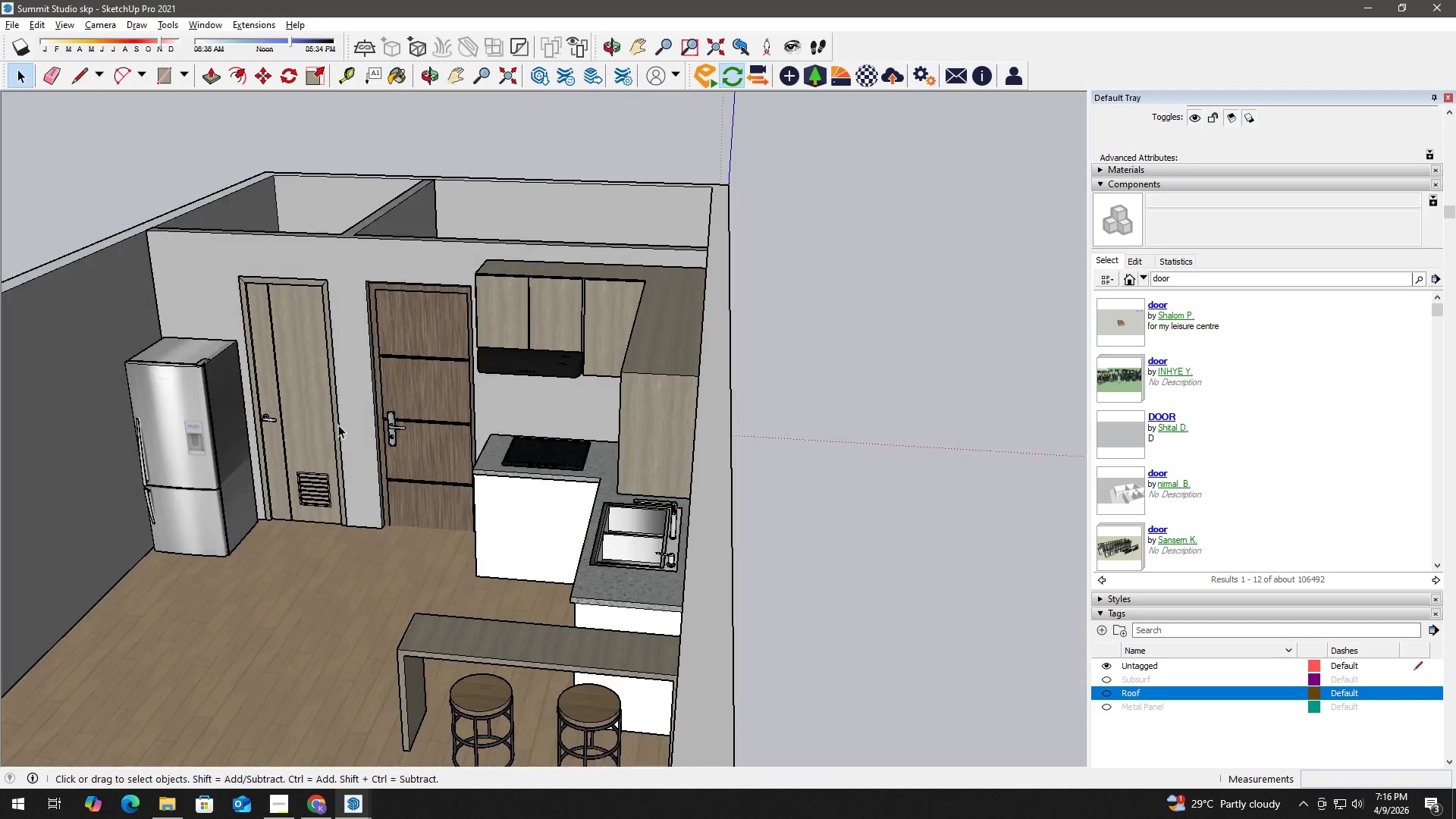 
scroll: coordinate [436, 351], scroll_direction: down, amount: 14.0
 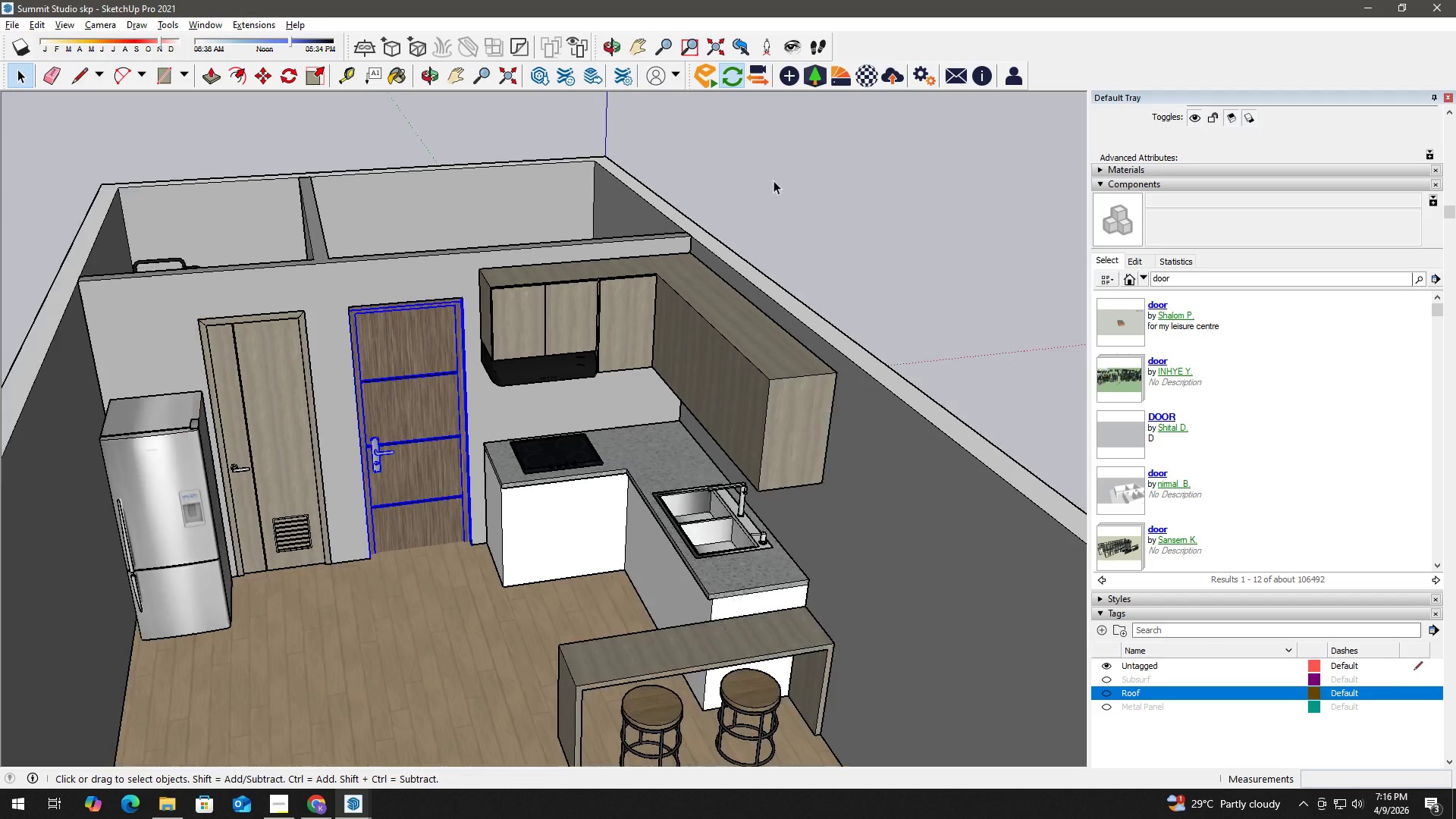 
scroll: coordinate [322, 421], scroll_direction: up, amount: 8.0
 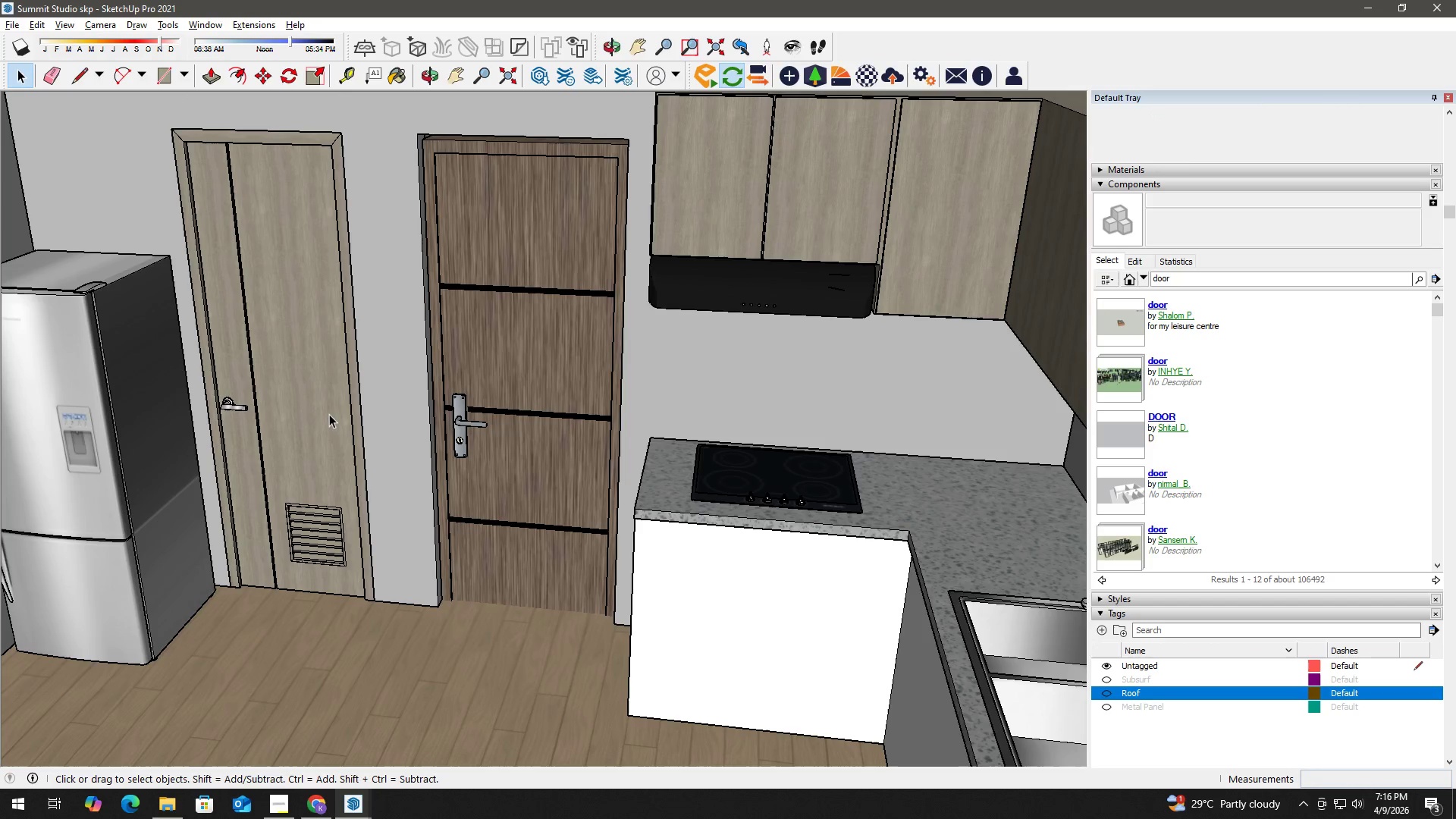 
key(Control+S)
 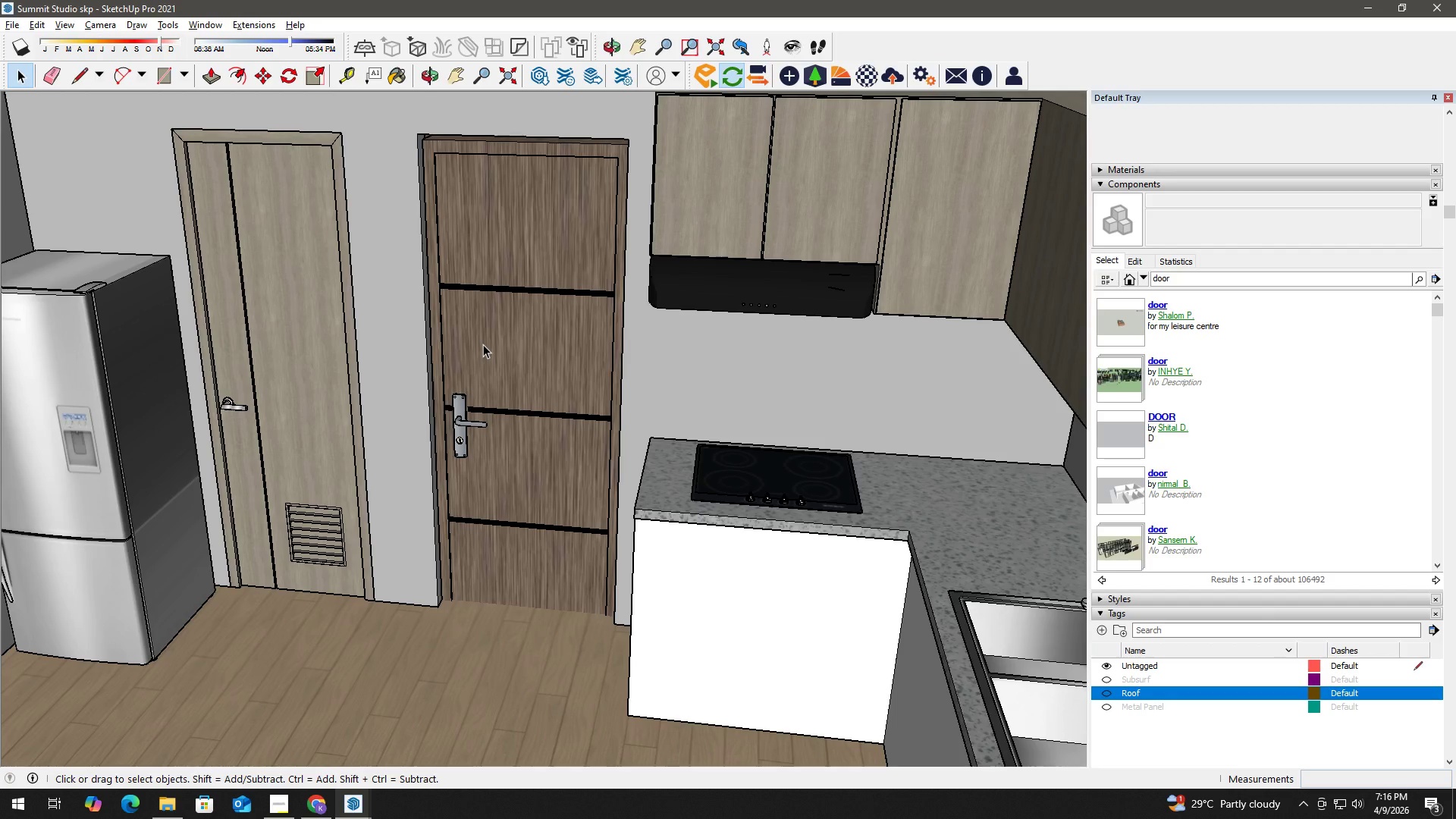 
wait(5.67)
 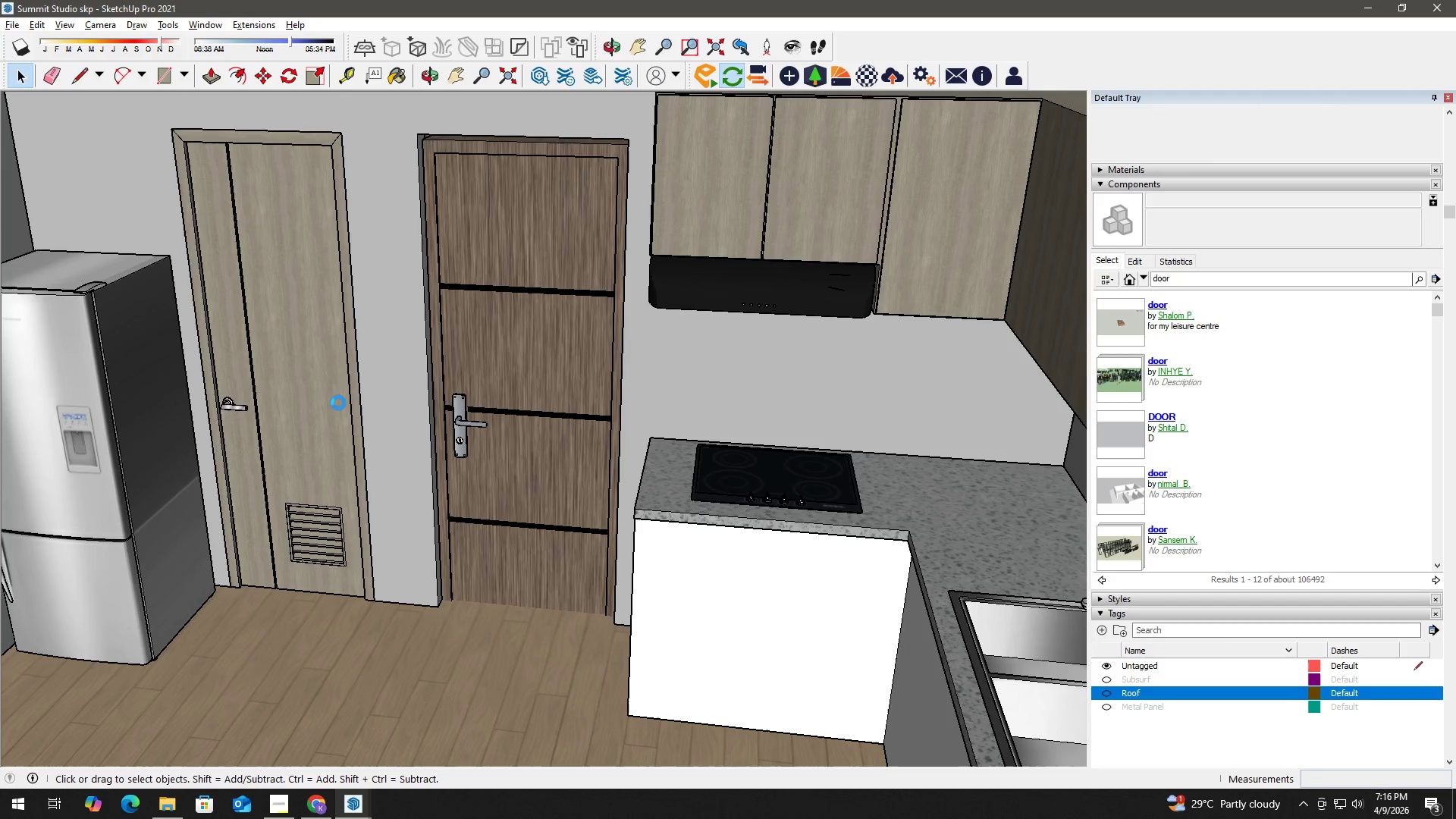 
scroll: coordinate [467, 318], scroll_direction: up, amount: 10.0
 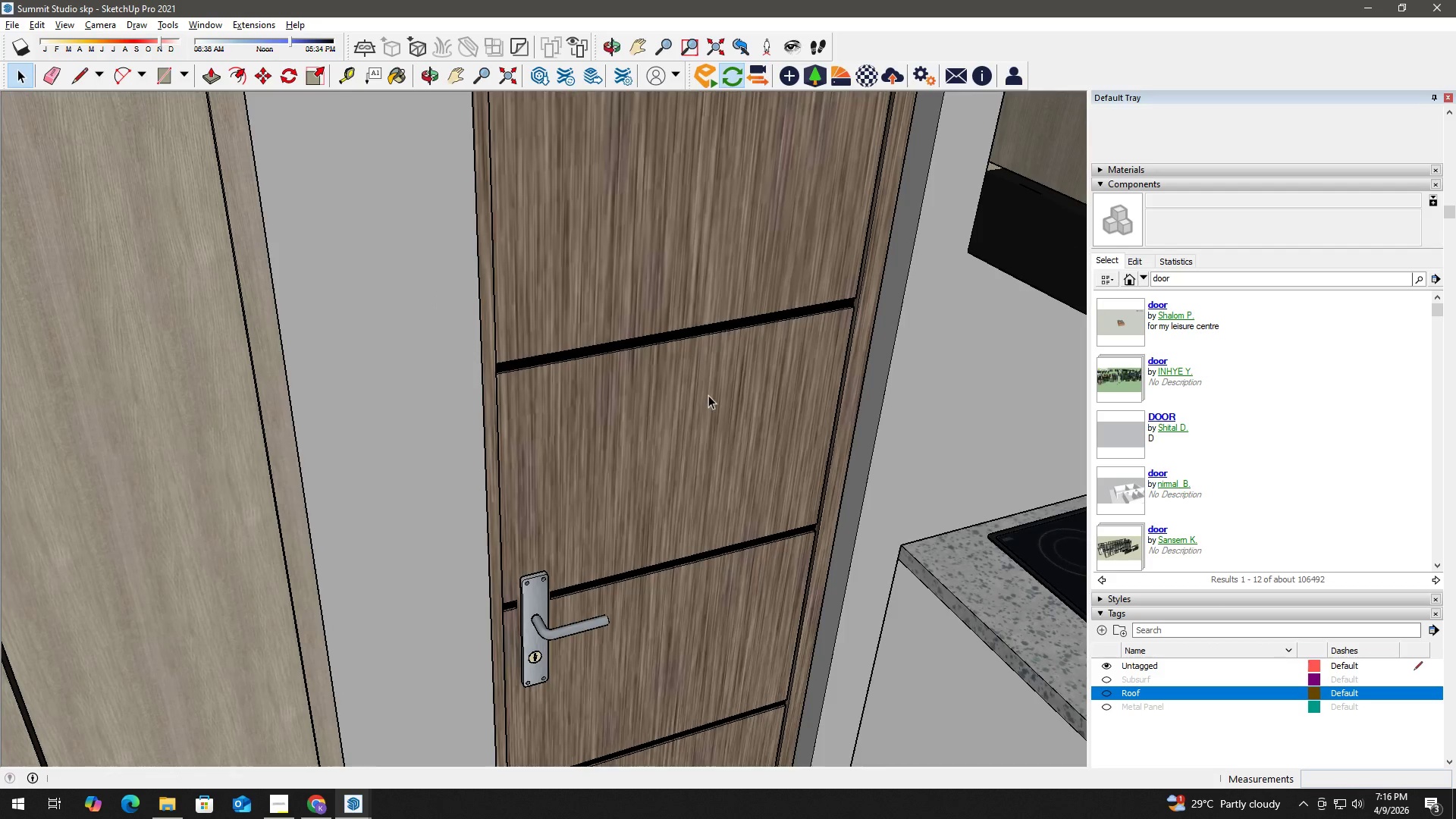 
scroll: coordinate [711, 395], scroll_direction: down, amount: 3.0
 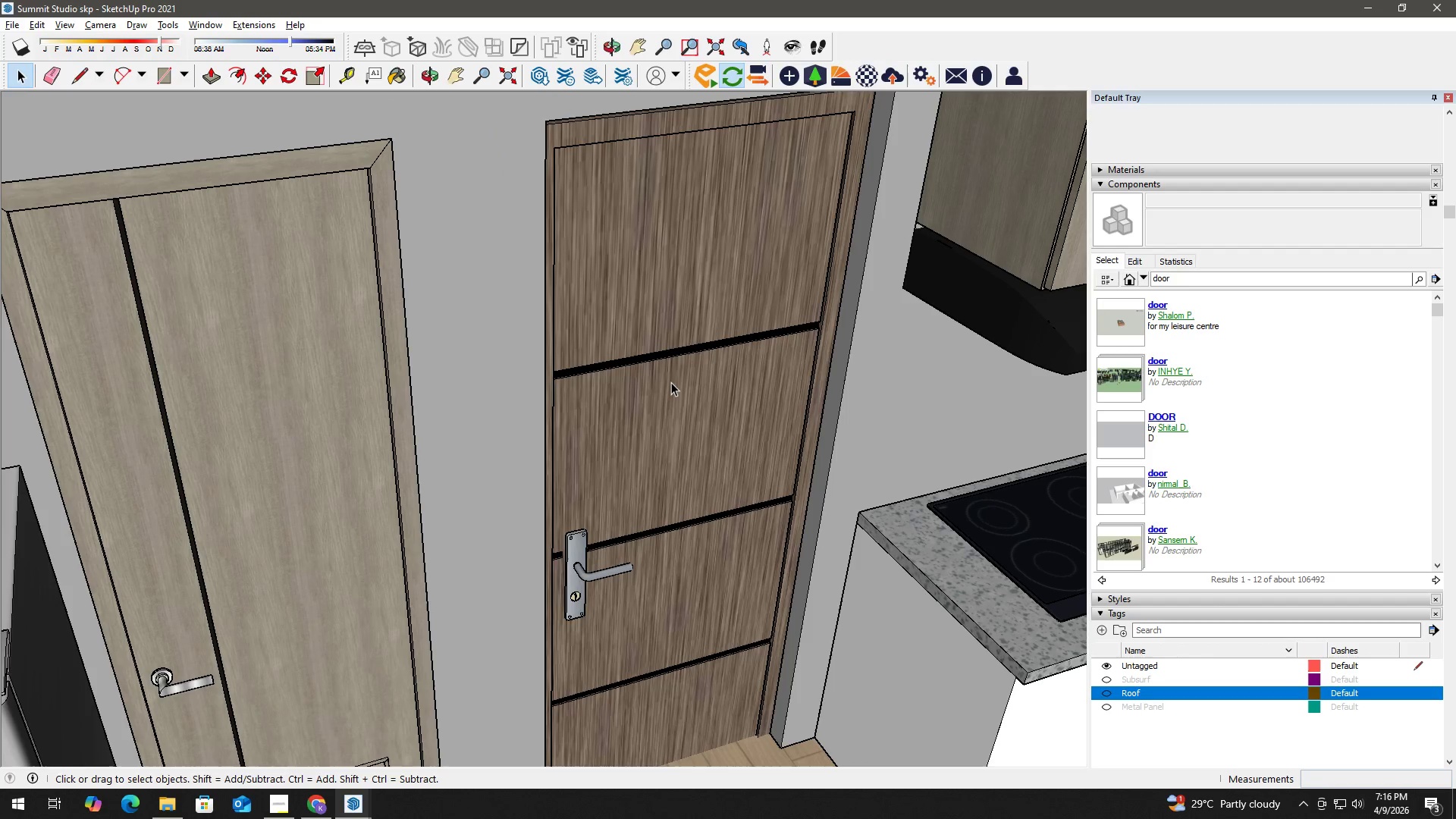 
key(Control+Z)
 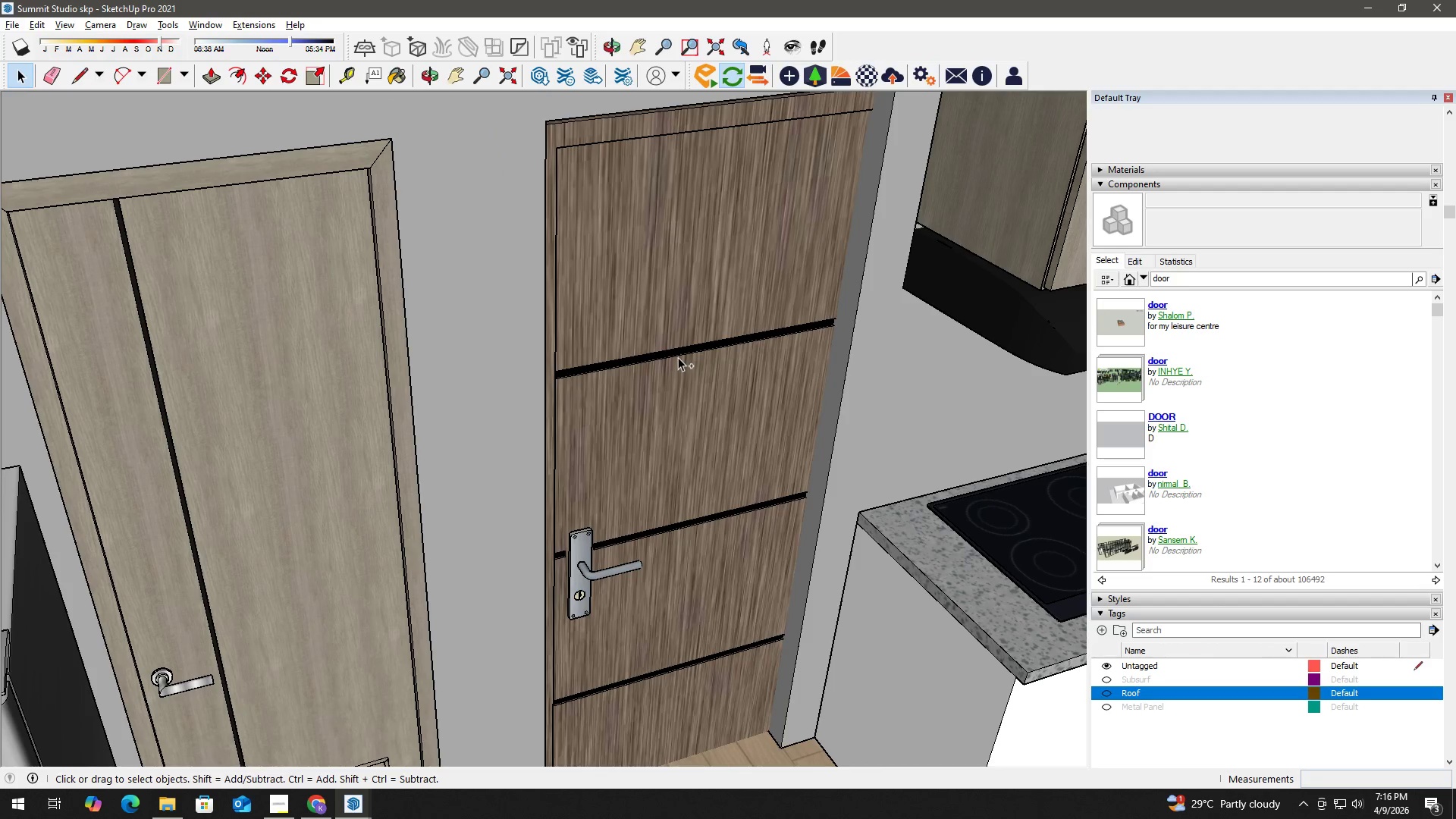 
key(Control+Z)
 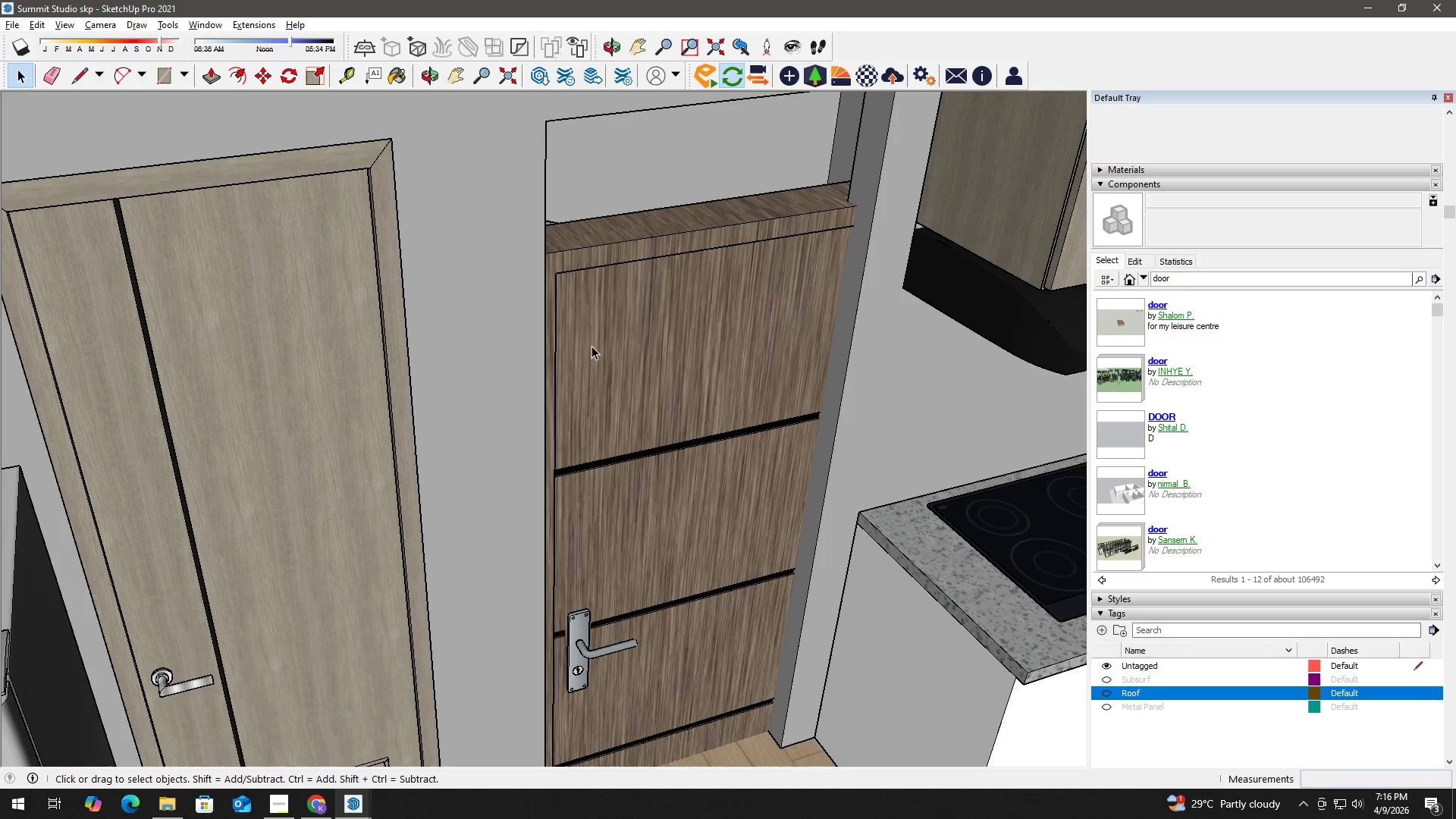 
left_click([588, 337])
 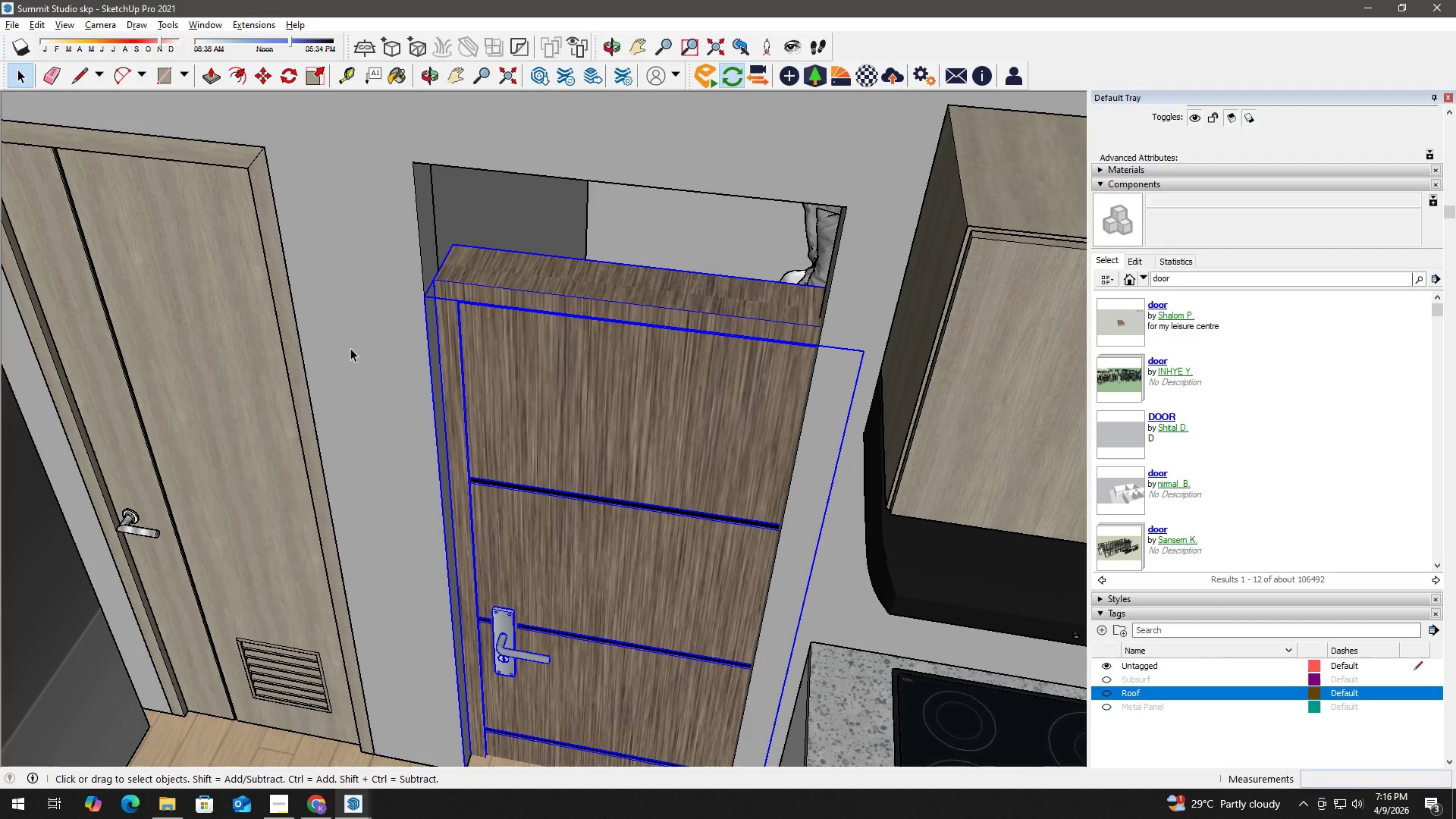 
scroll: coordinate [434, 281], scroll_direction: up, amount: 3.0
 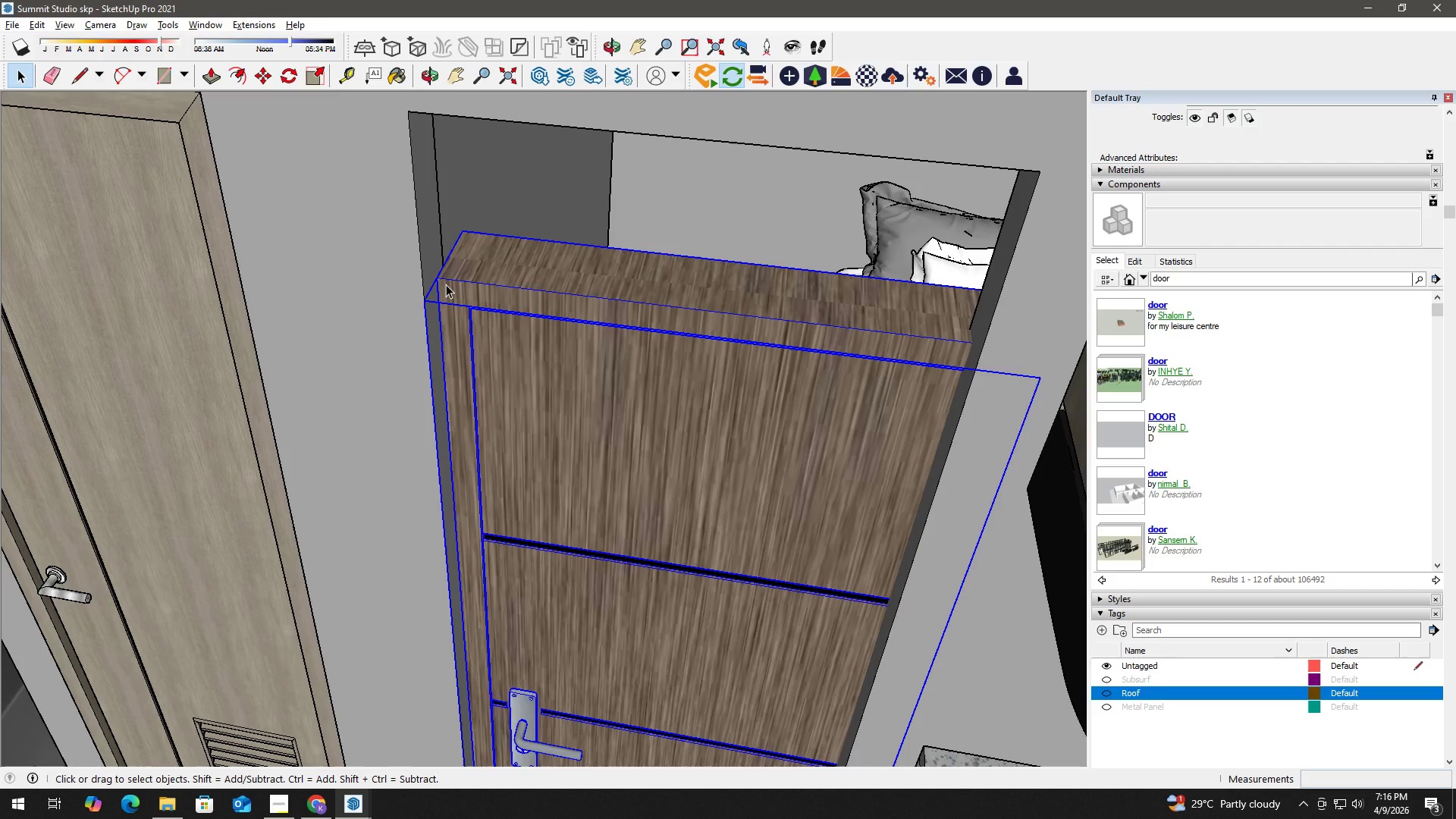 
key(Control+Y)
 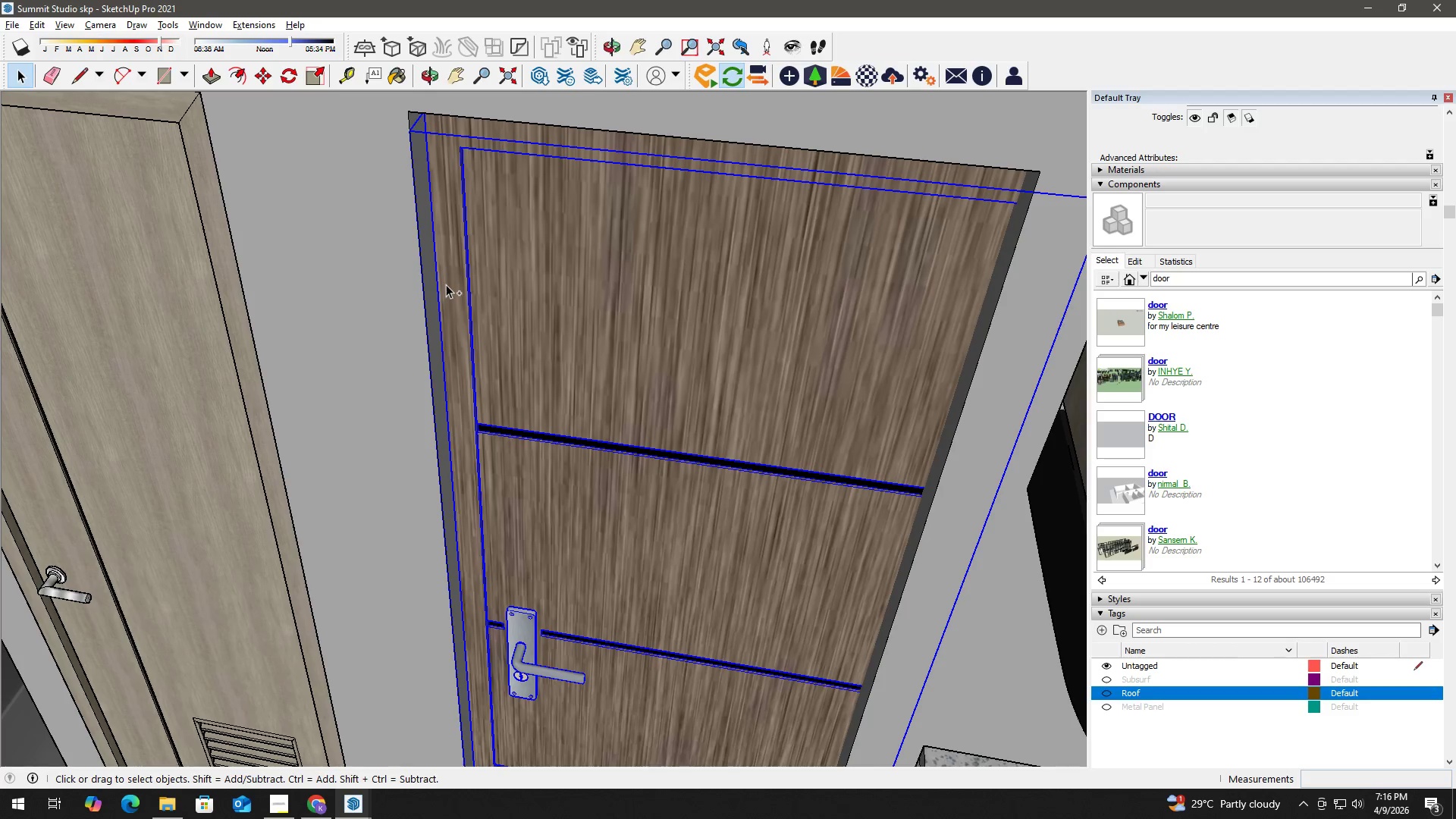 
key(Control+Y)
 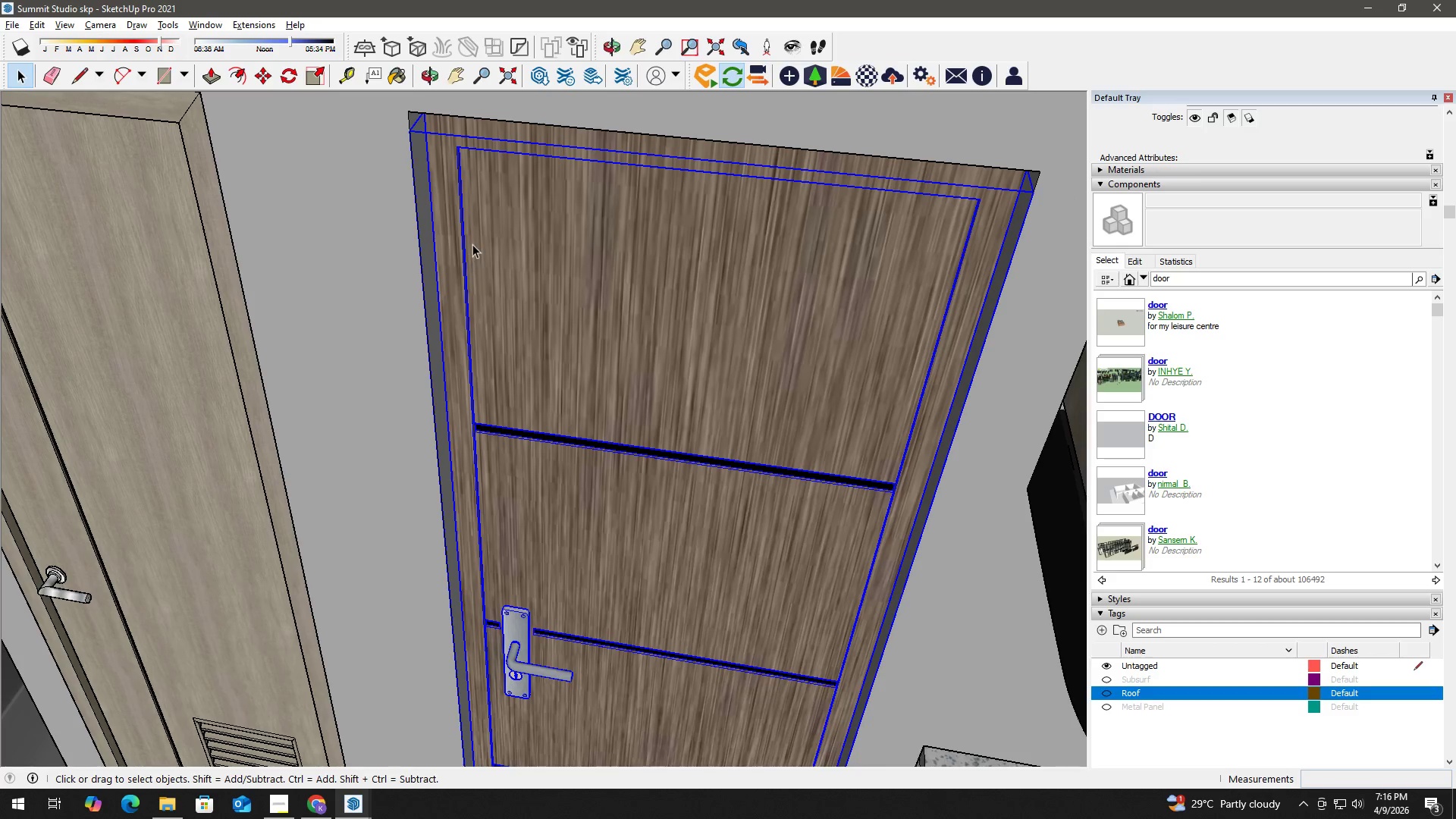 
type(mm)
 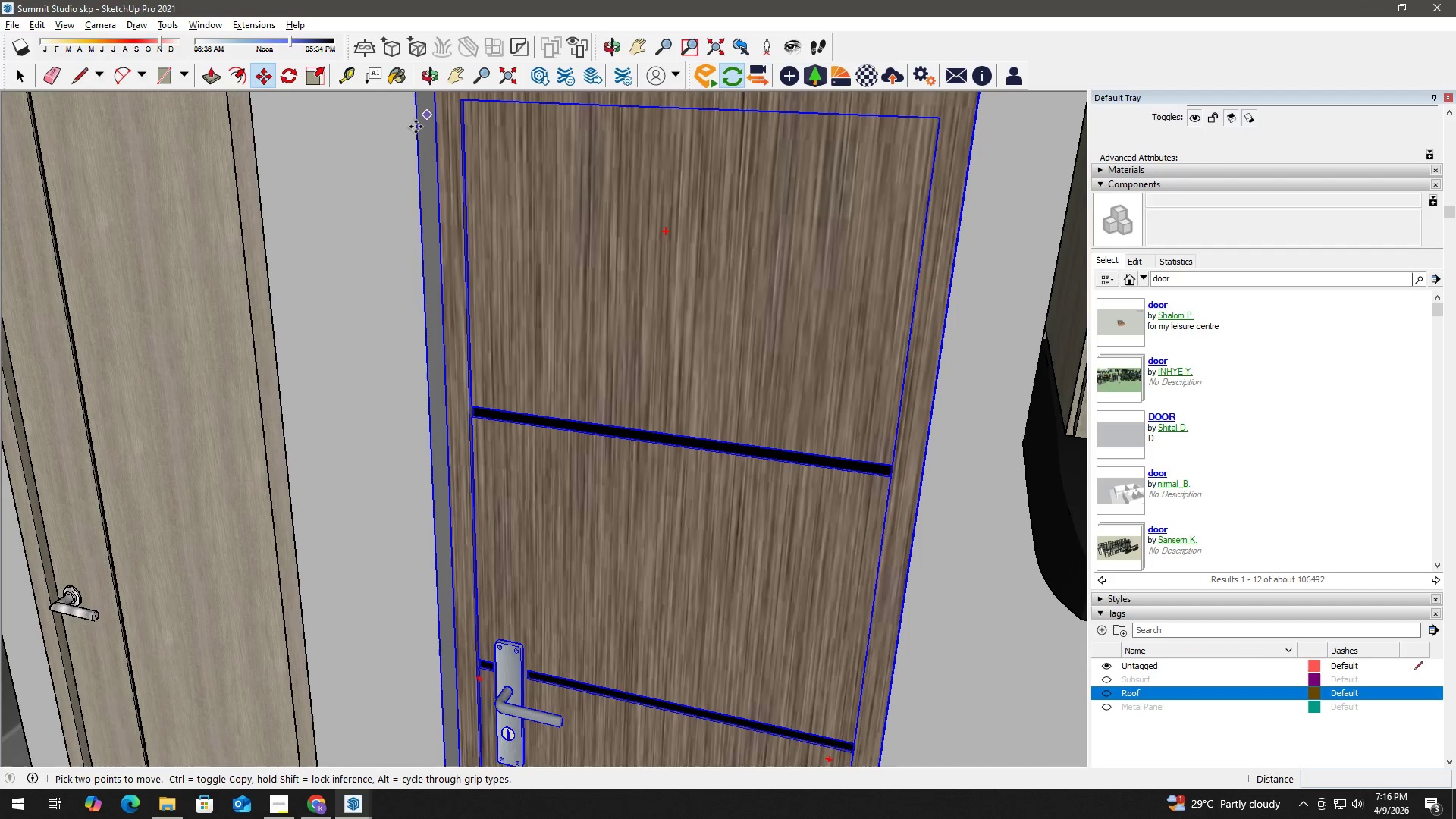 
hold_key(key=ShiftLeft, duration=0.55)
 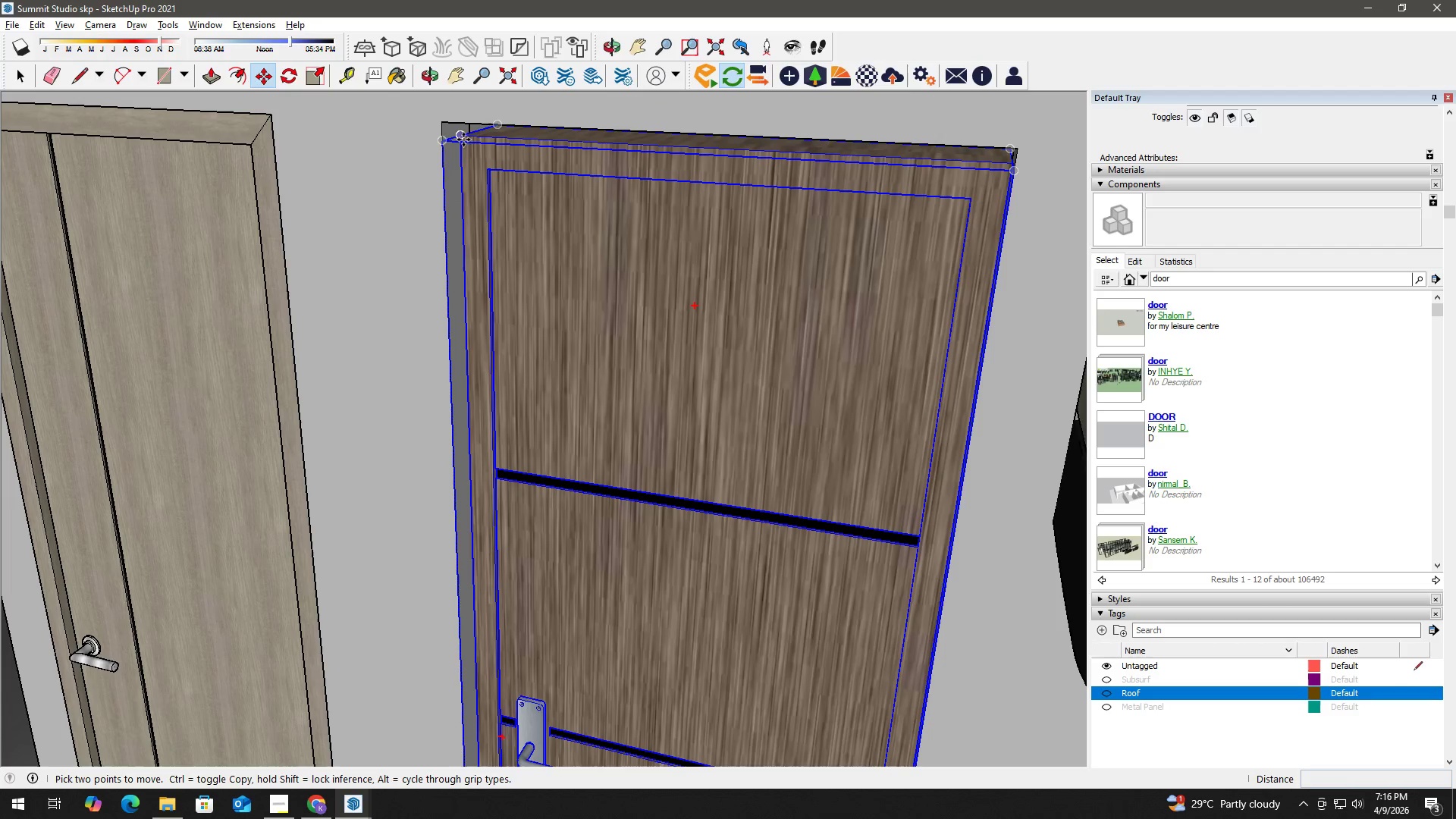 
left_click([463, 138])
 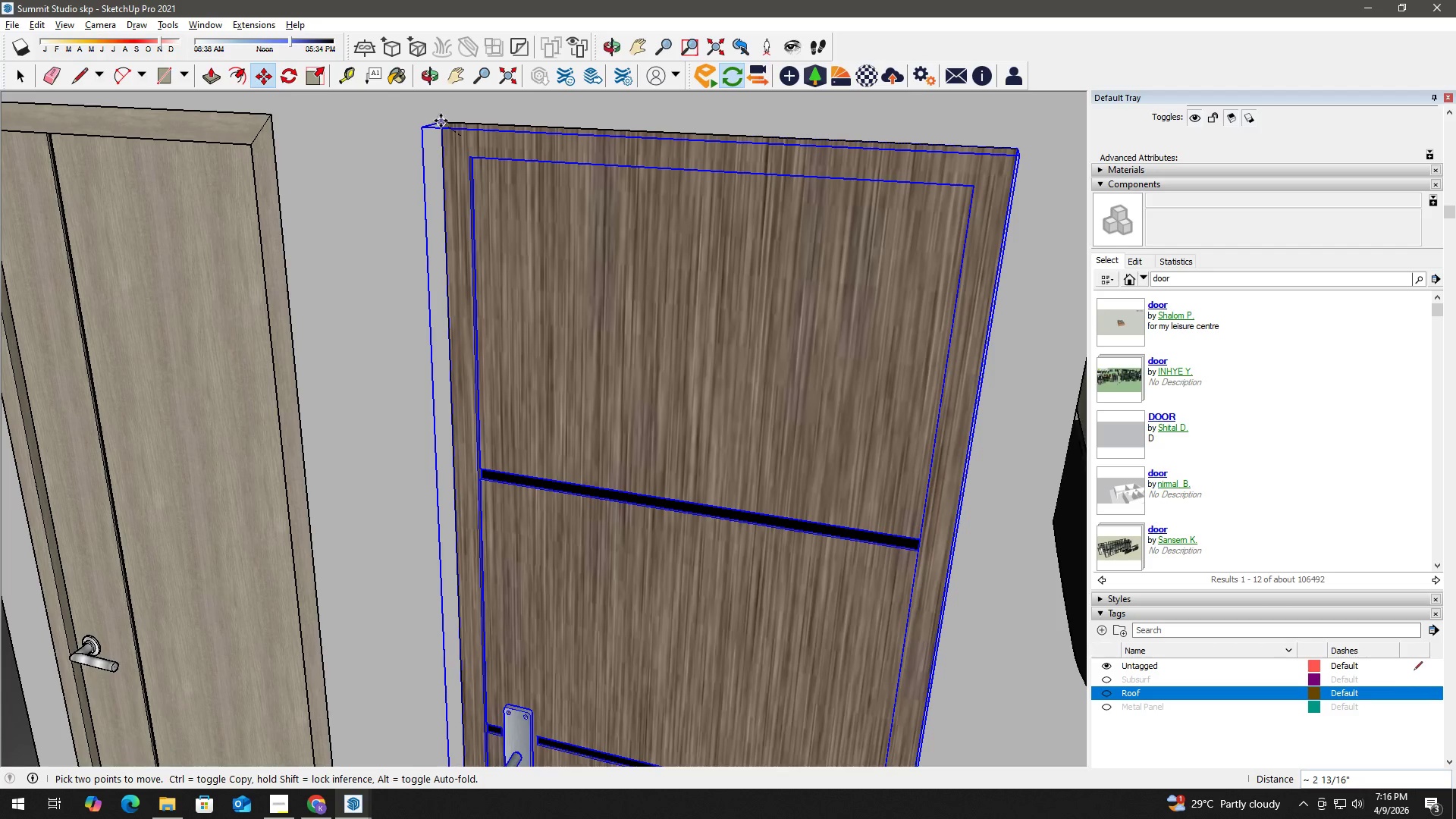 
left_click([441, 121])
 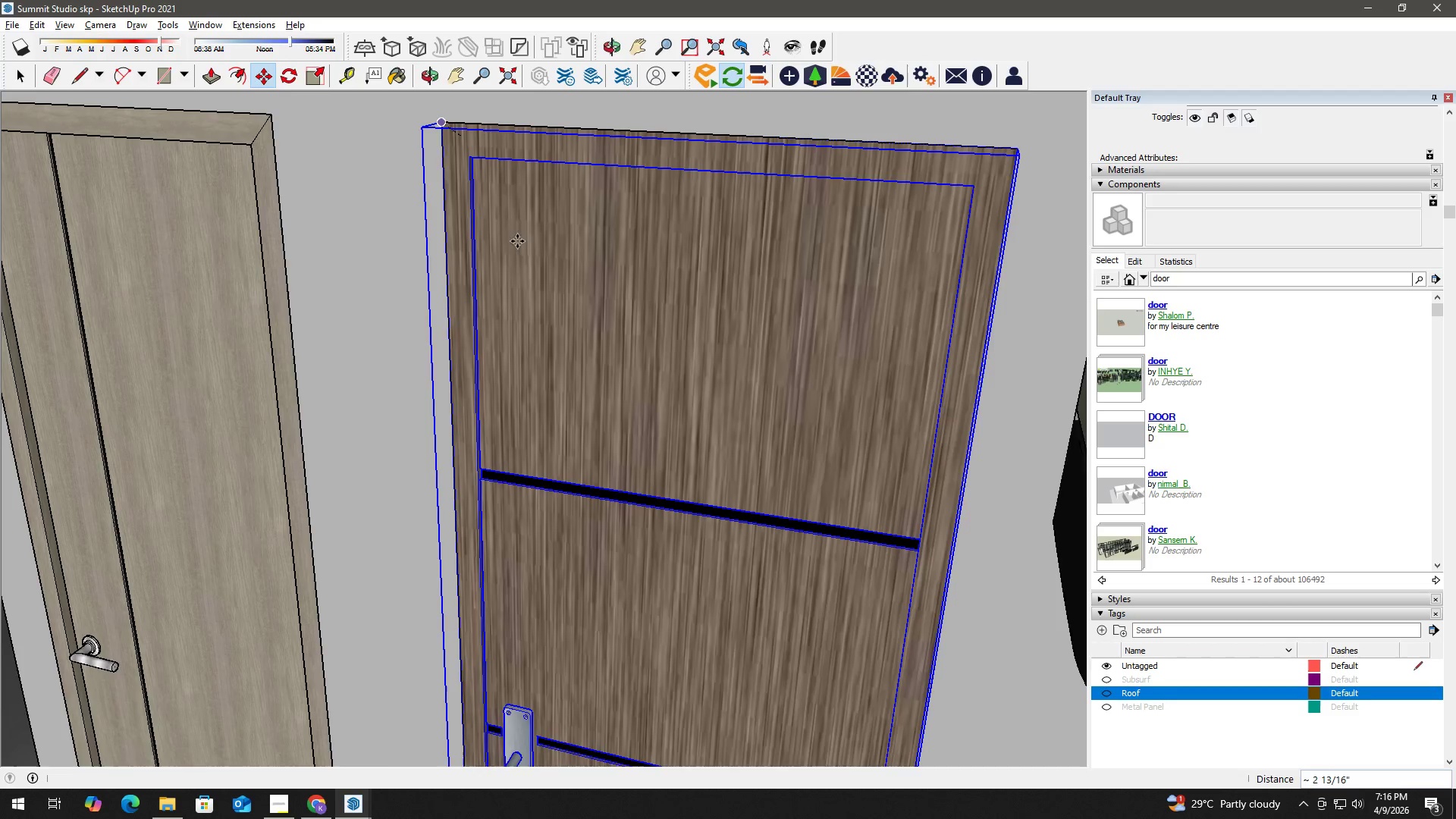 
key(Space)
 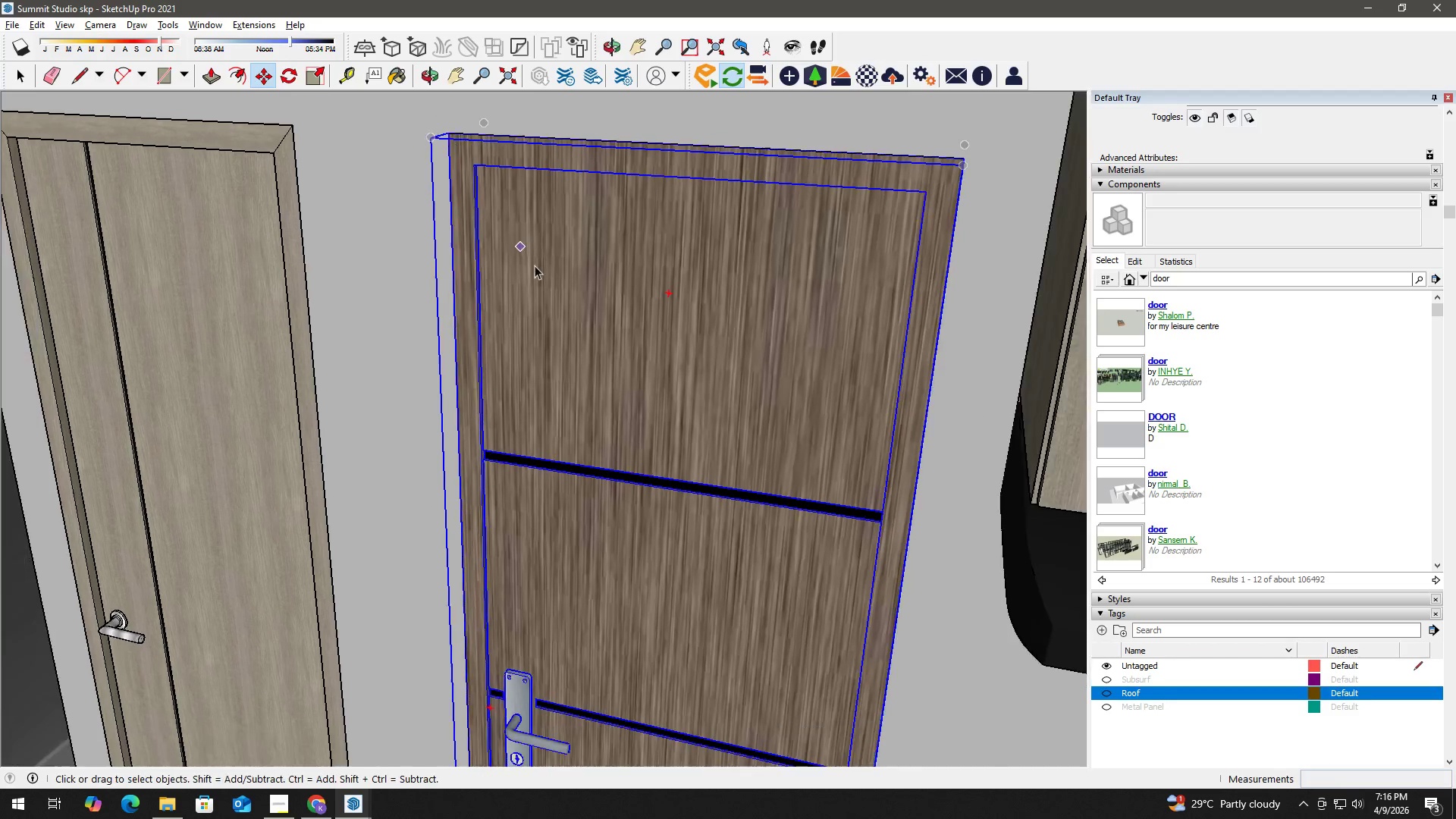 
scroll: coordinate [529, 255], scroll_direction: down, amount: 3.0
 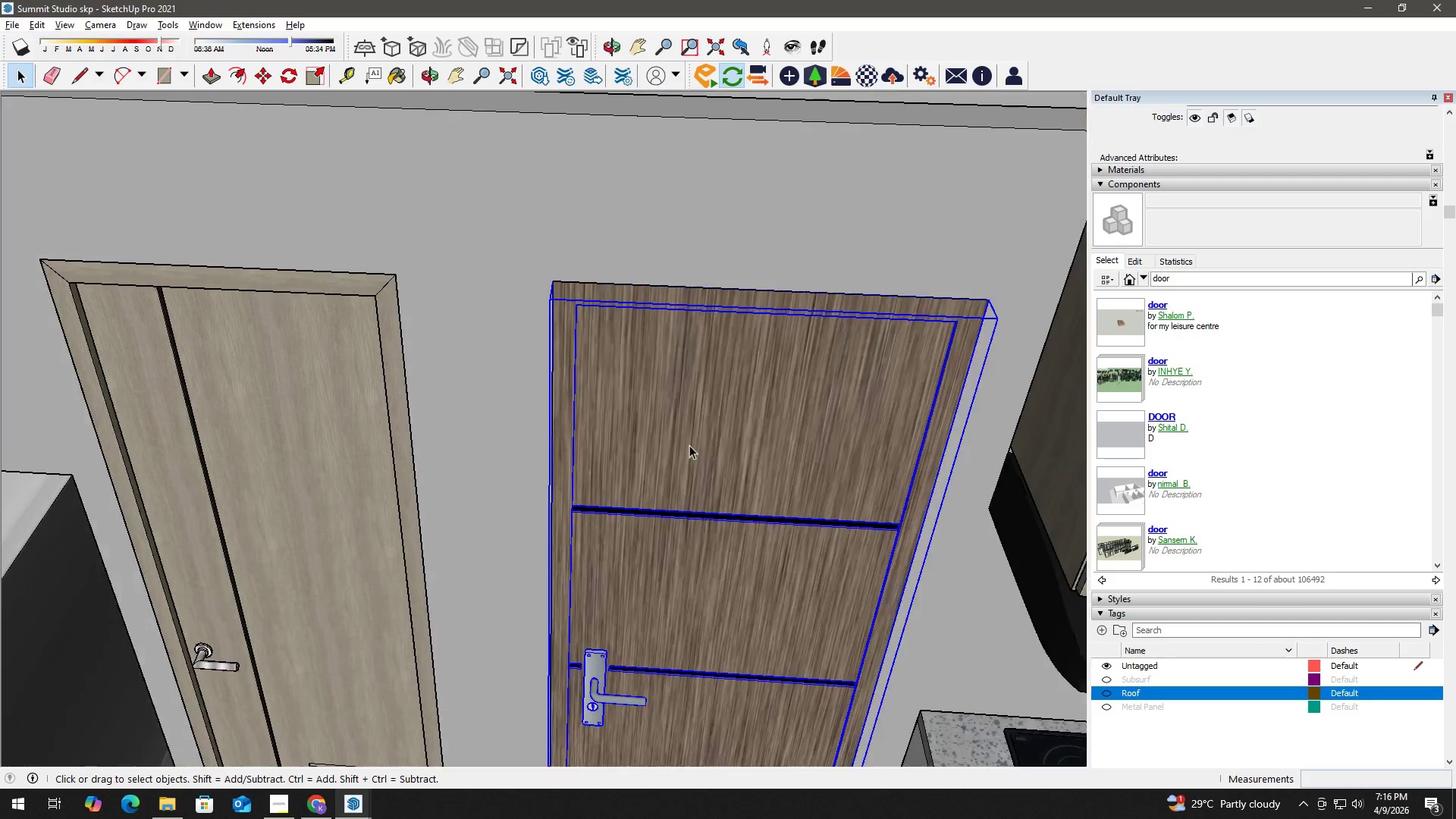 
key(H)
 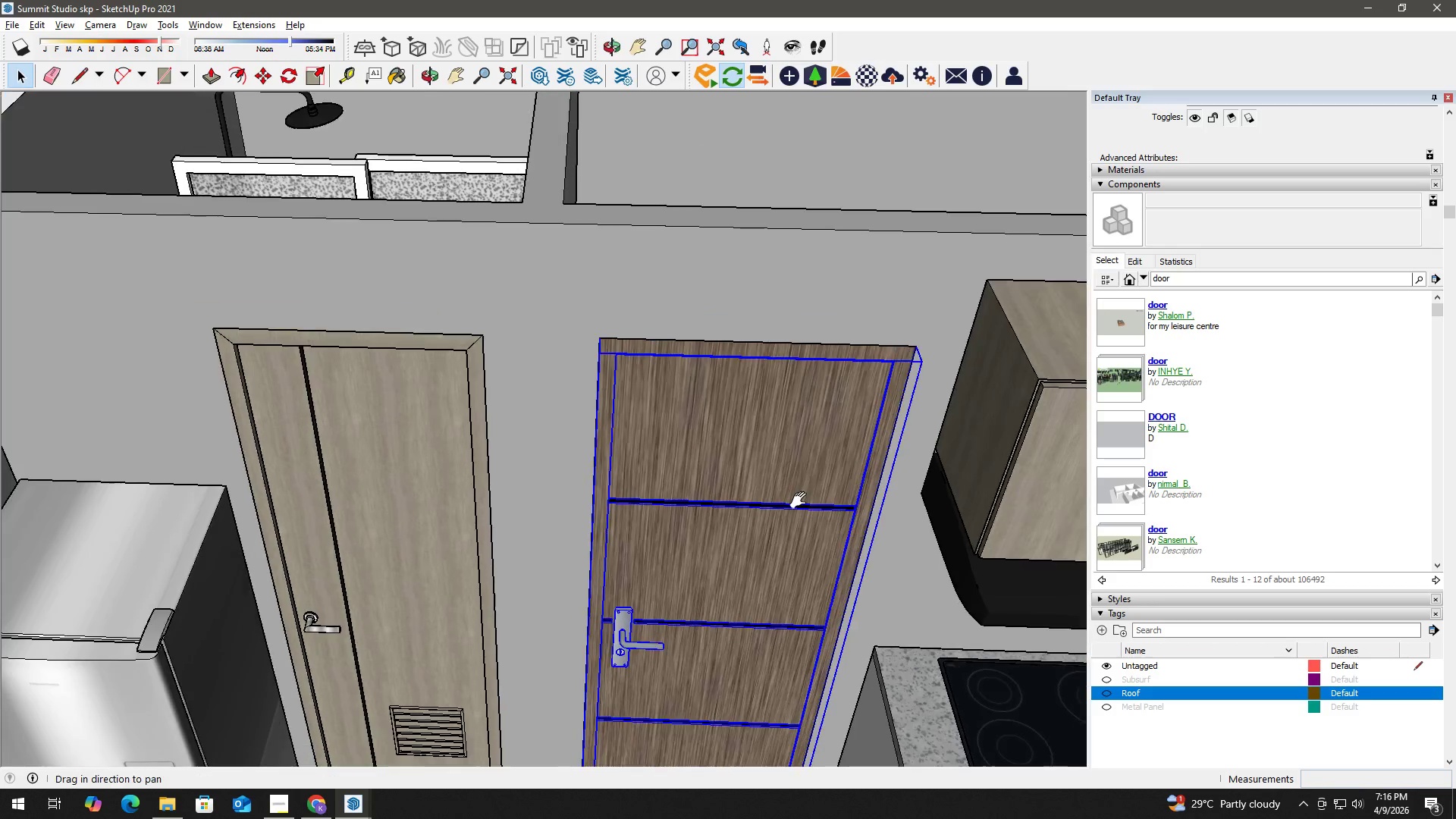 
left_click_drag(start_coordinate=[801, 499], to_coordinate=[652, 350])
 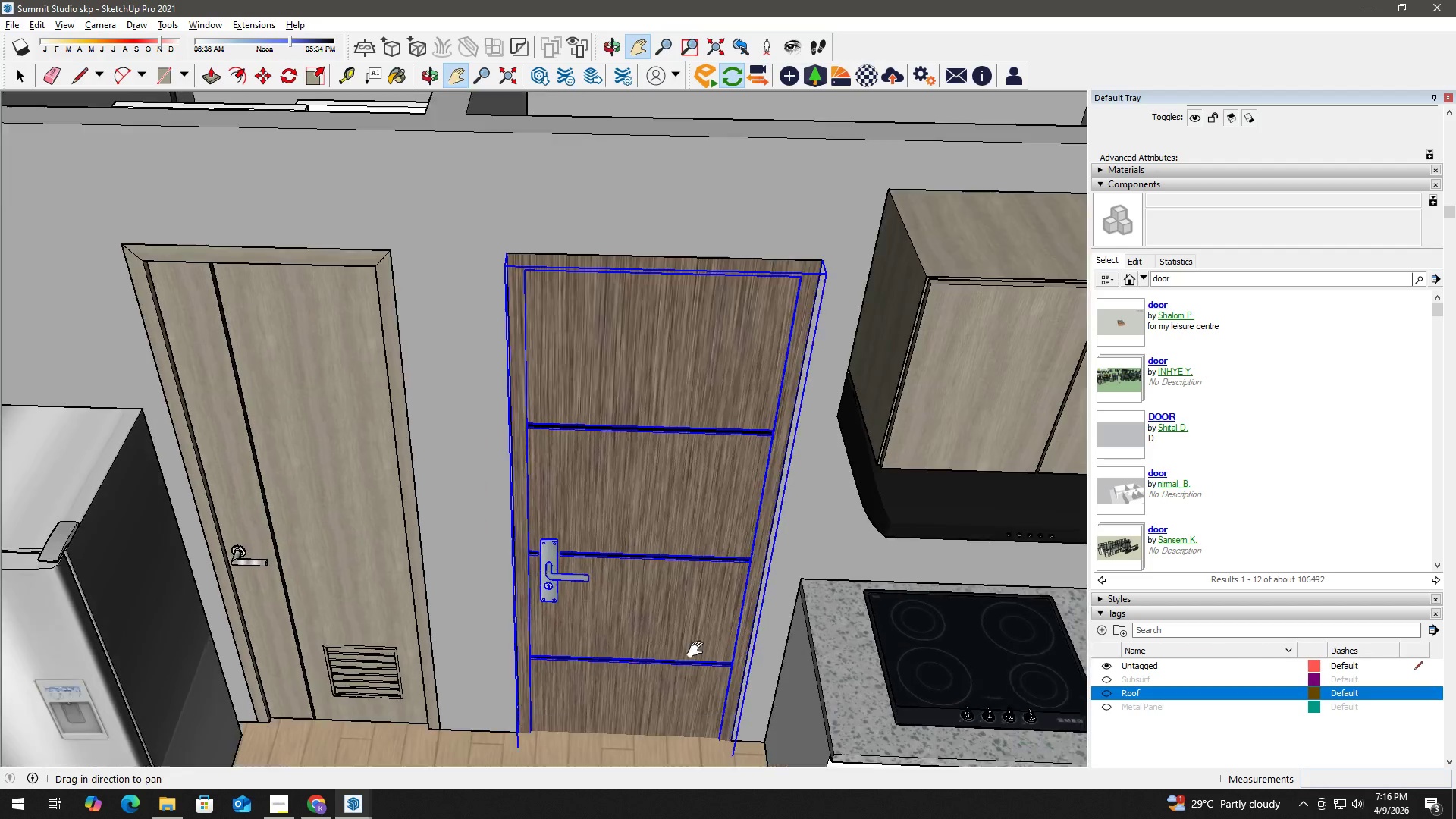 
scroll: coordinate [689, 445], scroll_direction: down, amount: 3.0
 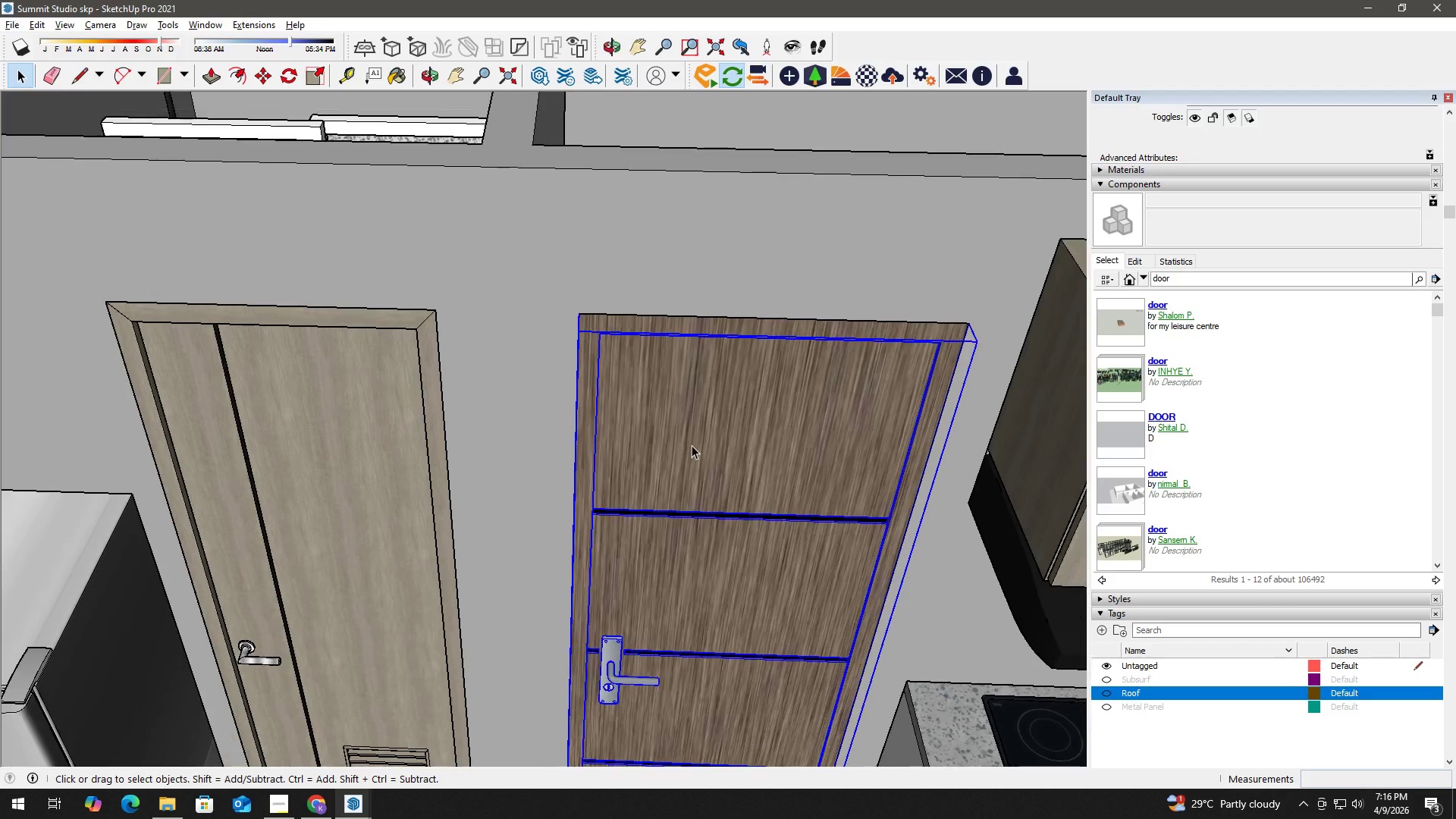 
key(H)
 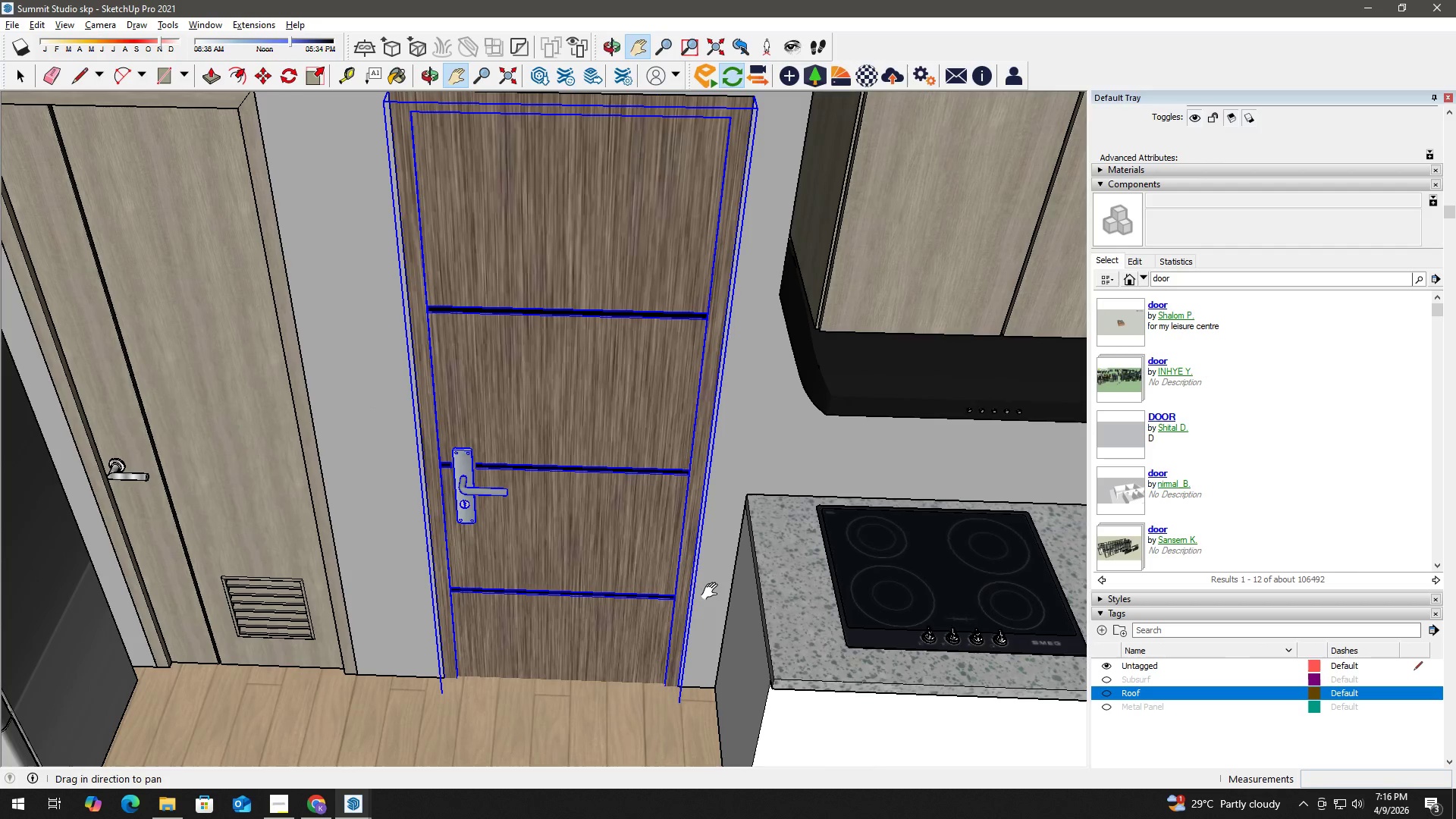 
scroll: coordinate [707, 667], scroll_direction: up, amount: 1.0
 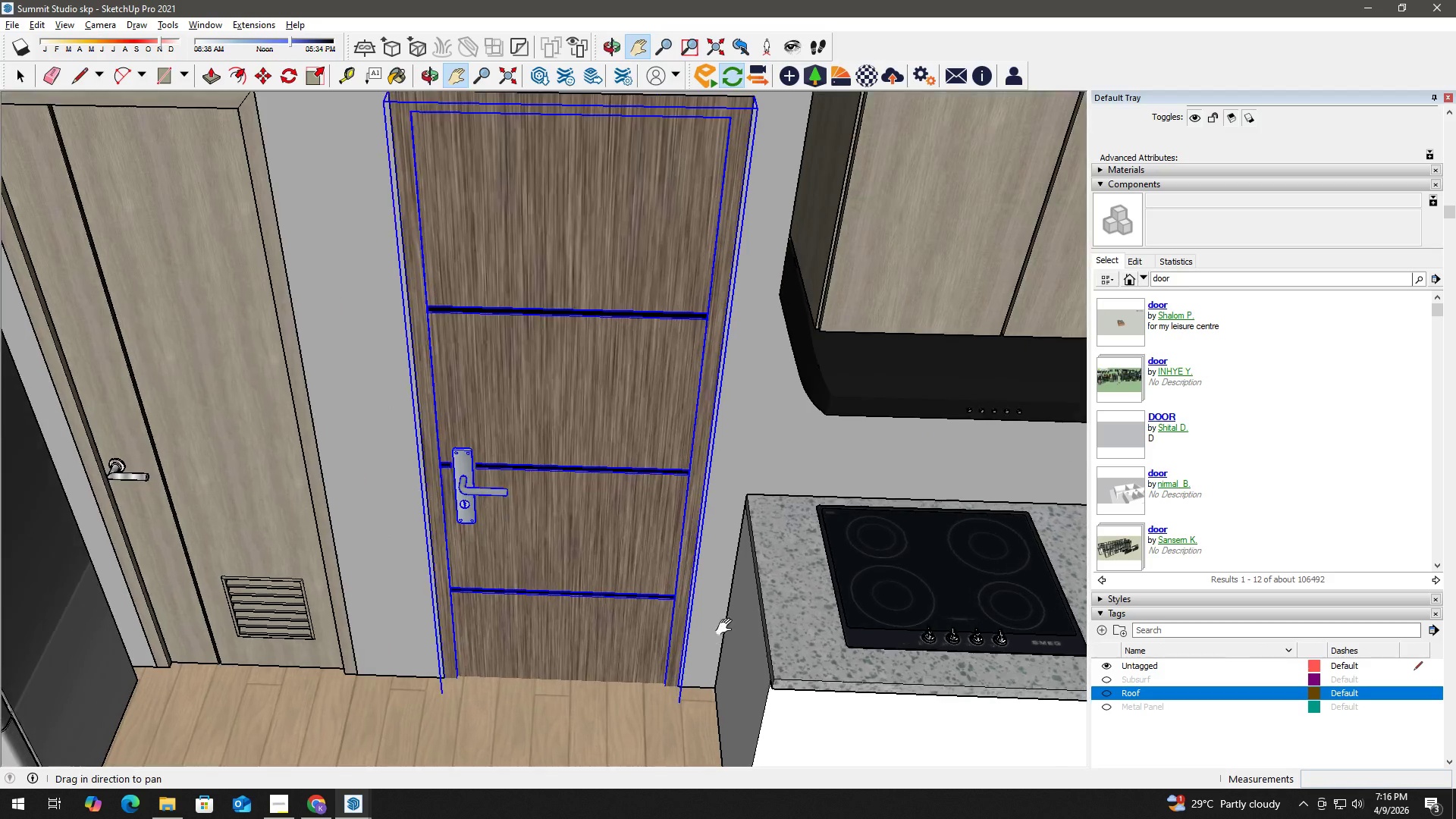 
left_click_drag(start_coordinate=[714, 595], to_coordinate=[713, 586])
 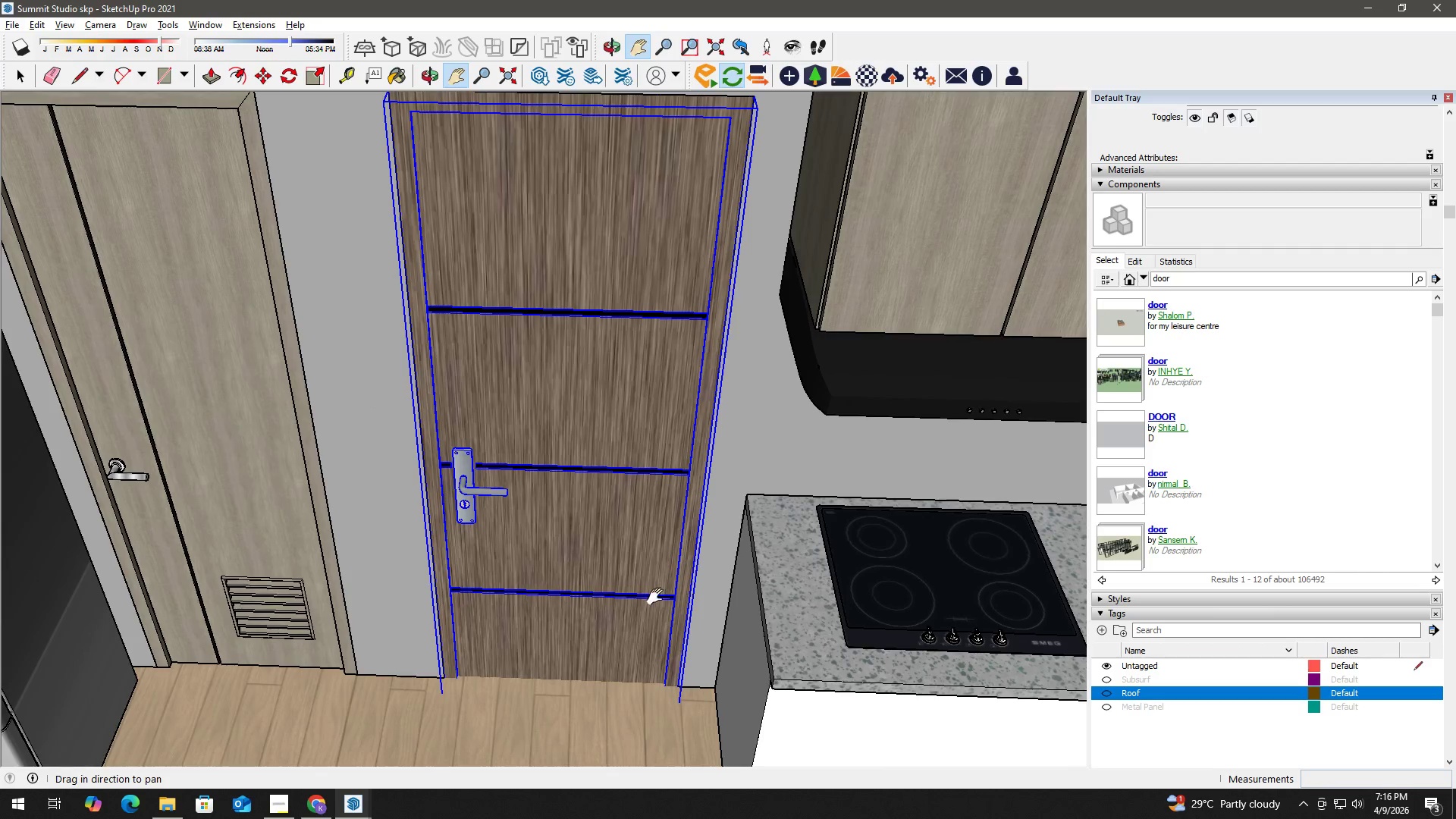 
scroll: coordinate [637, 597], scroll_direction: up, amount: 4.0
 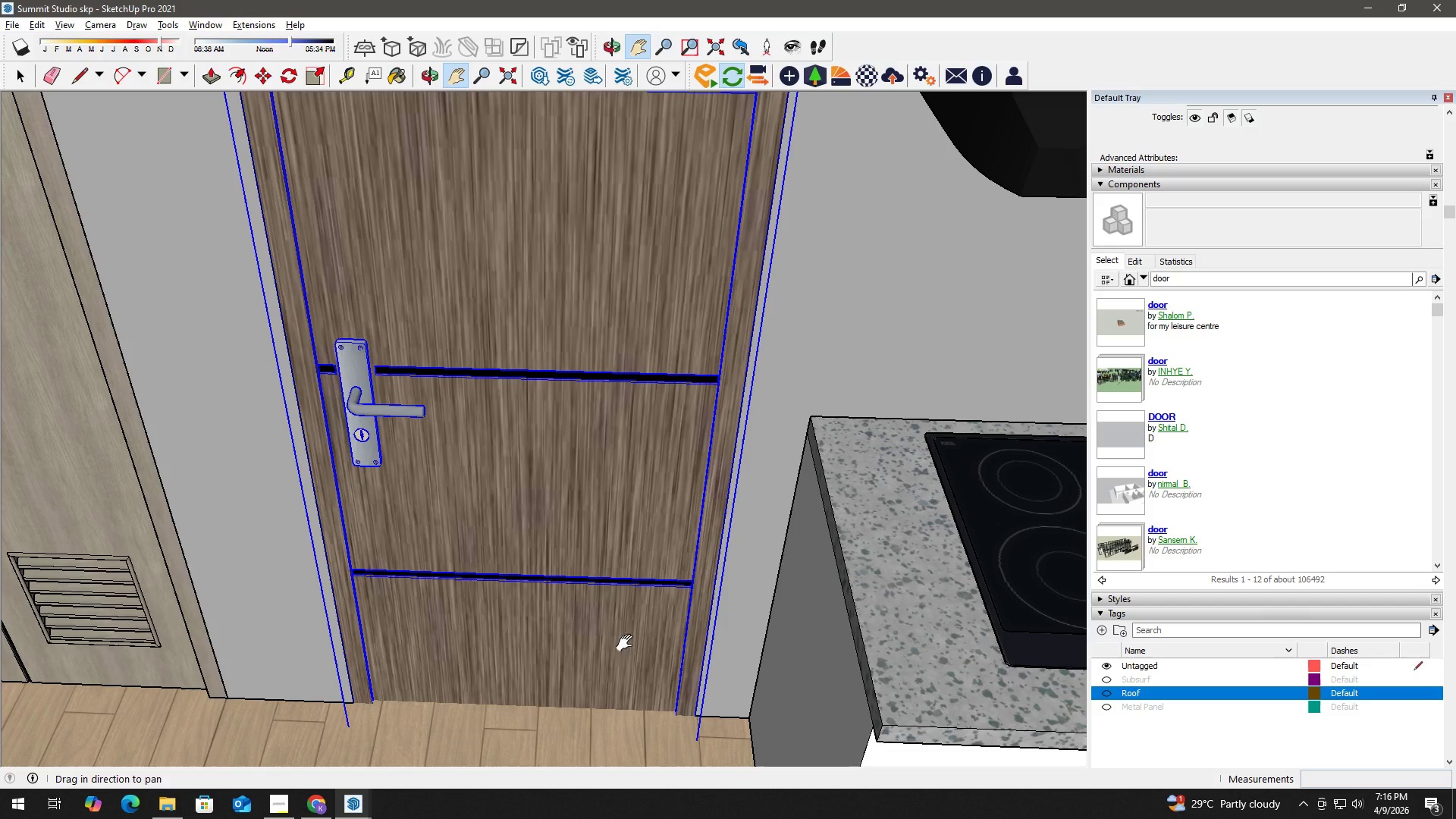 
key(S)
 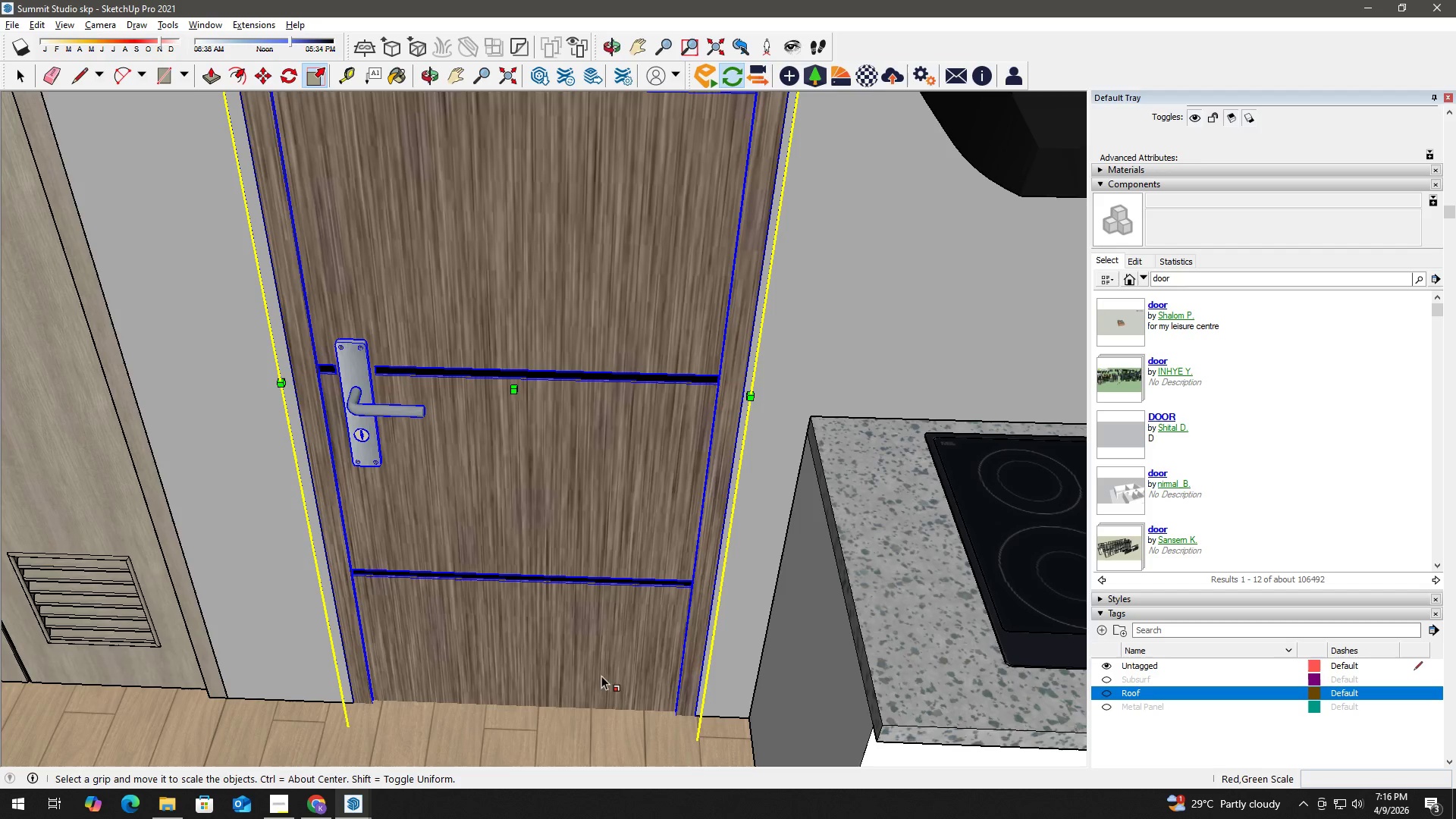 
hold_key(key=K, duration=3.72)
 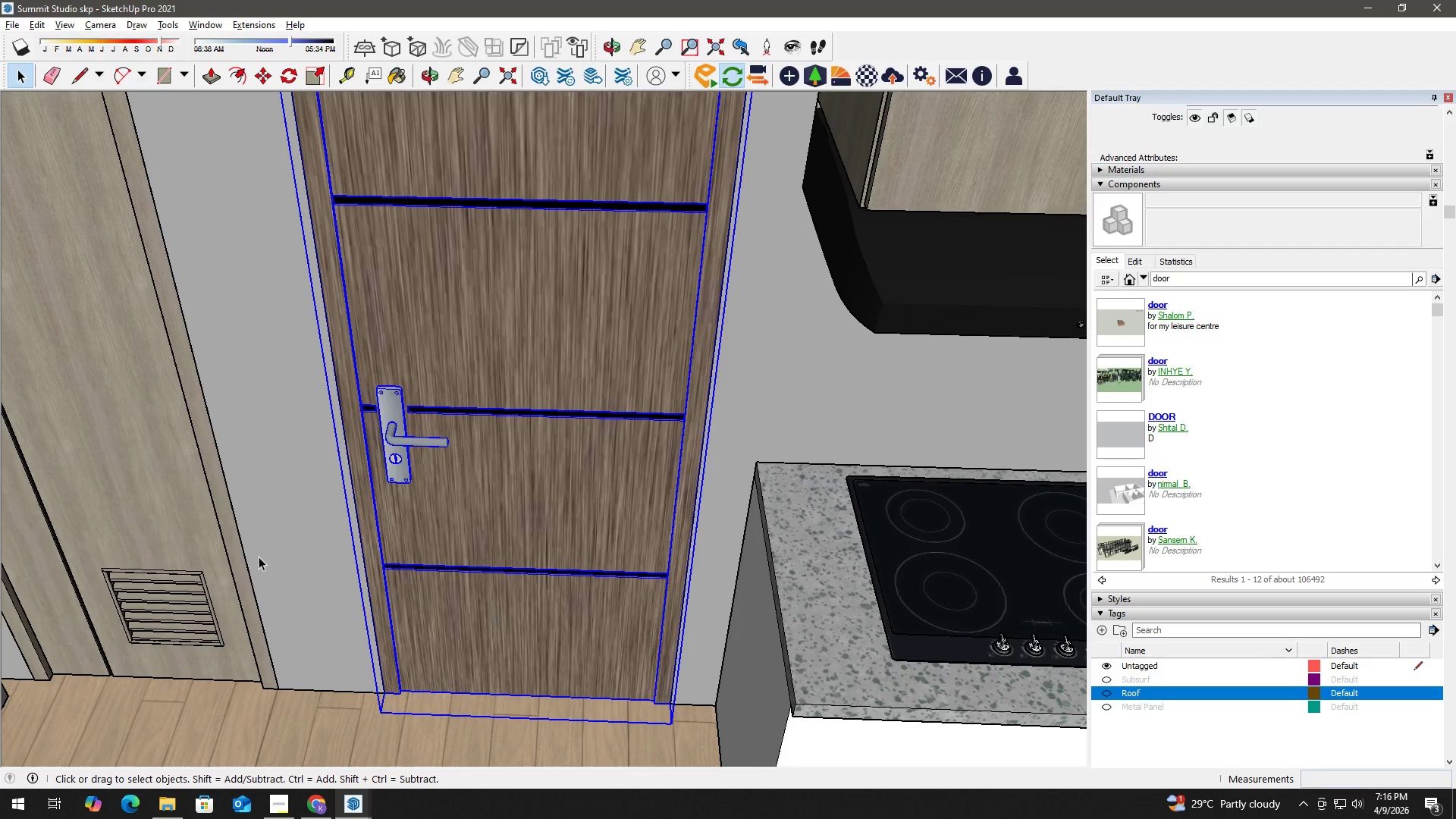 
left_click([526, 719])
 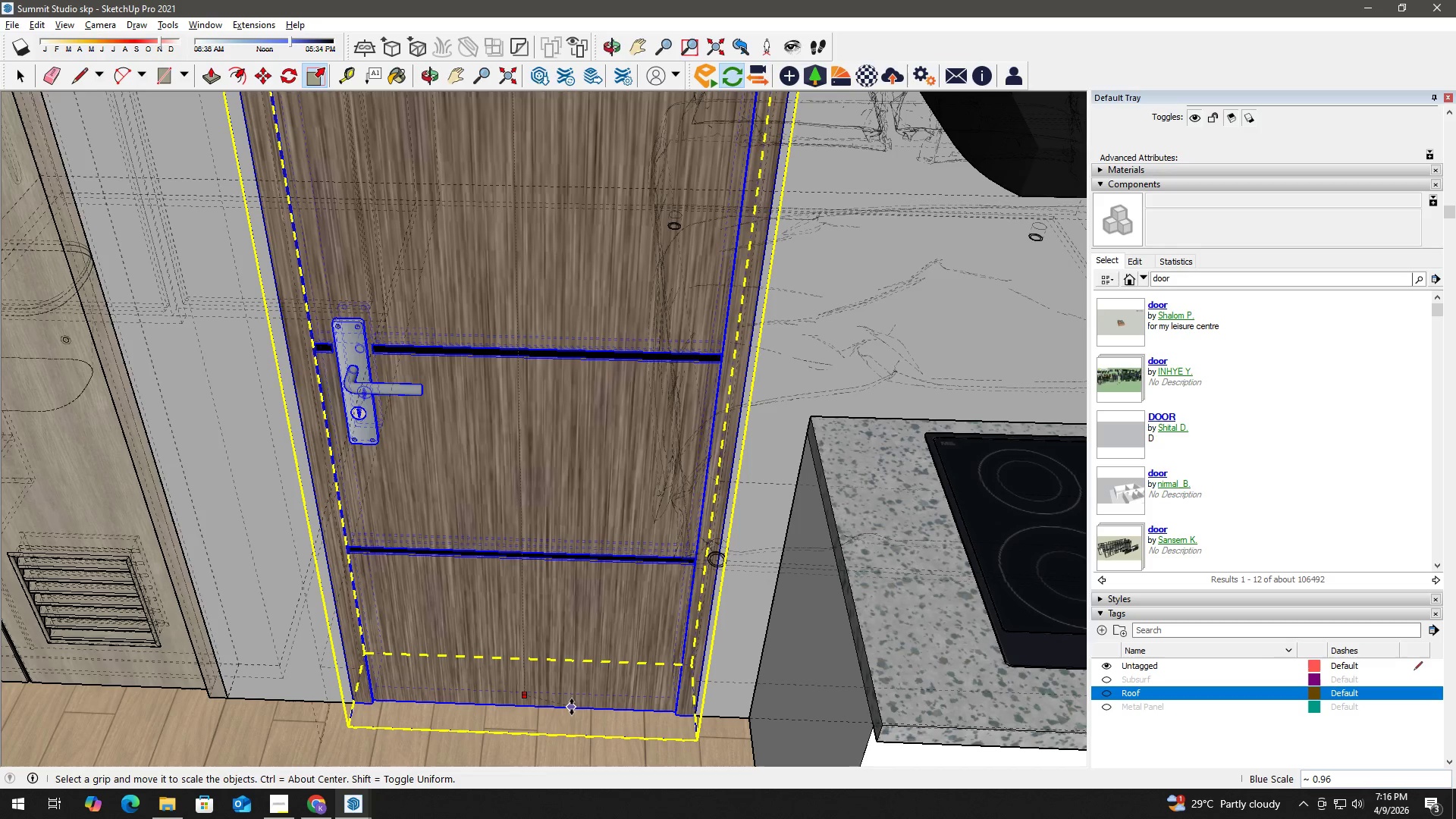 
left_click([572, 707])
 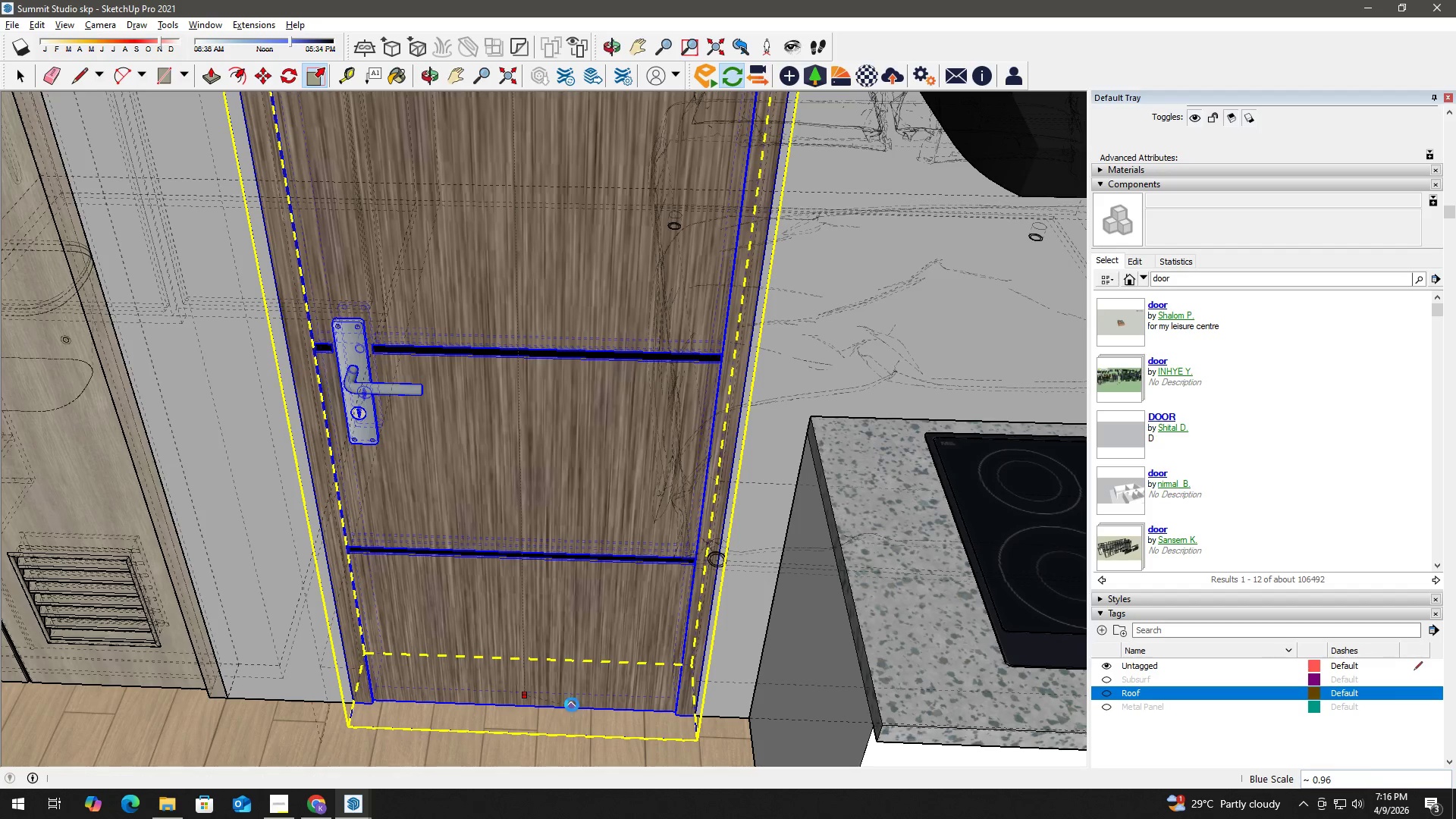 
key(Space)
 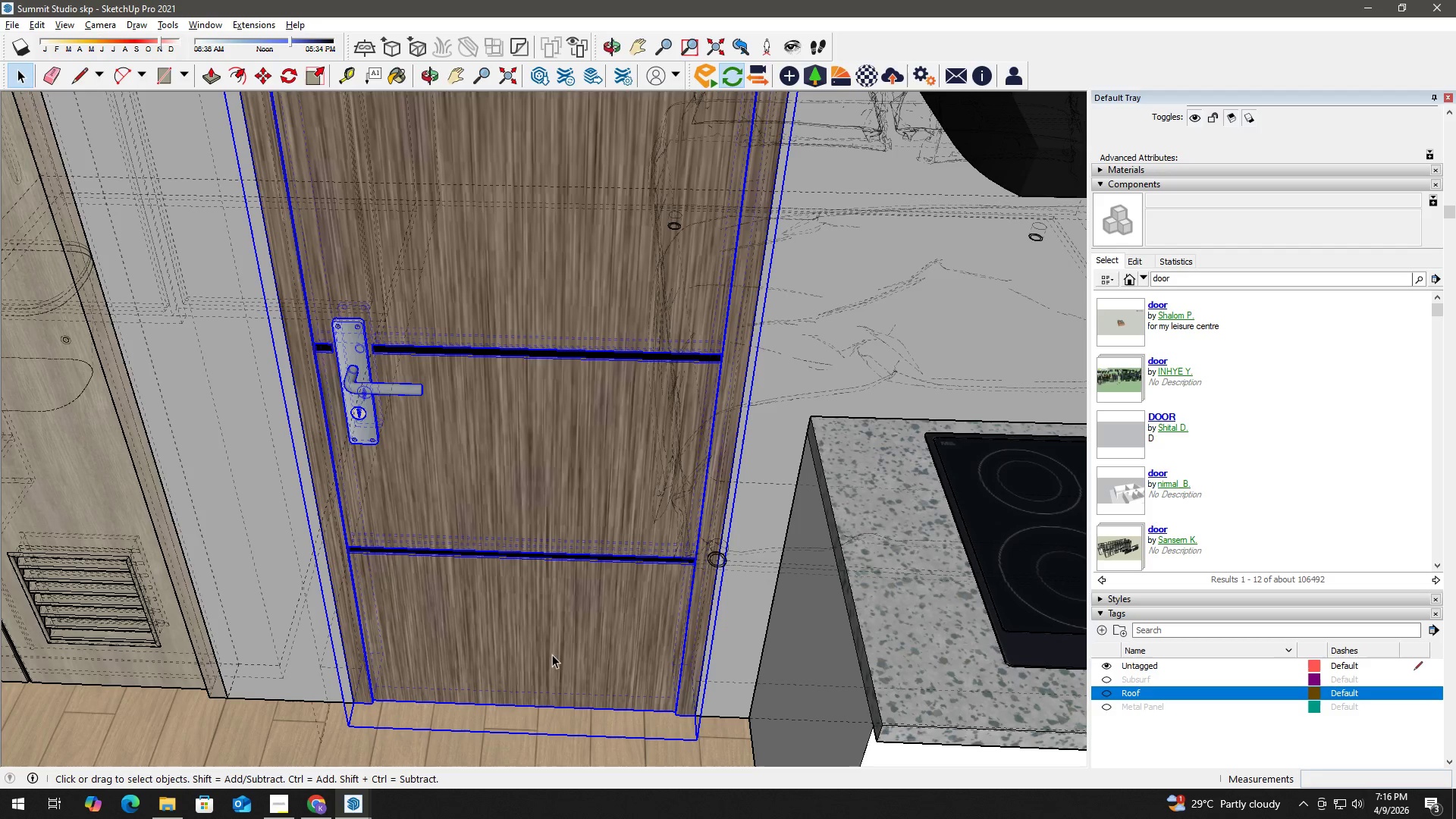 
scroll: coordinate [543, 642], scroll_direction: down, amount: 3.0
 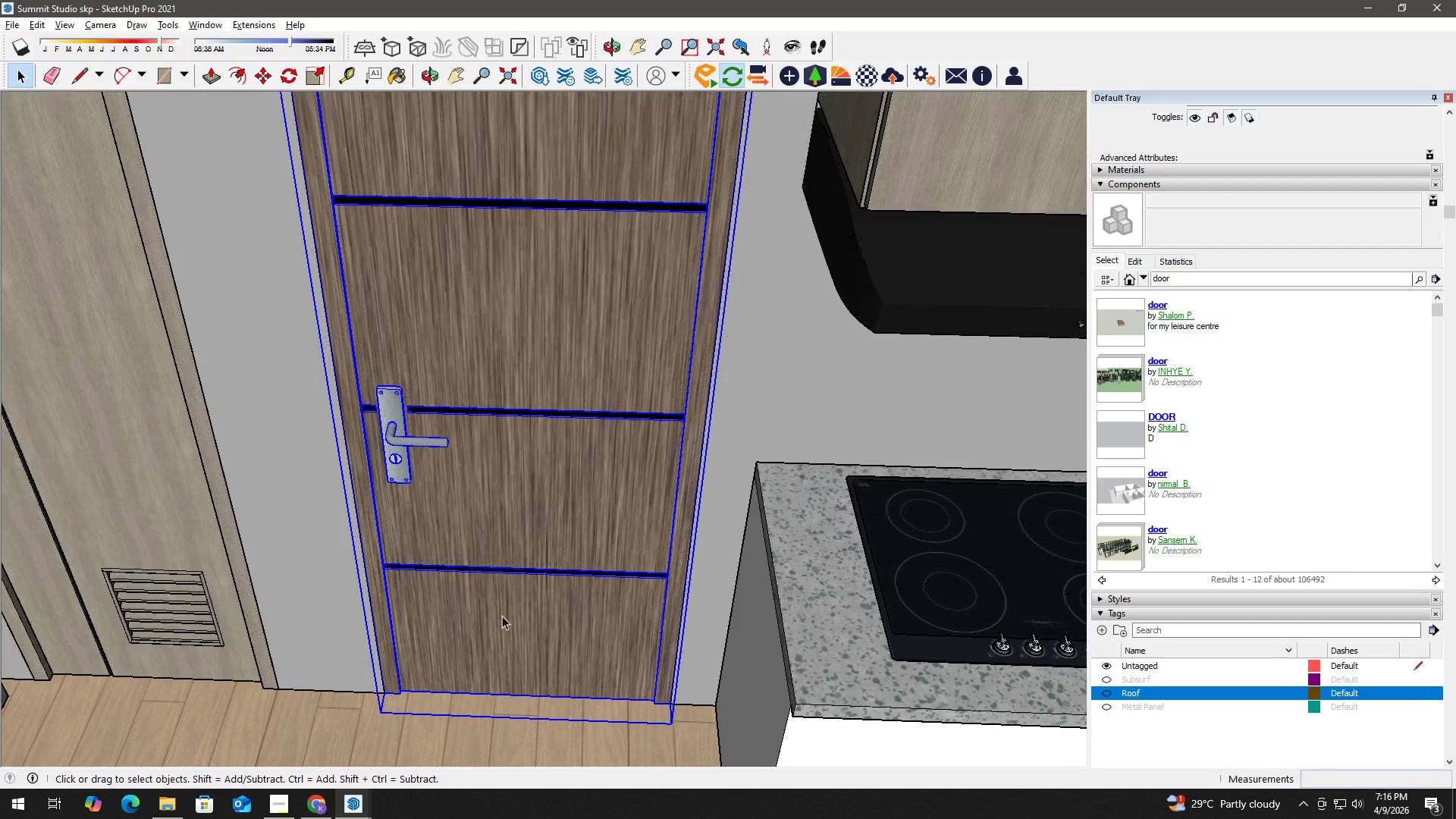 
key(H)
 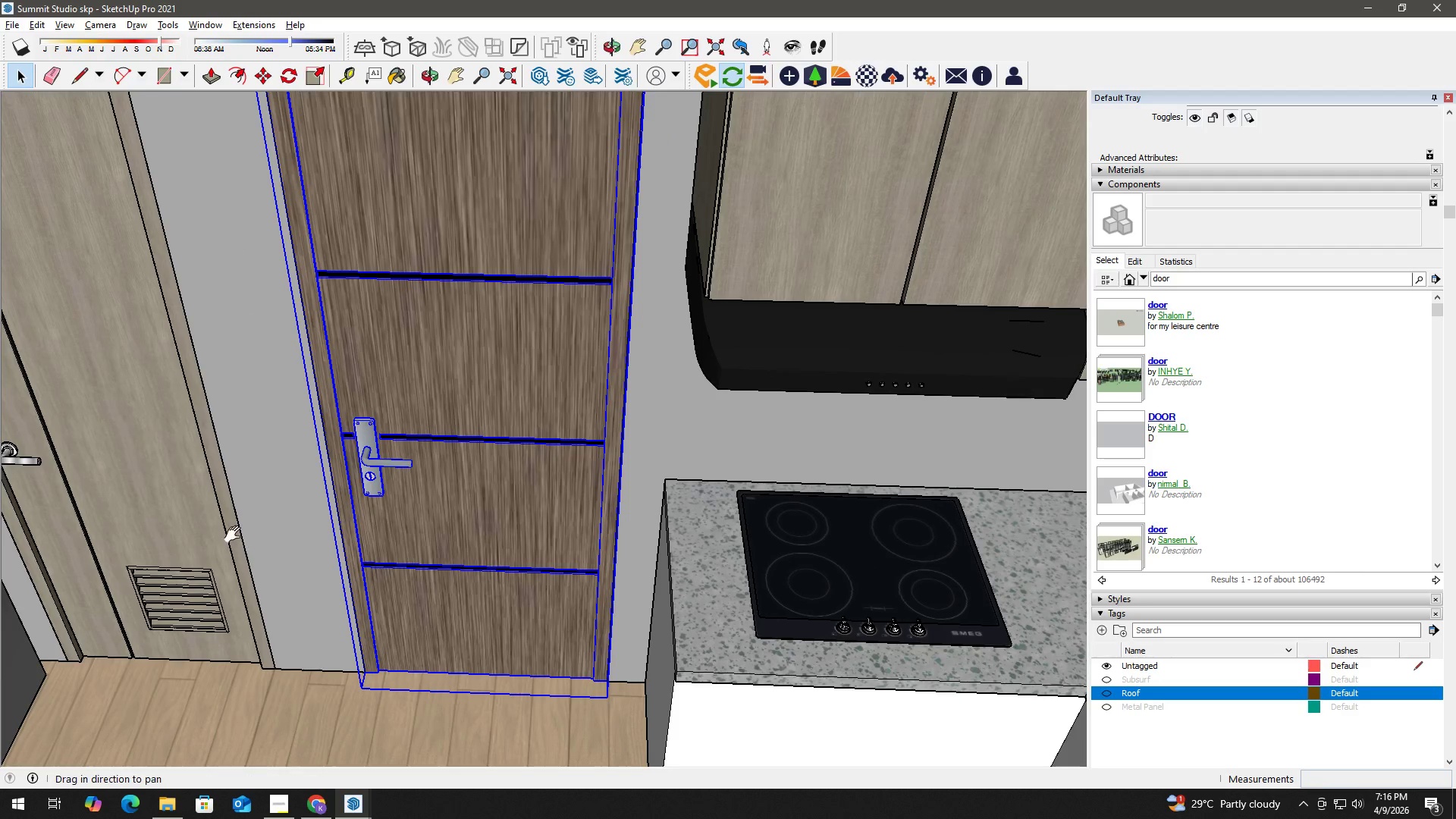 
scroll: coordinate [256, 556], scroll_direction: down, amount: 3.0
 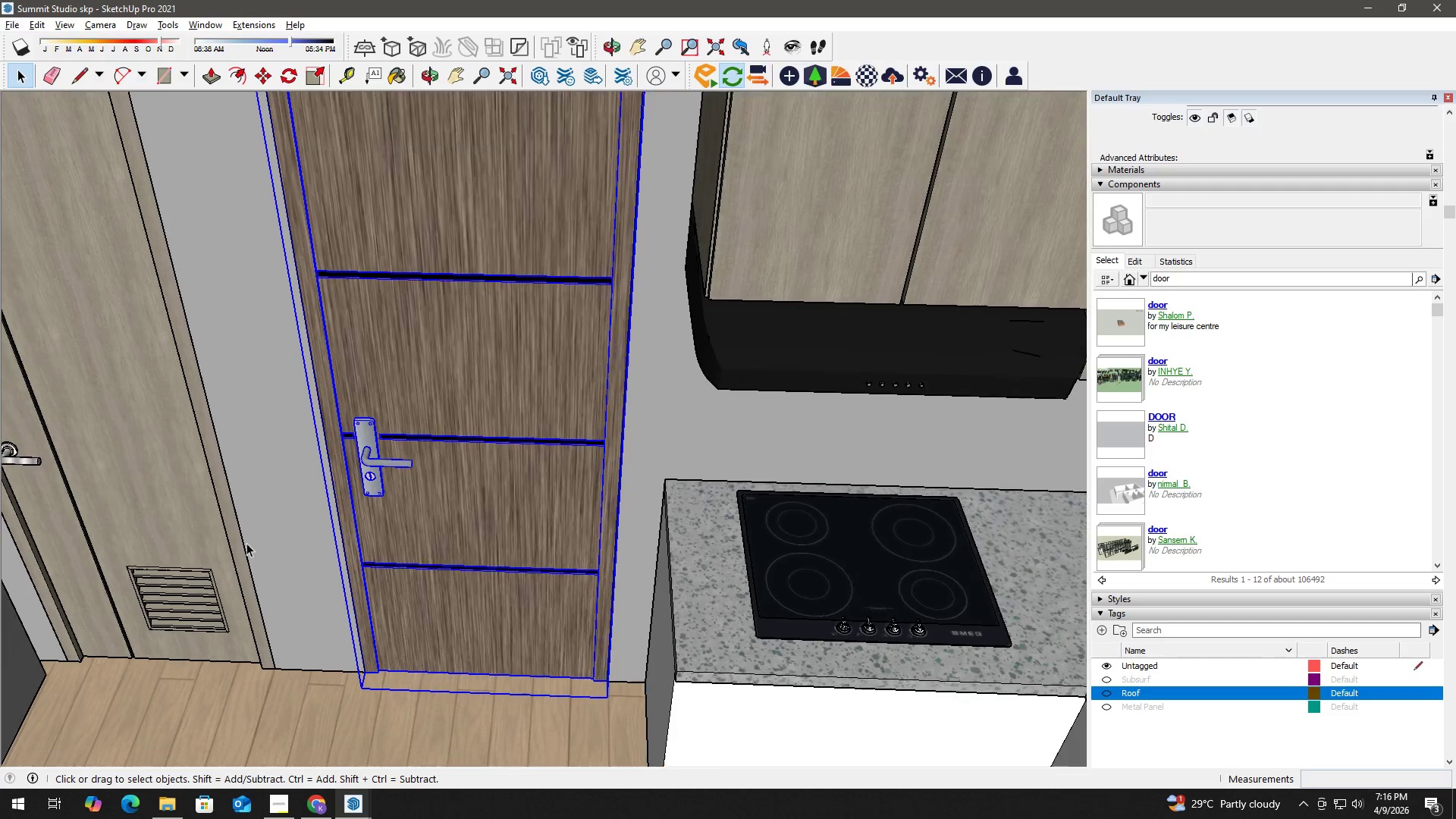 
left_click_drag(start_coordinate=[236, 535], to_coordinate=[423, 519])
 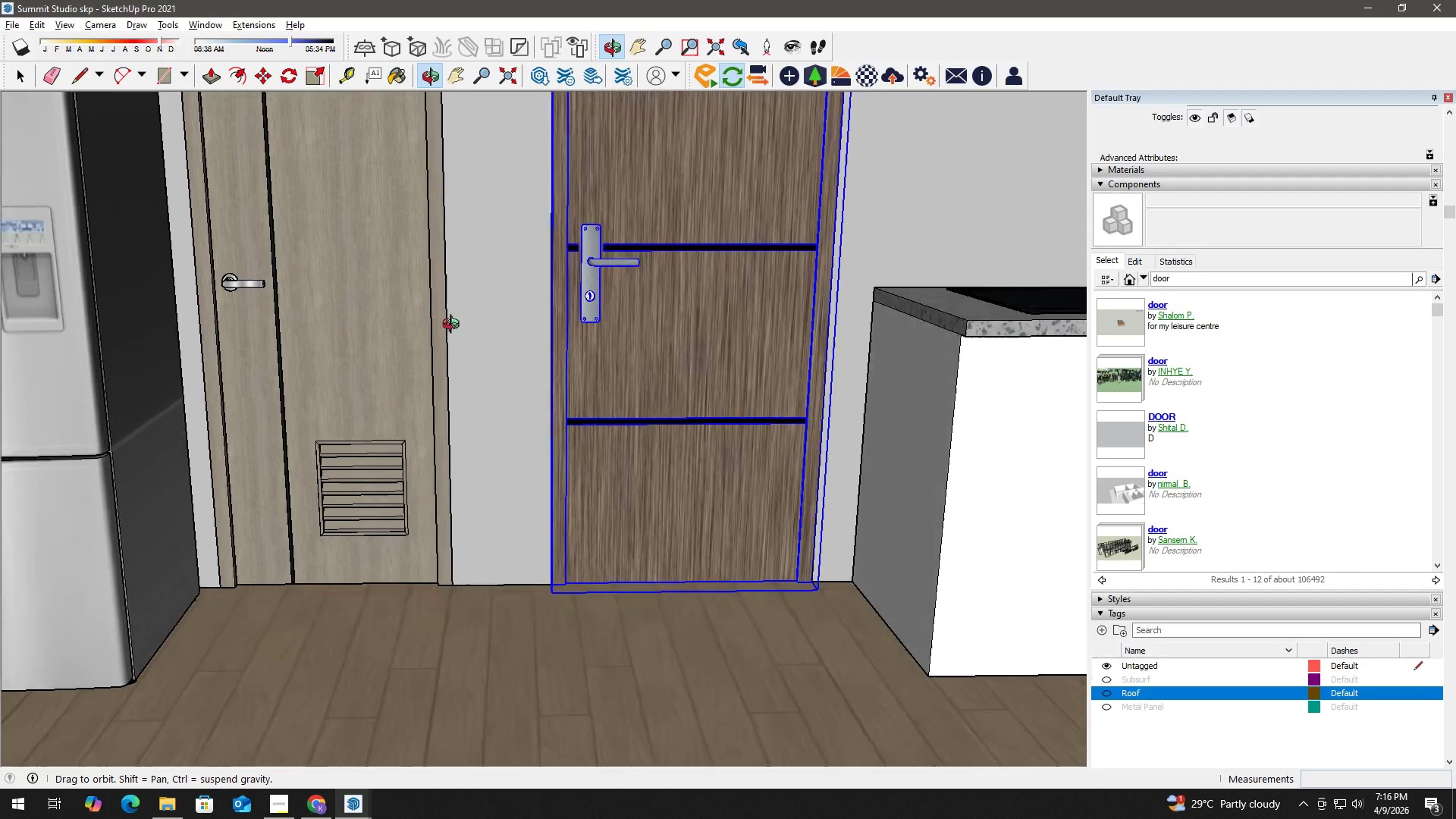 
scroll: coordinate [388, 479], scroll_direction: down, amount: 8.0
 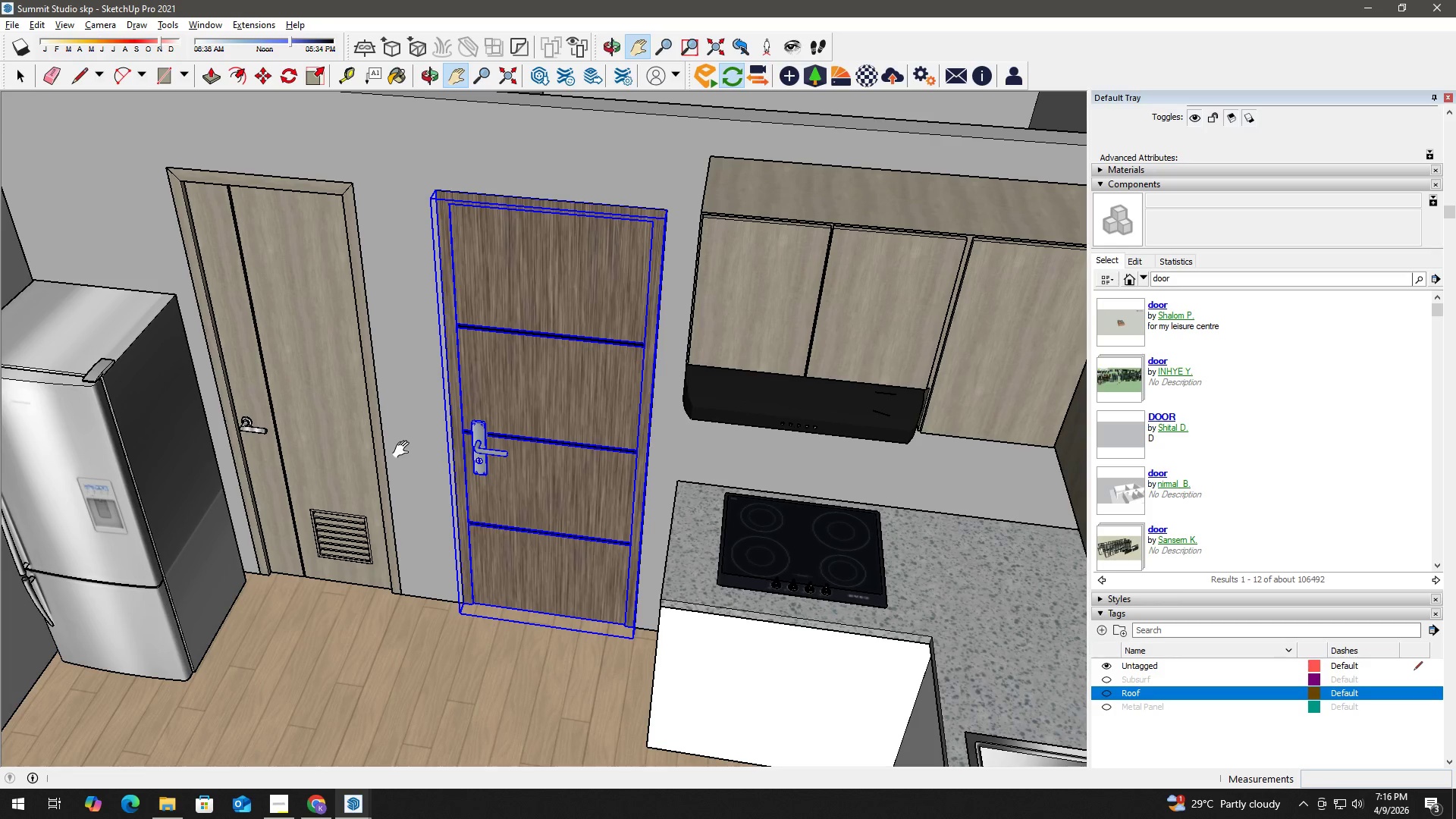 
key(B)
 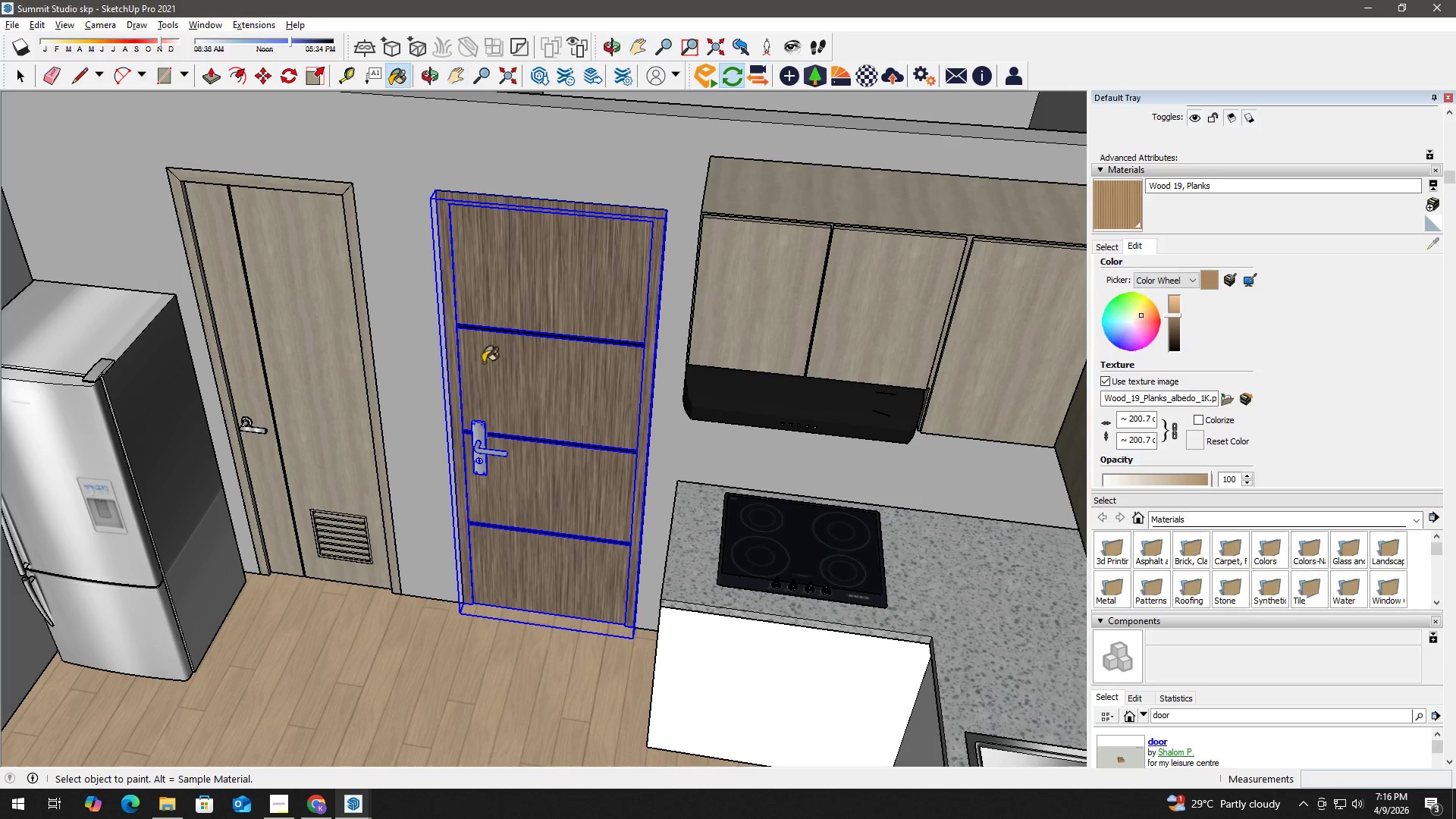 
hold_key(key=AltLeft, duration=0.41)
left_click([315, 337])
 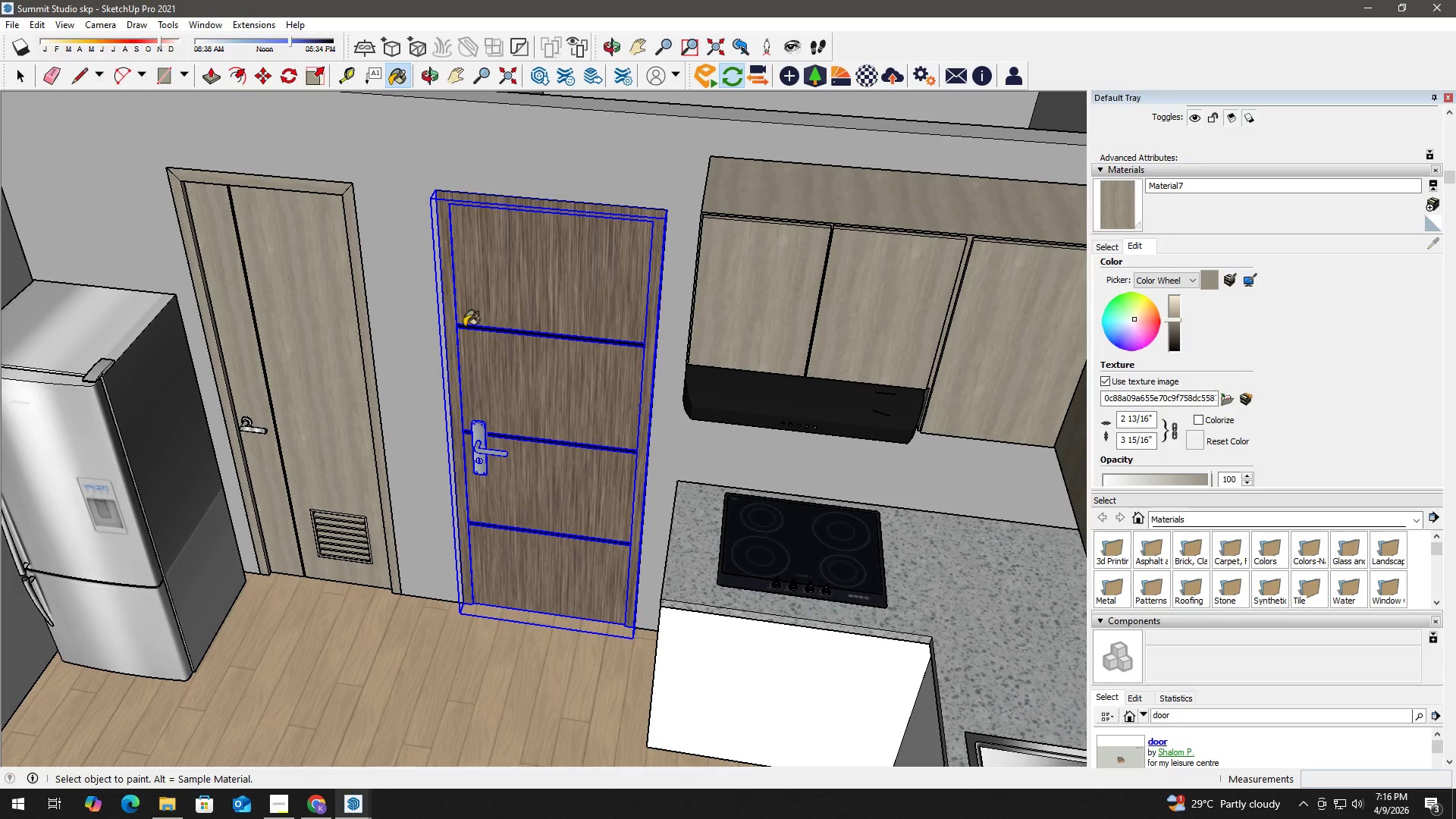 
key(Space)
 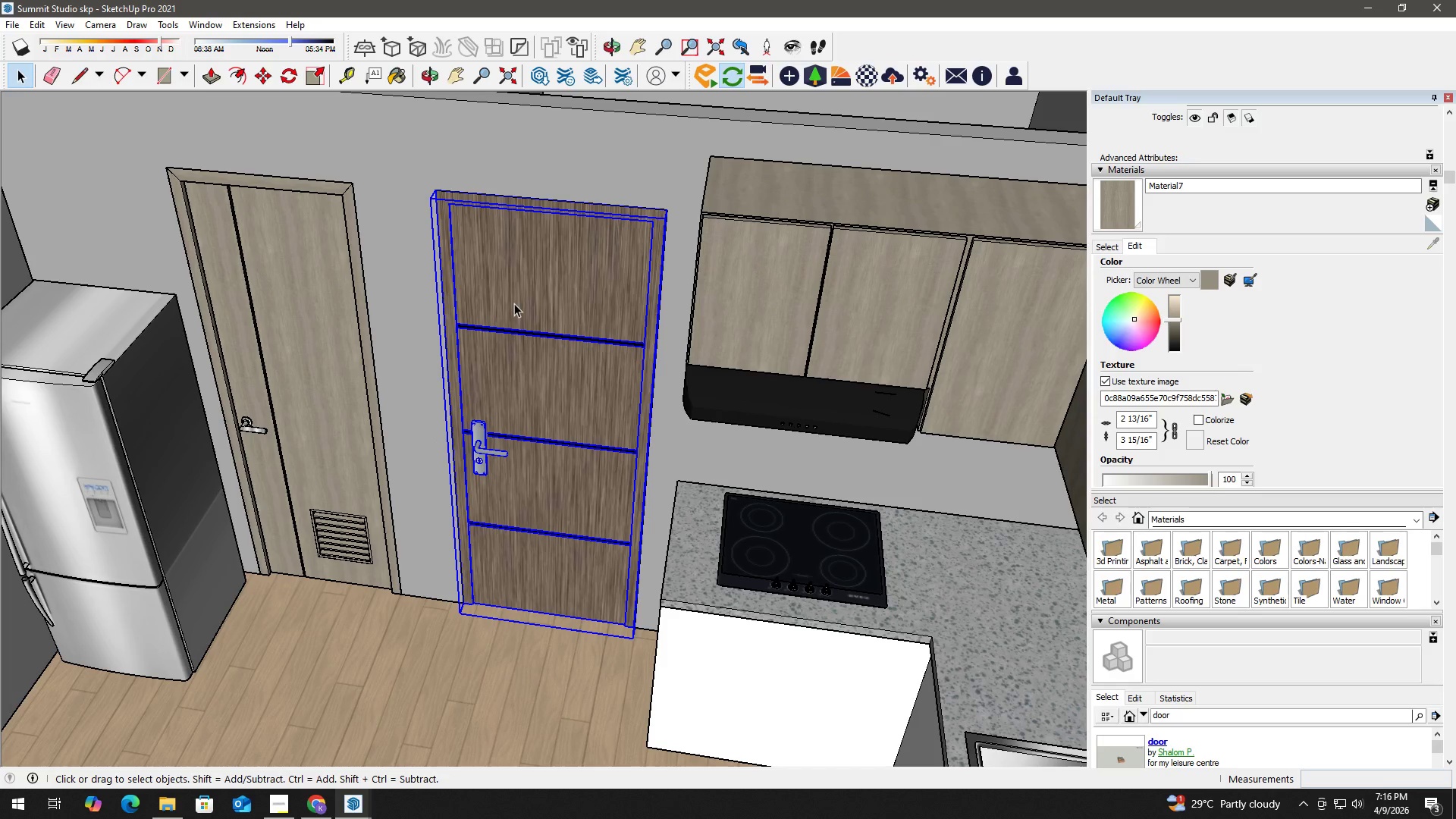 
triple_click([514, 303])
 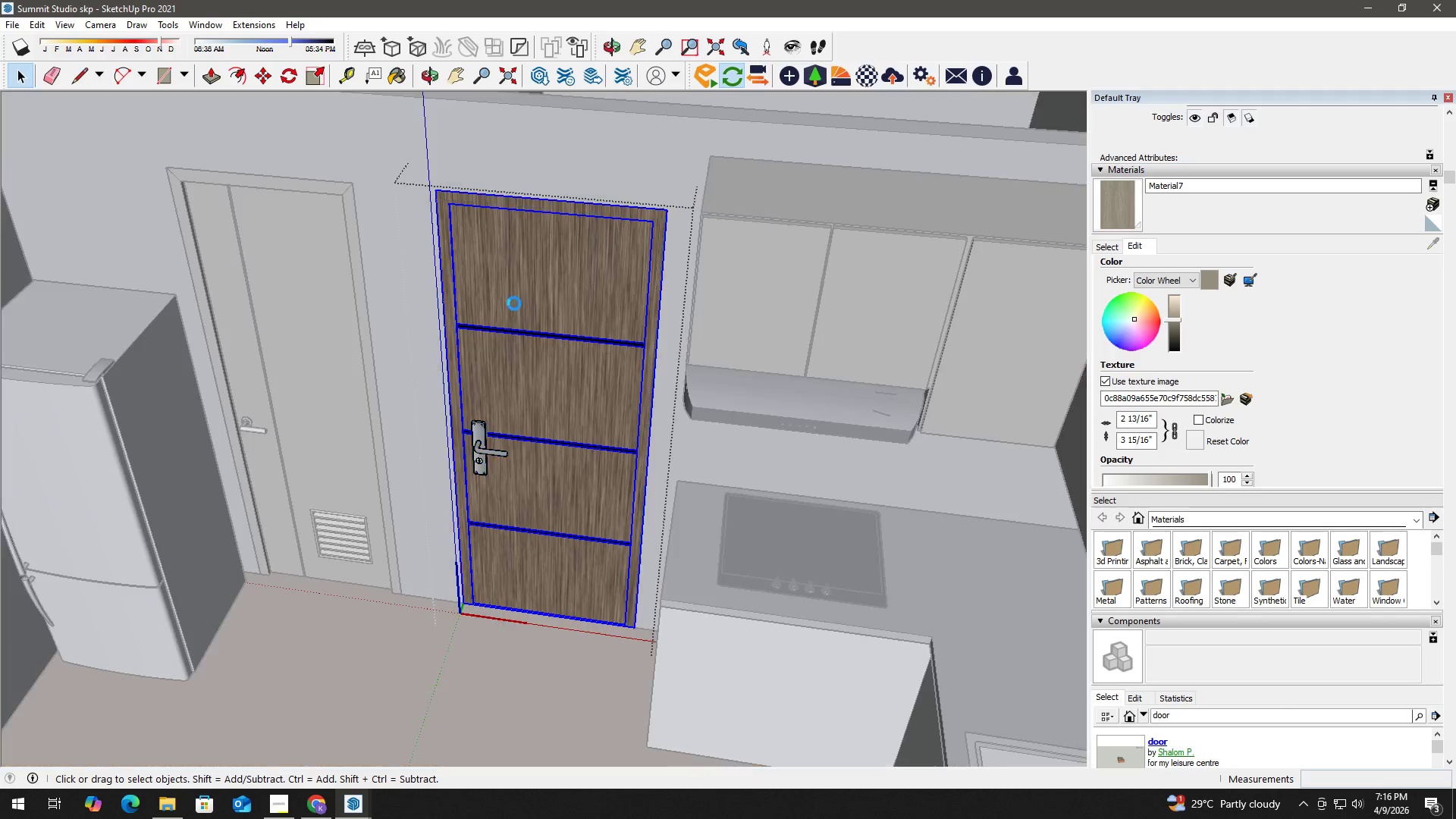 
triple_click([514, 303])
 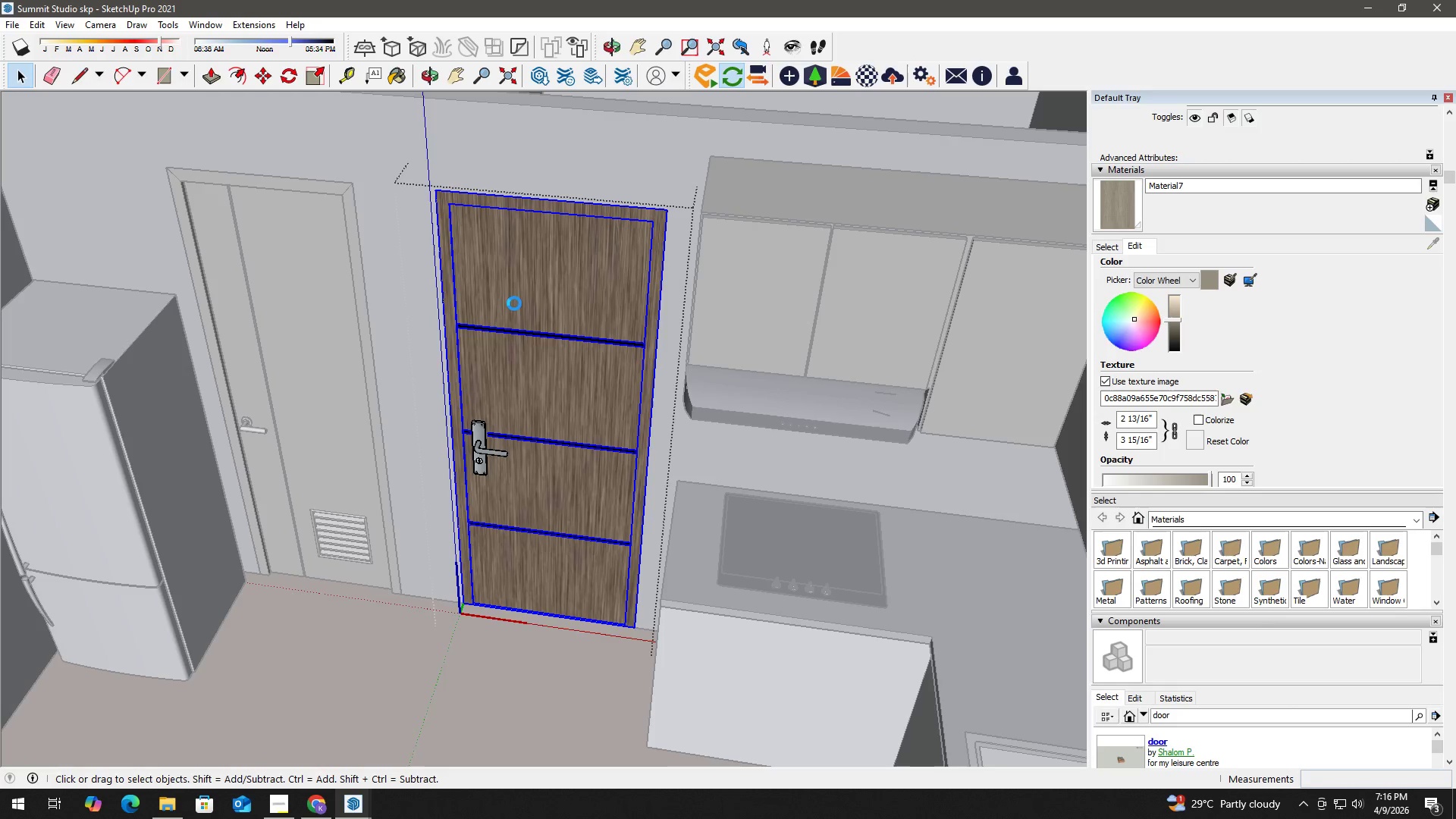 
triple_click([514, 303])
 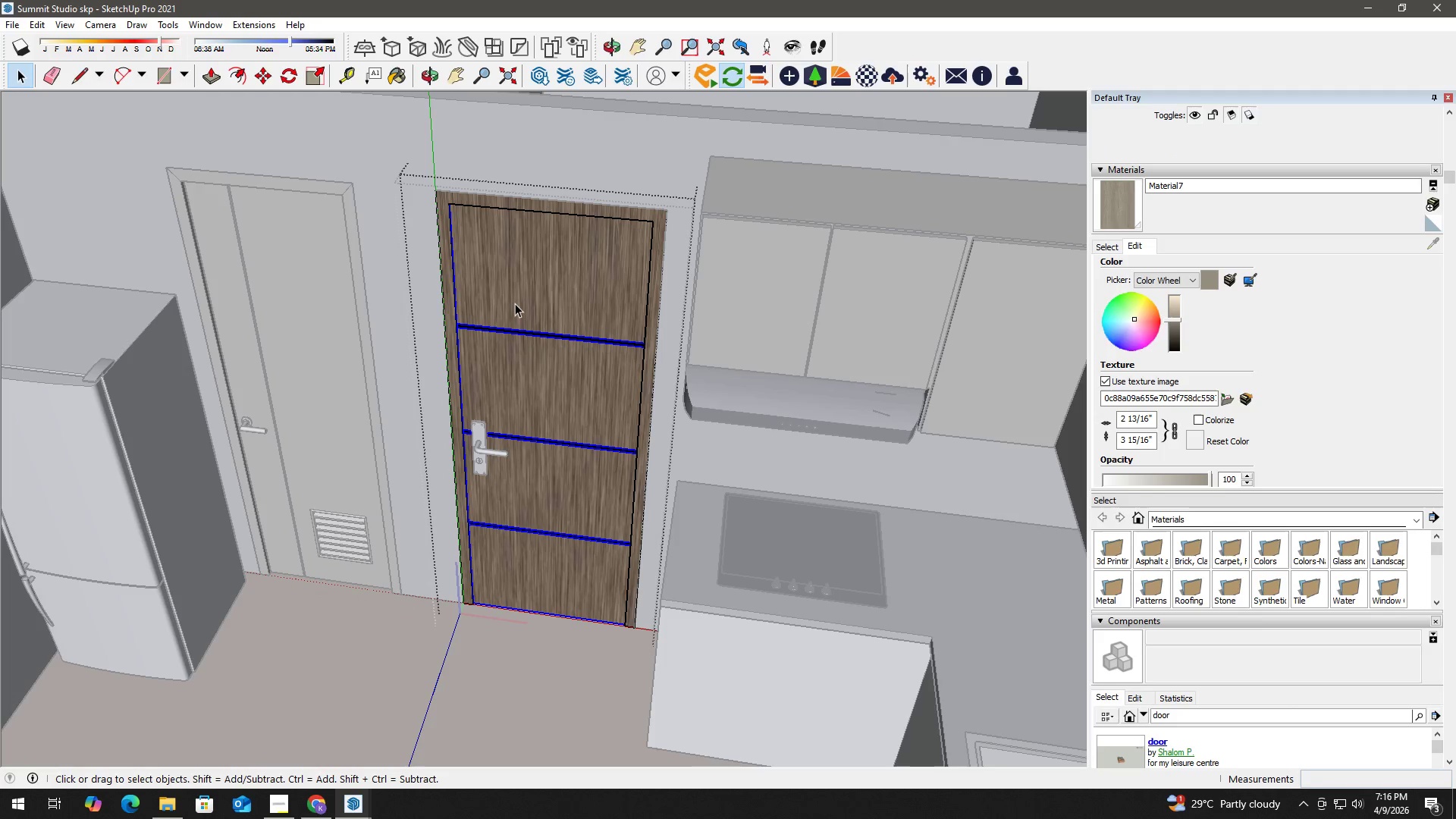 
double_click([515, 303])
 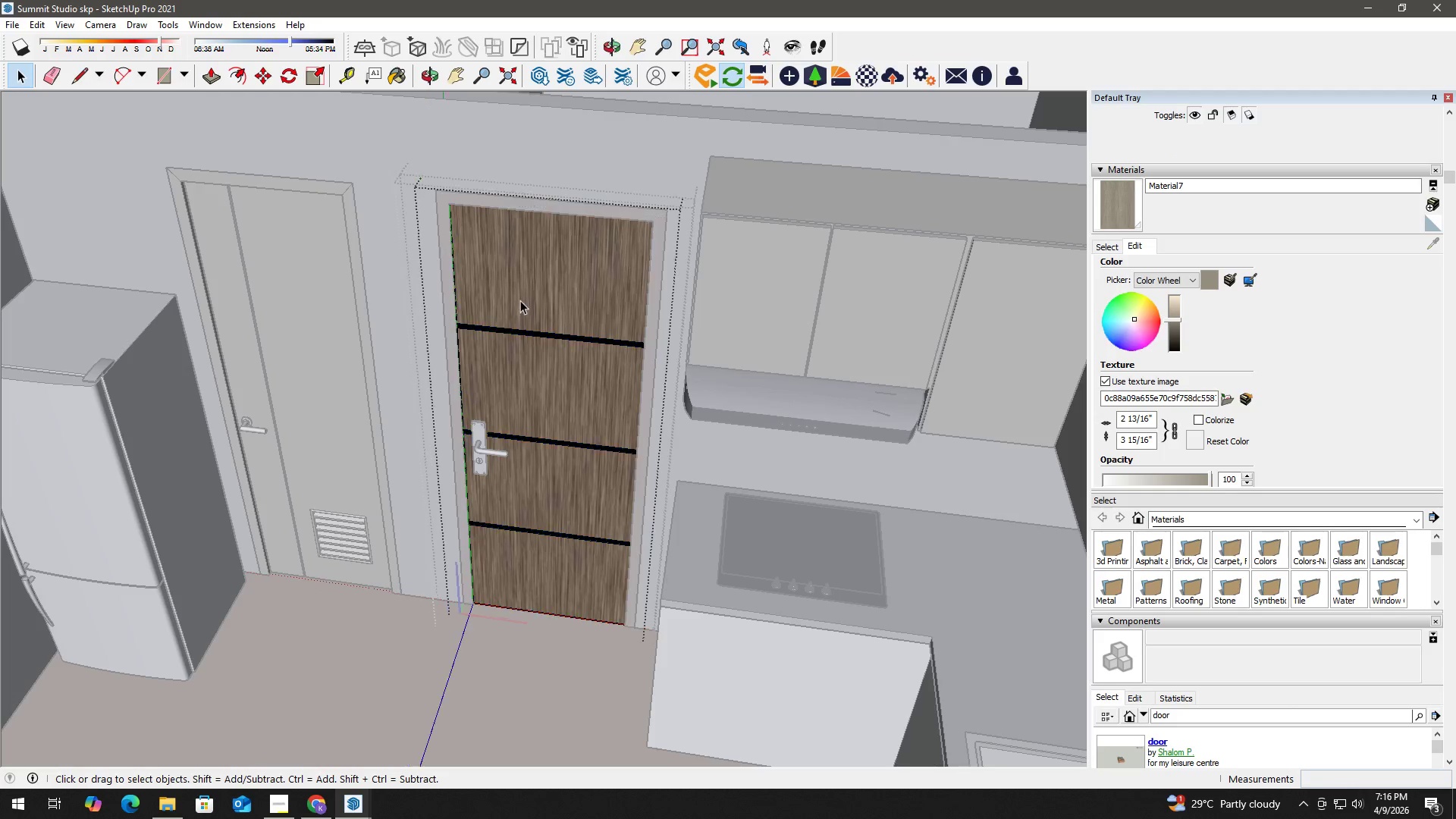 
triple_click([528, 296])
 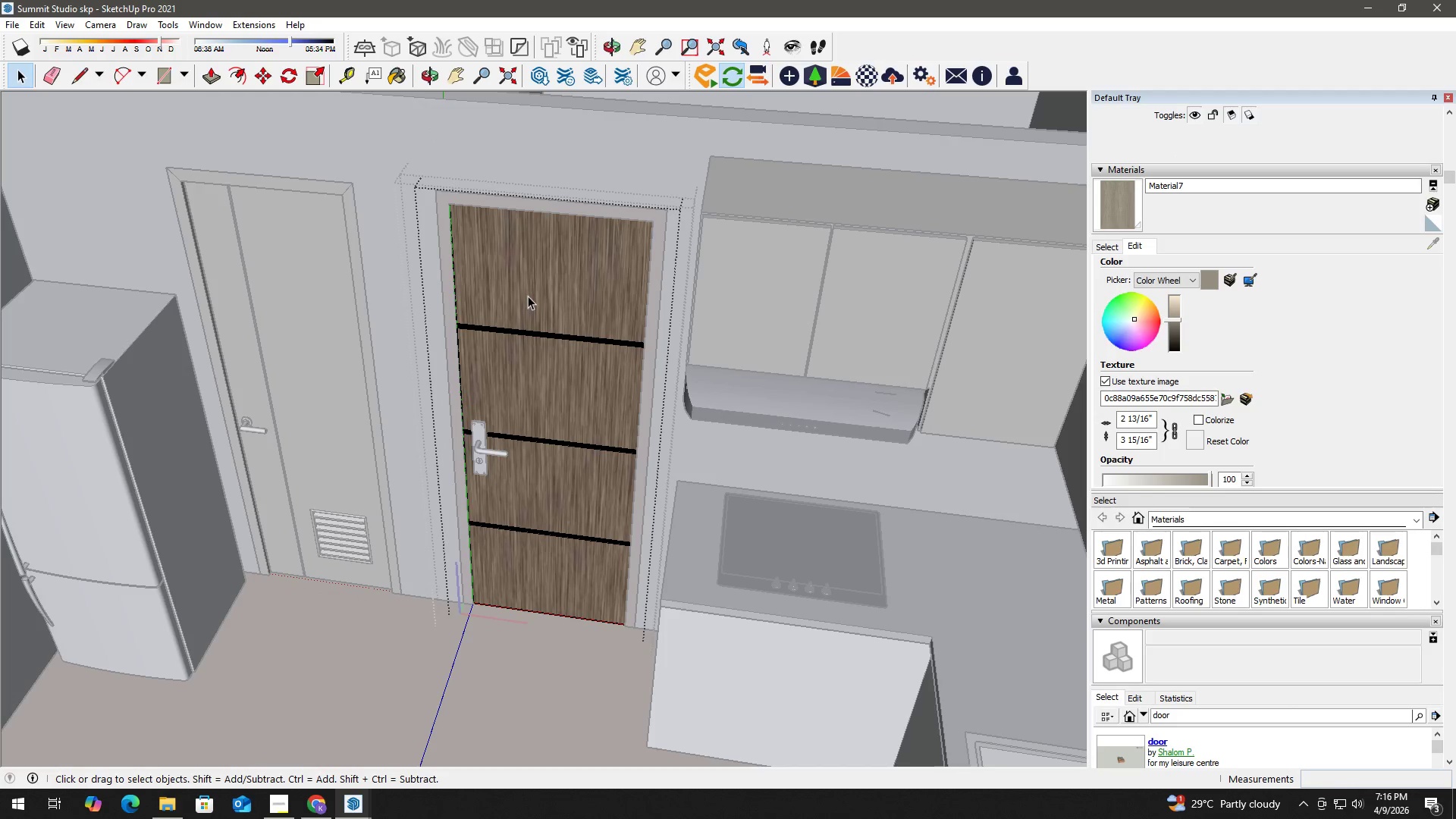 
triple_click([528, 296])
 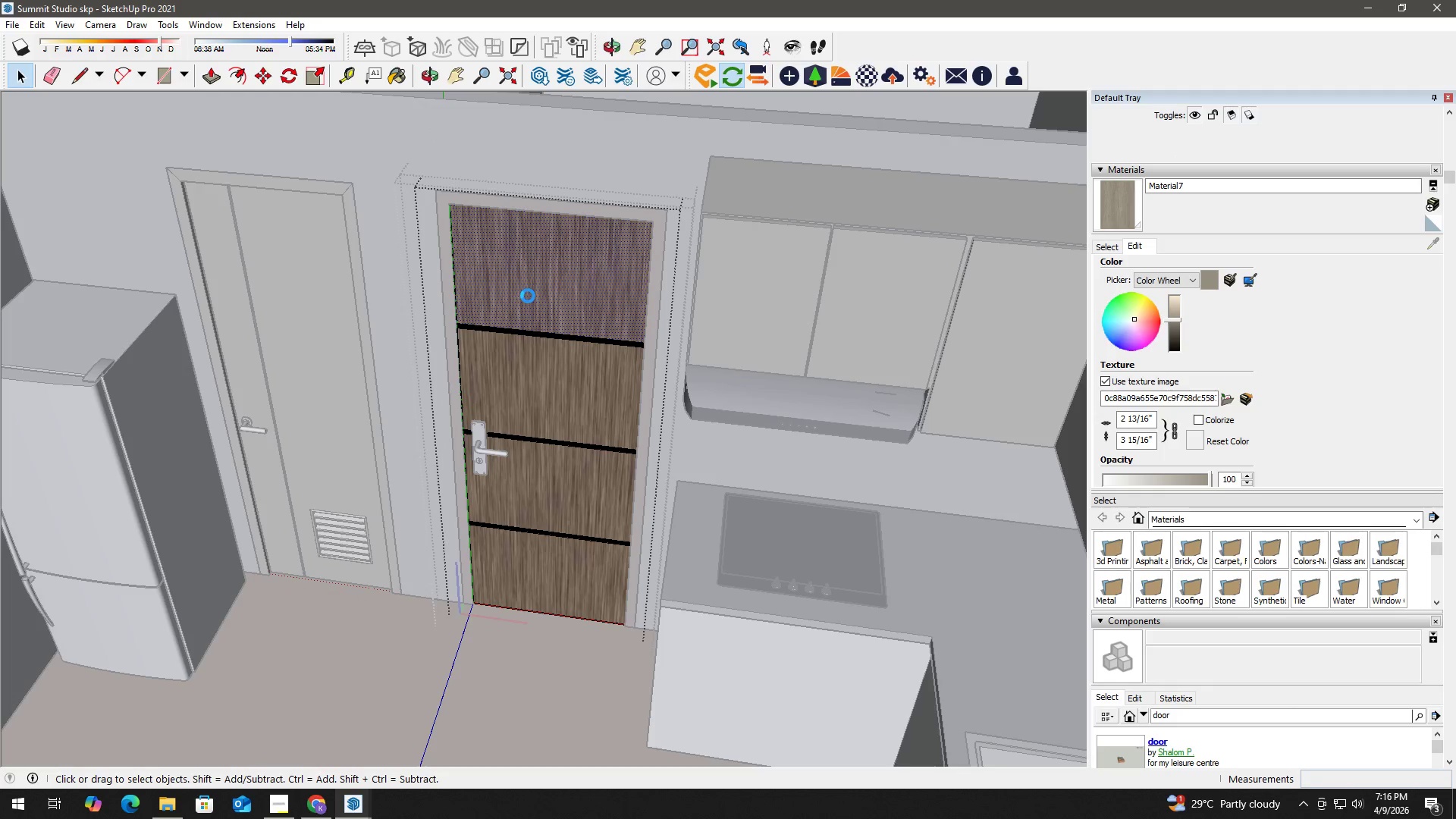 
triple_click([528, 296])
 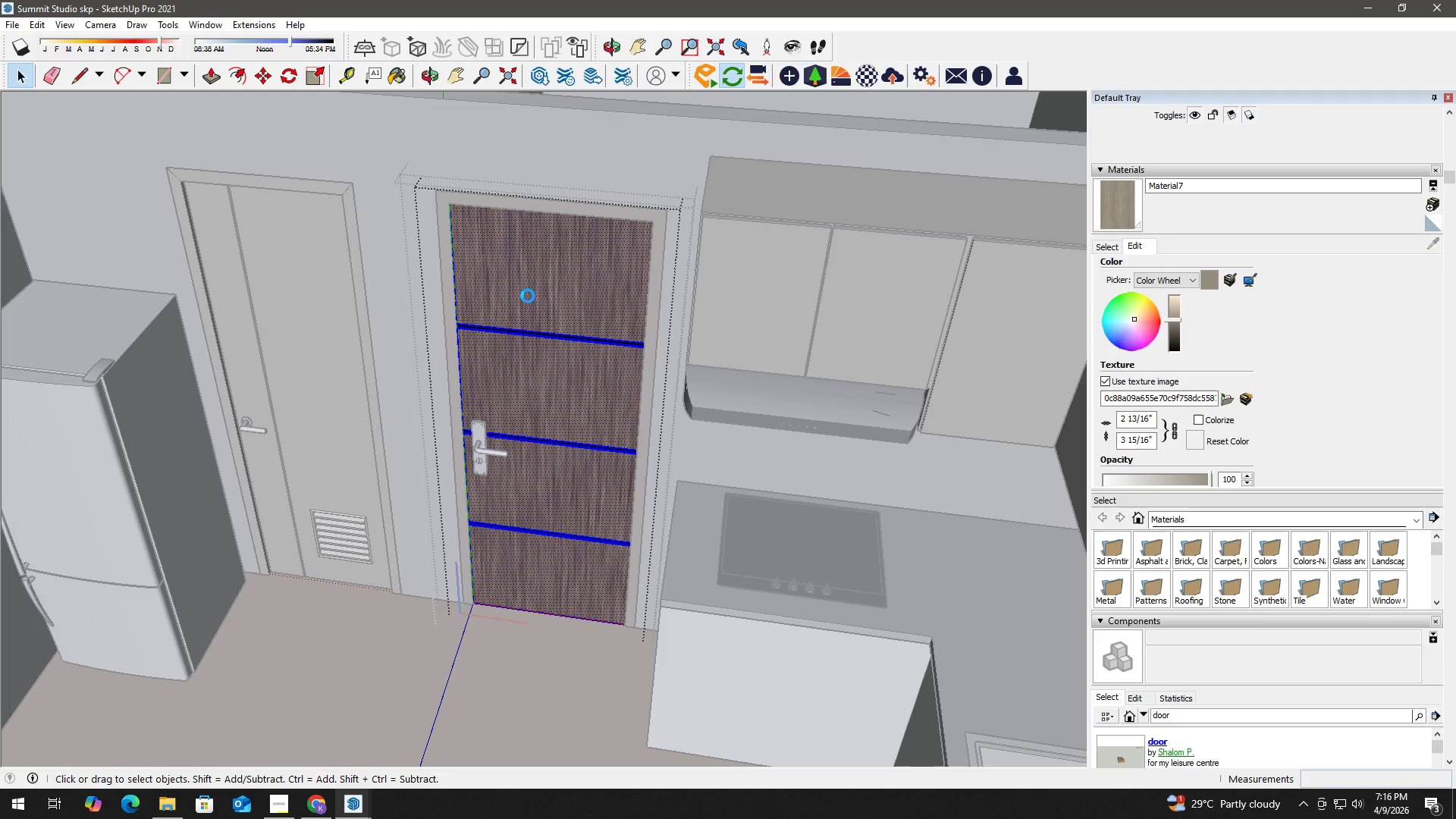 
triple_click([528, 296])
 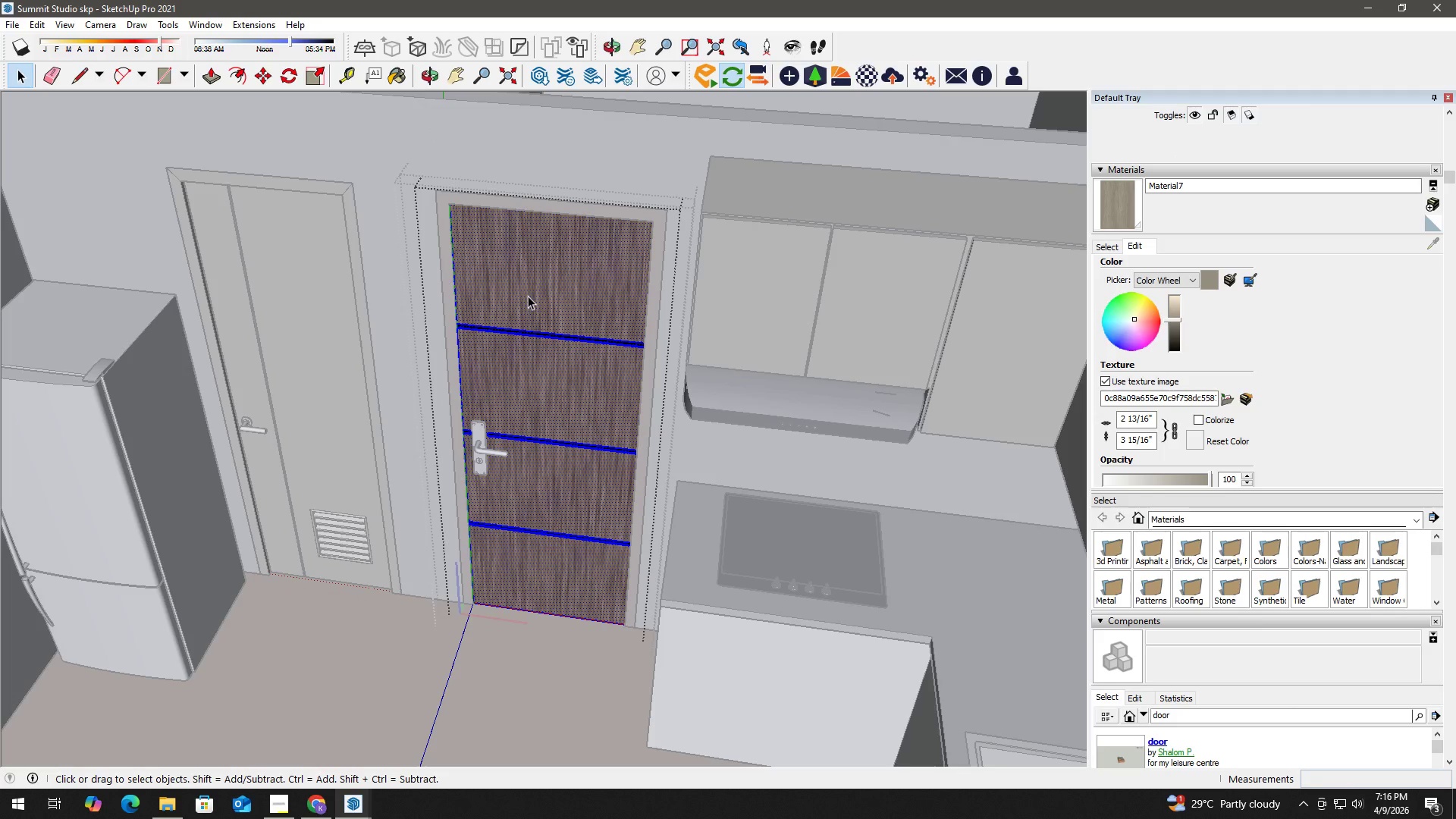 
key(B)
 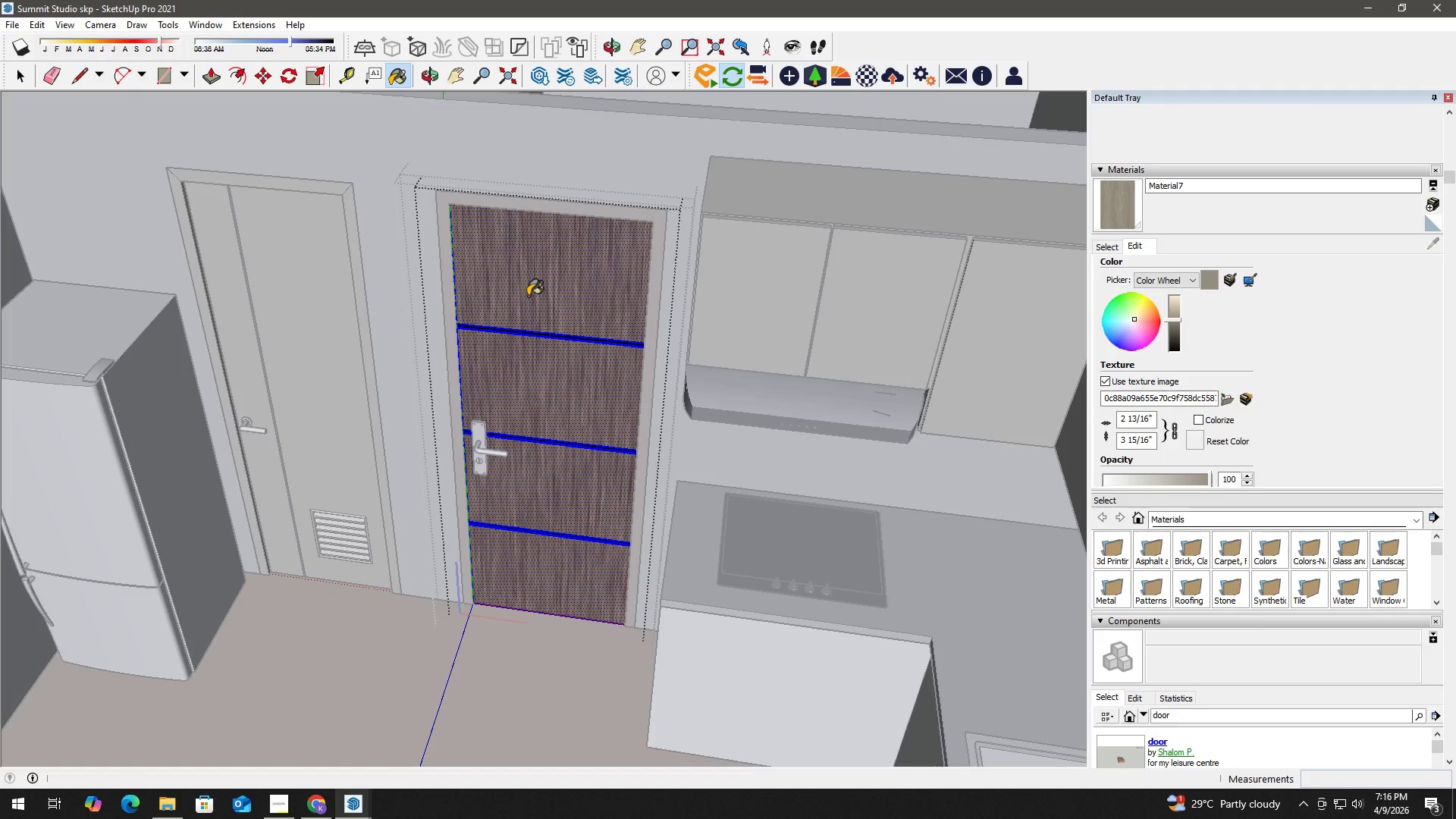 
triple_click([528, 296])
 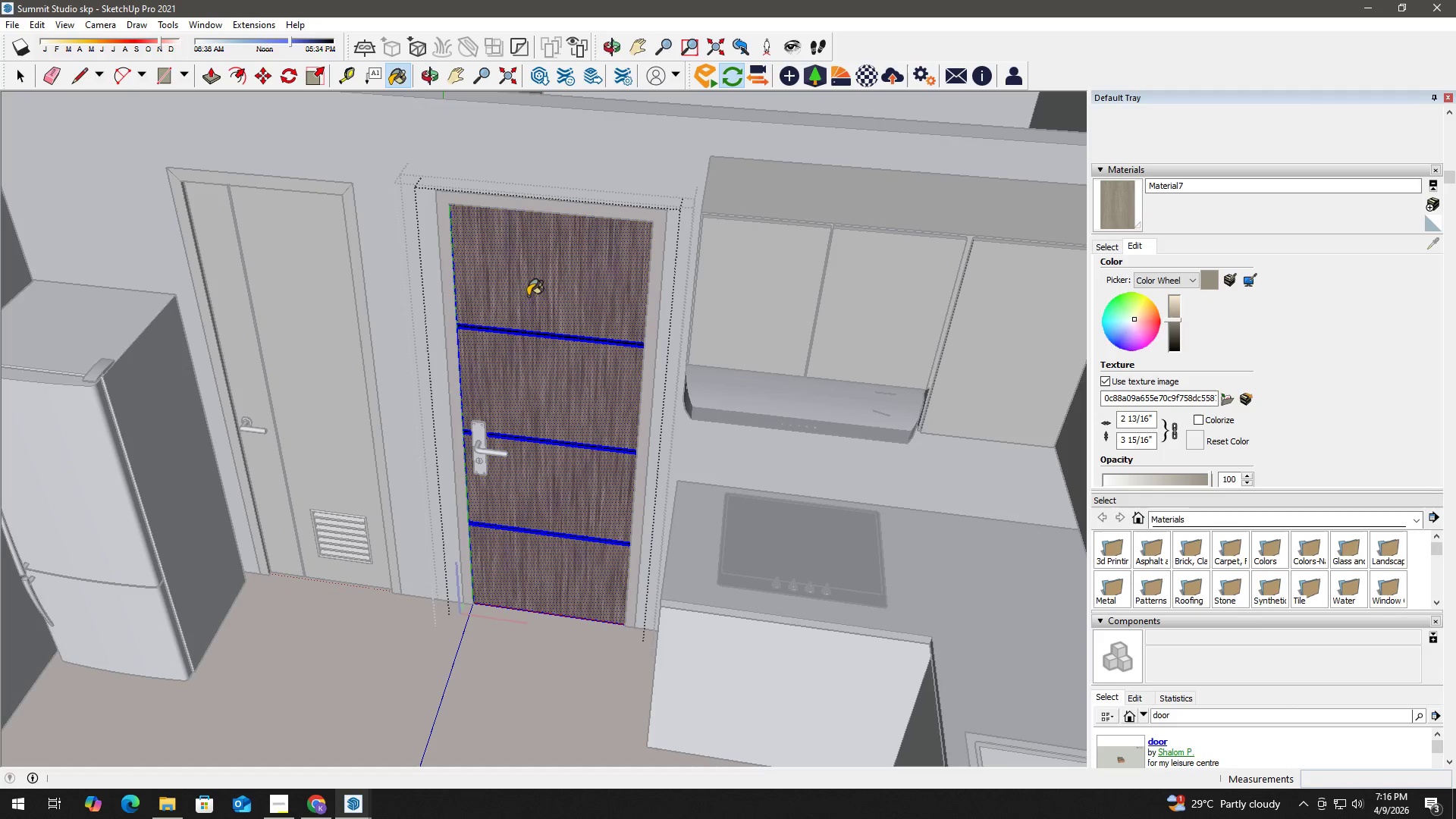 
triple_click([528, 296])
 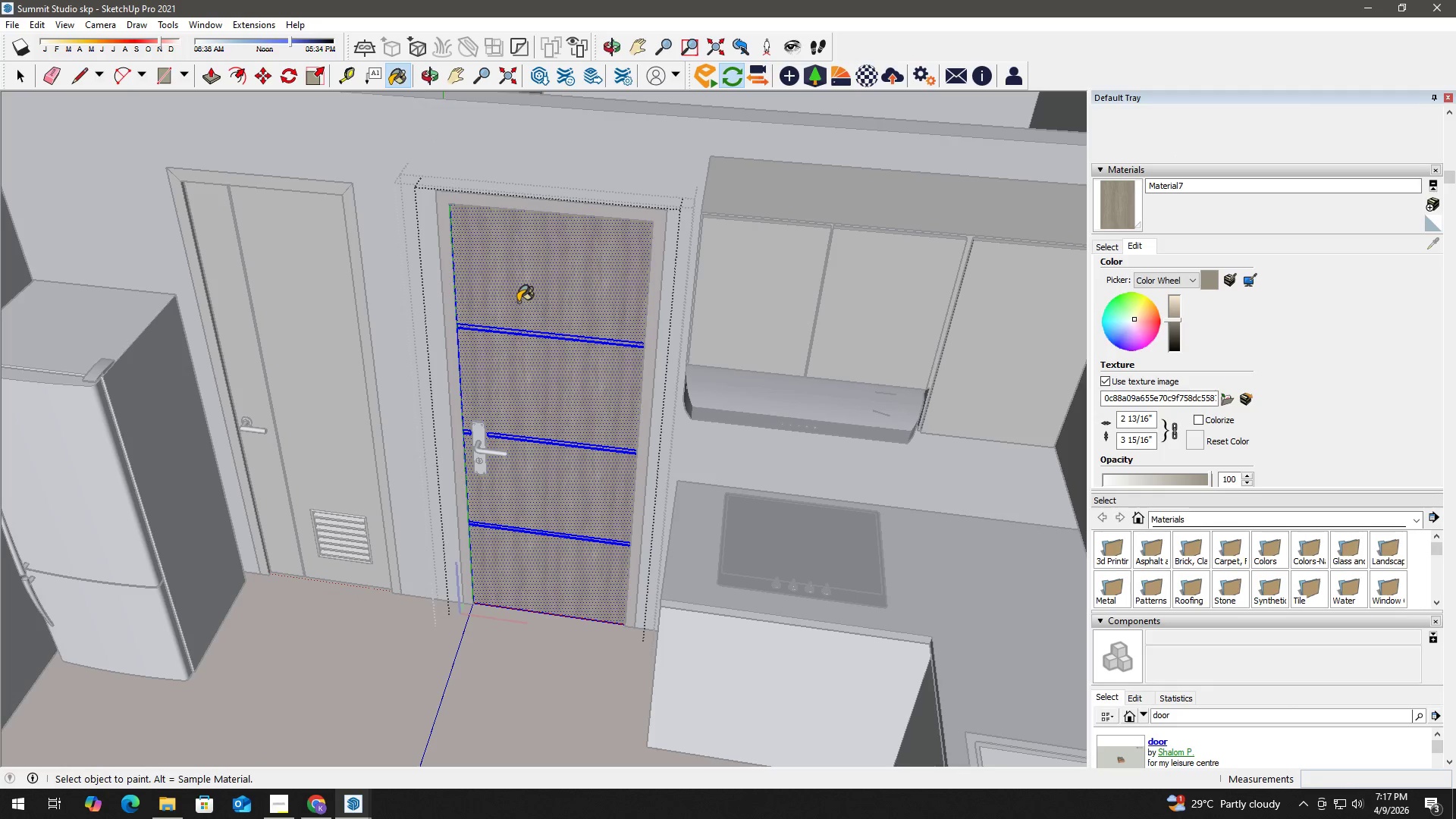 
key(Space)
 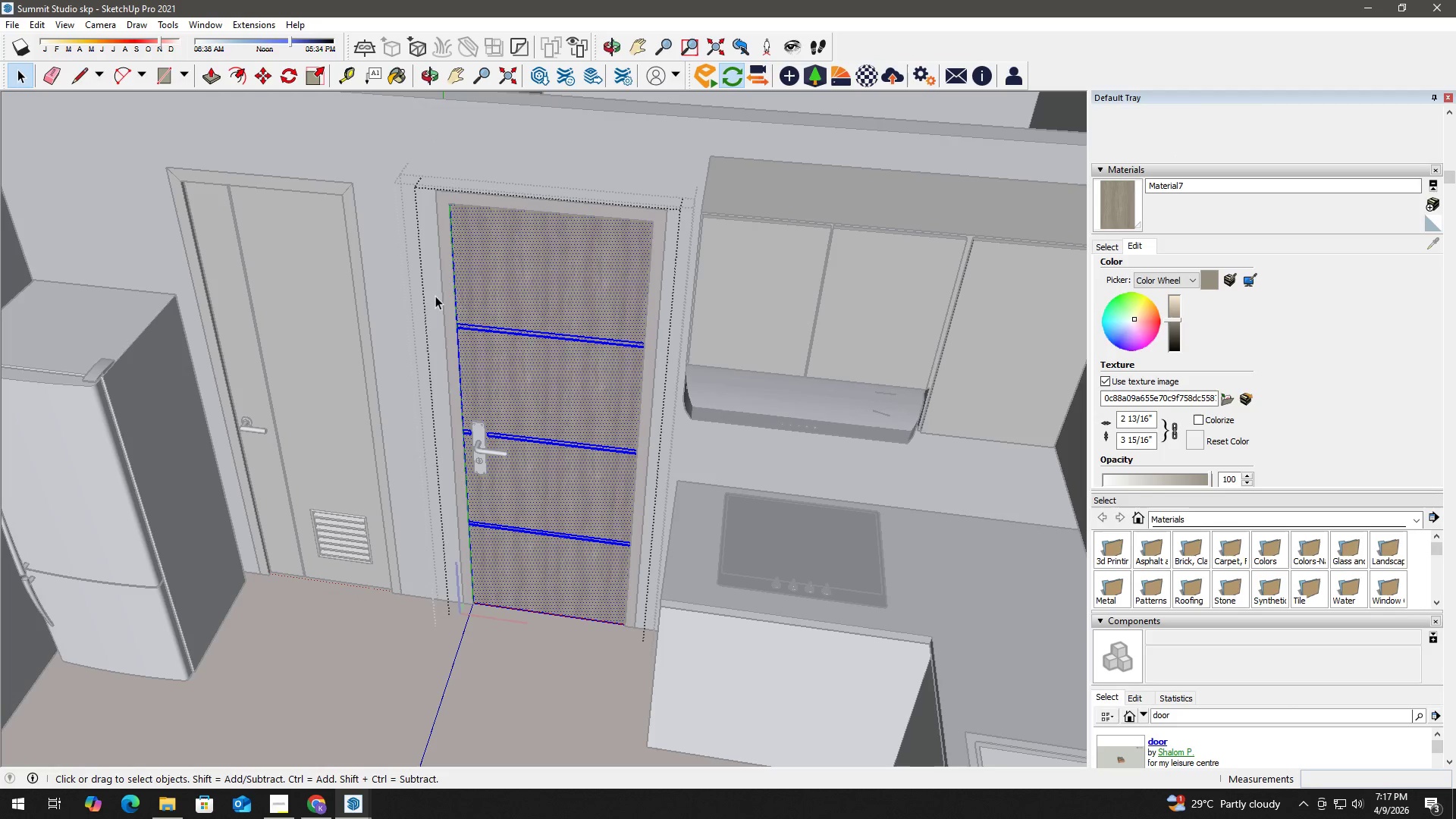 
key(Escape)
 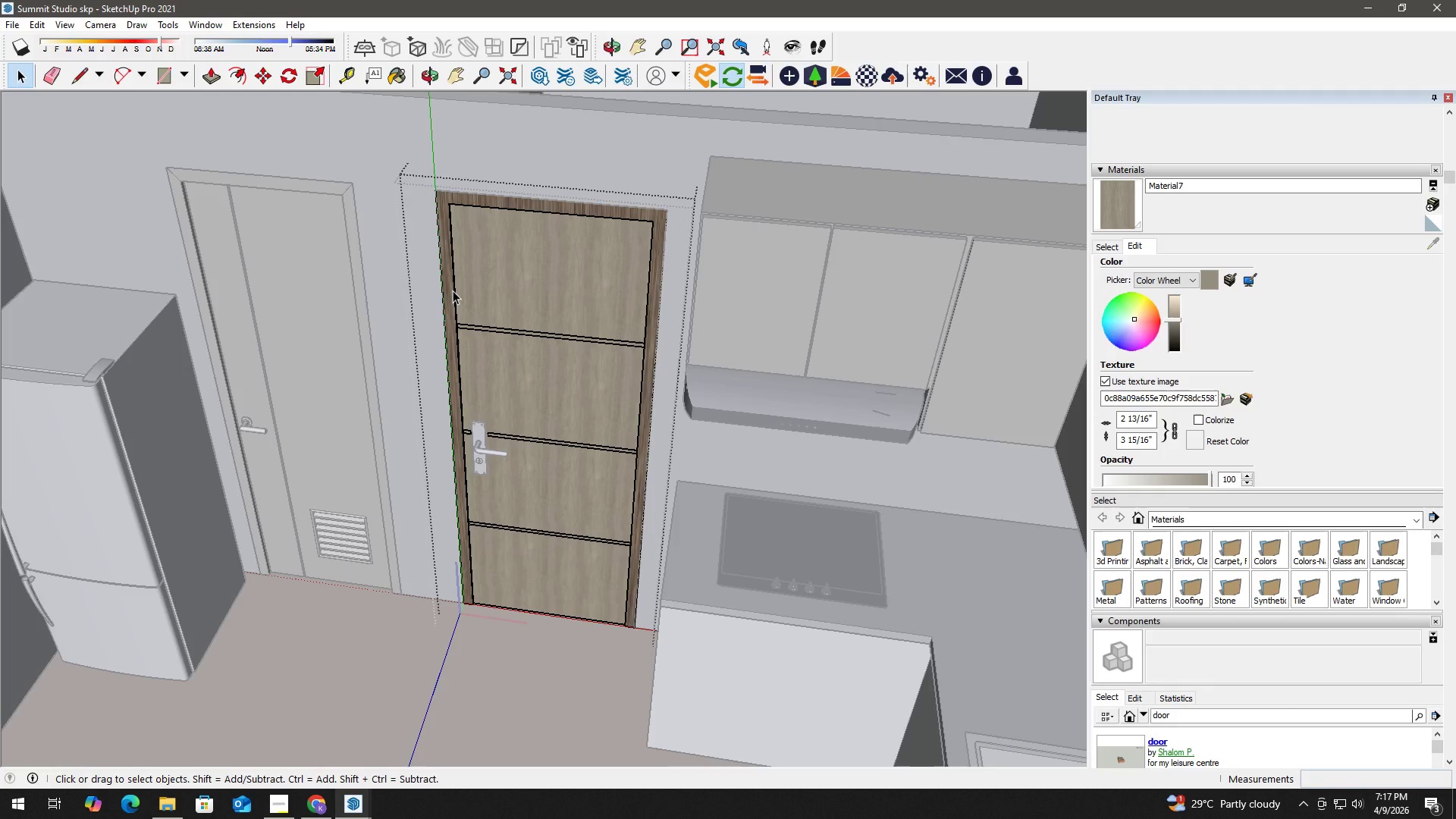 
double_click([450, 290])
 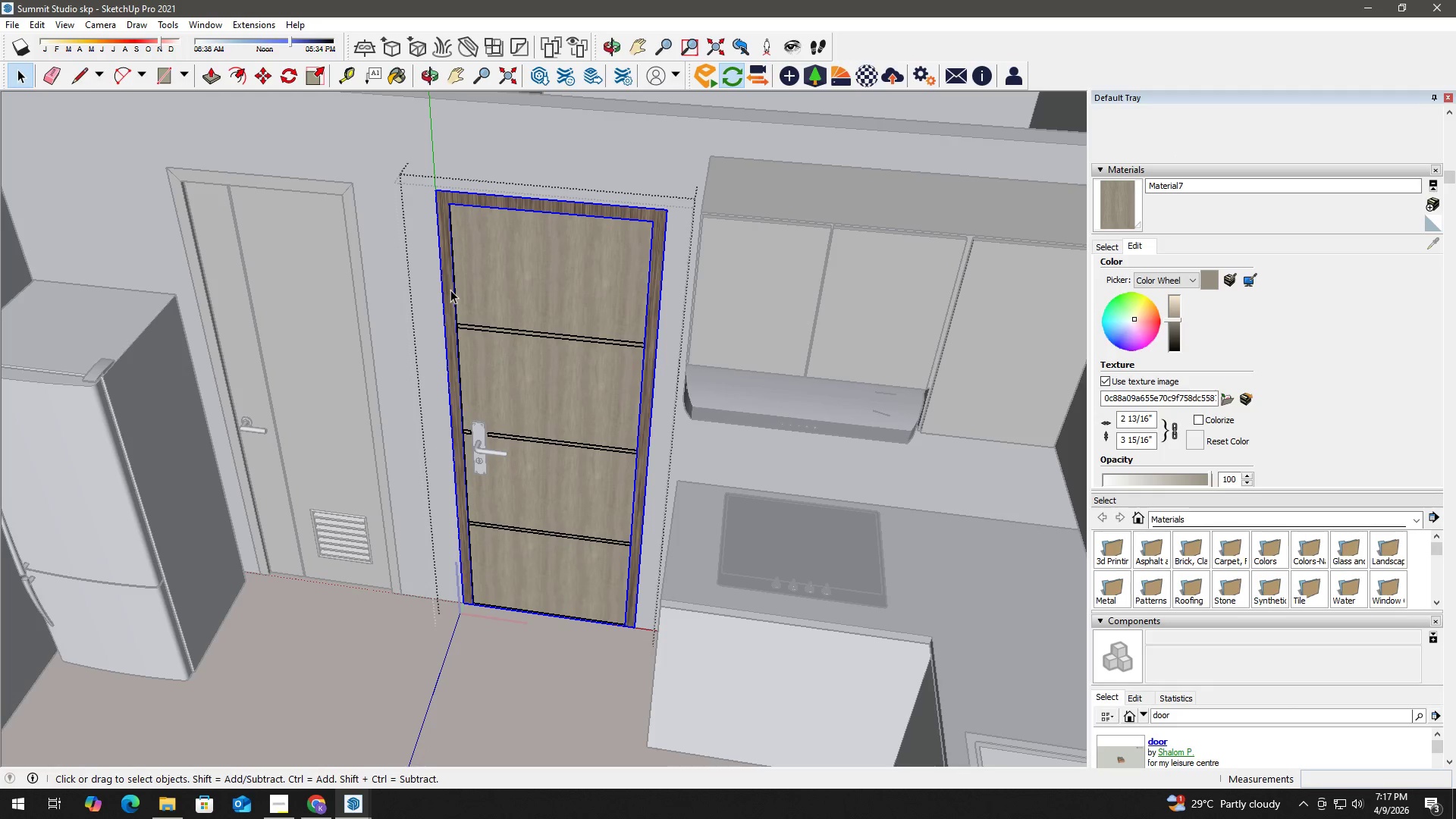 
triple_click([450, 290])
 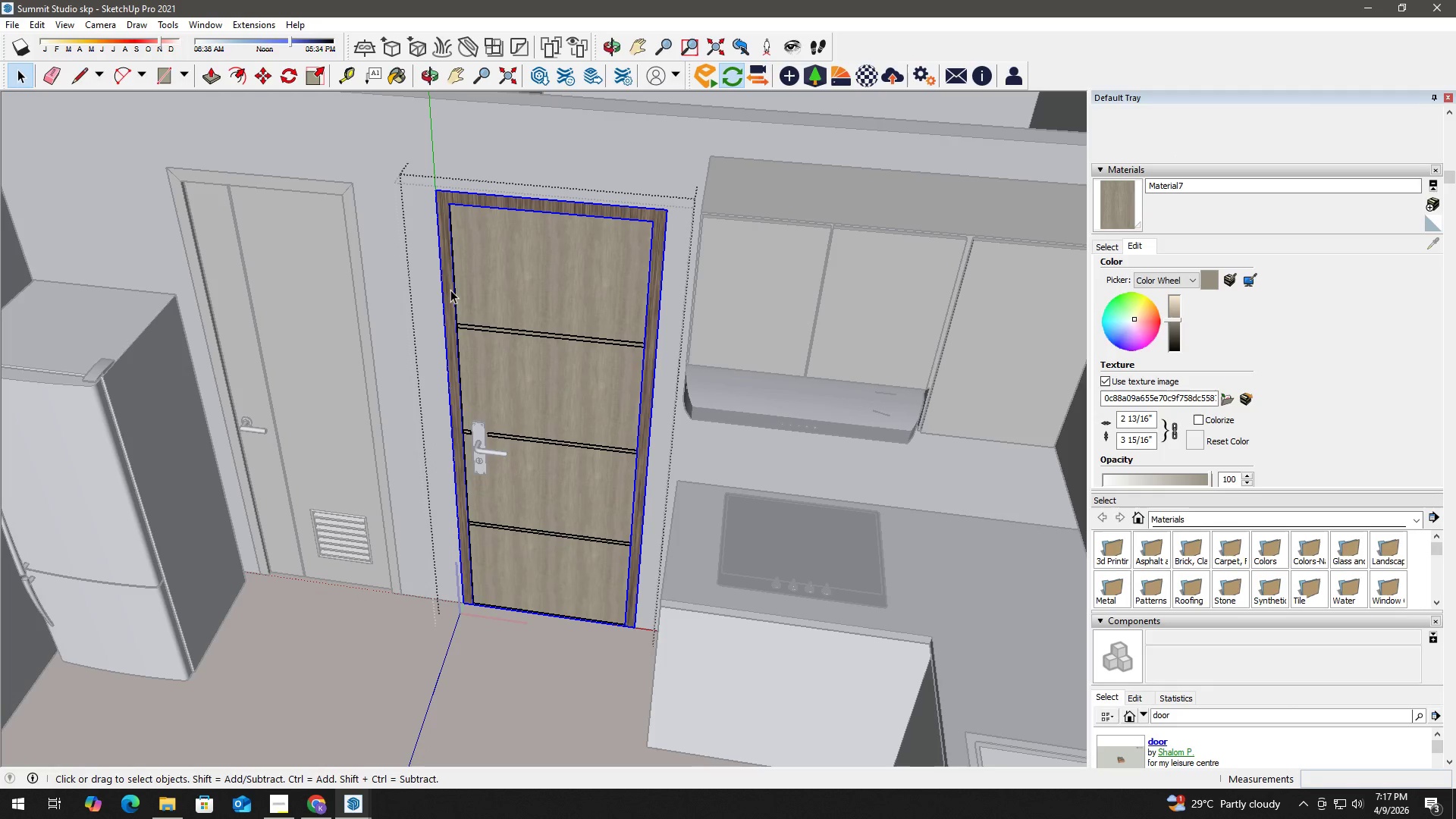 
triple_click([450, 290])
 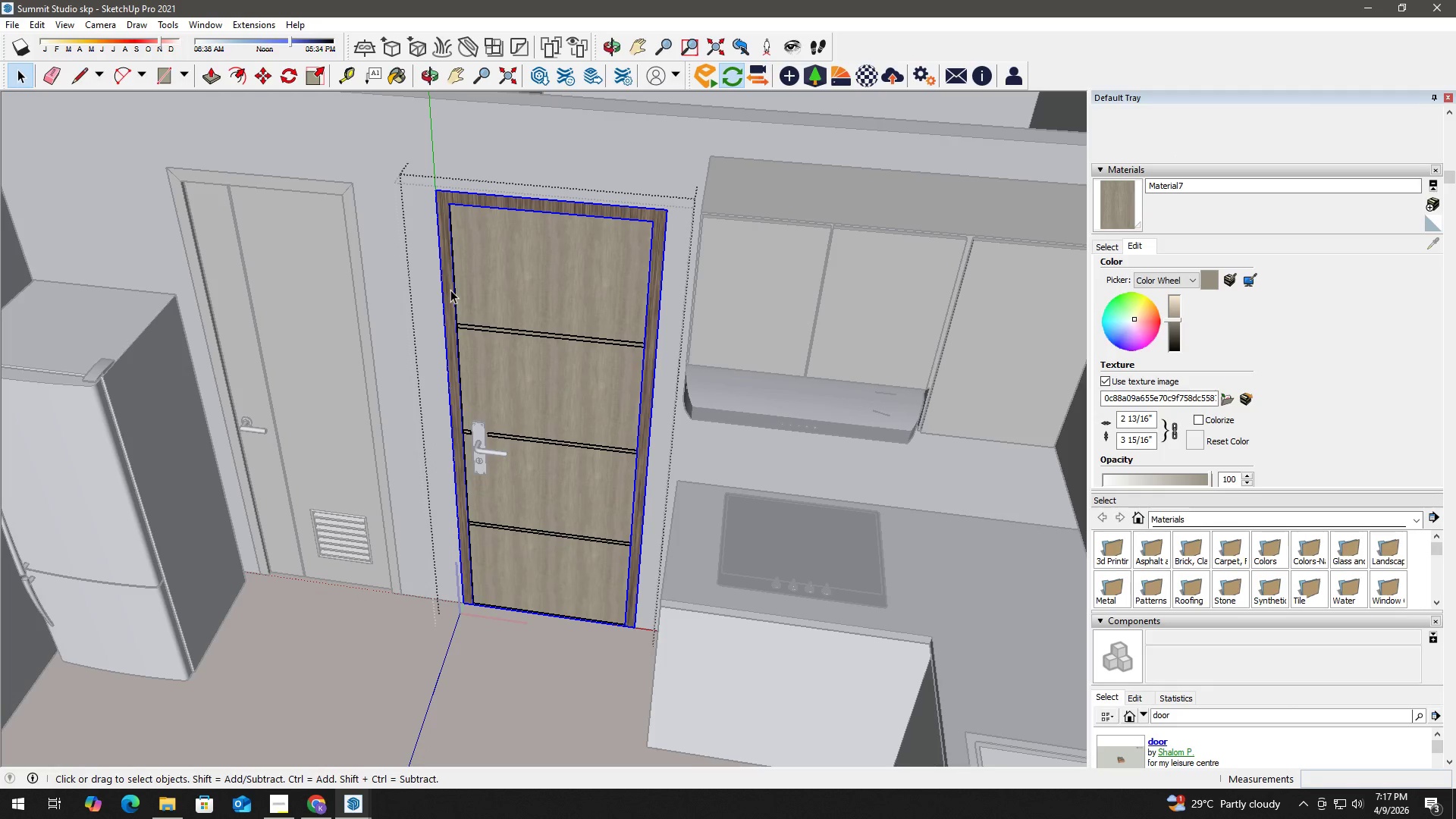 
triple_click([450, 290])
 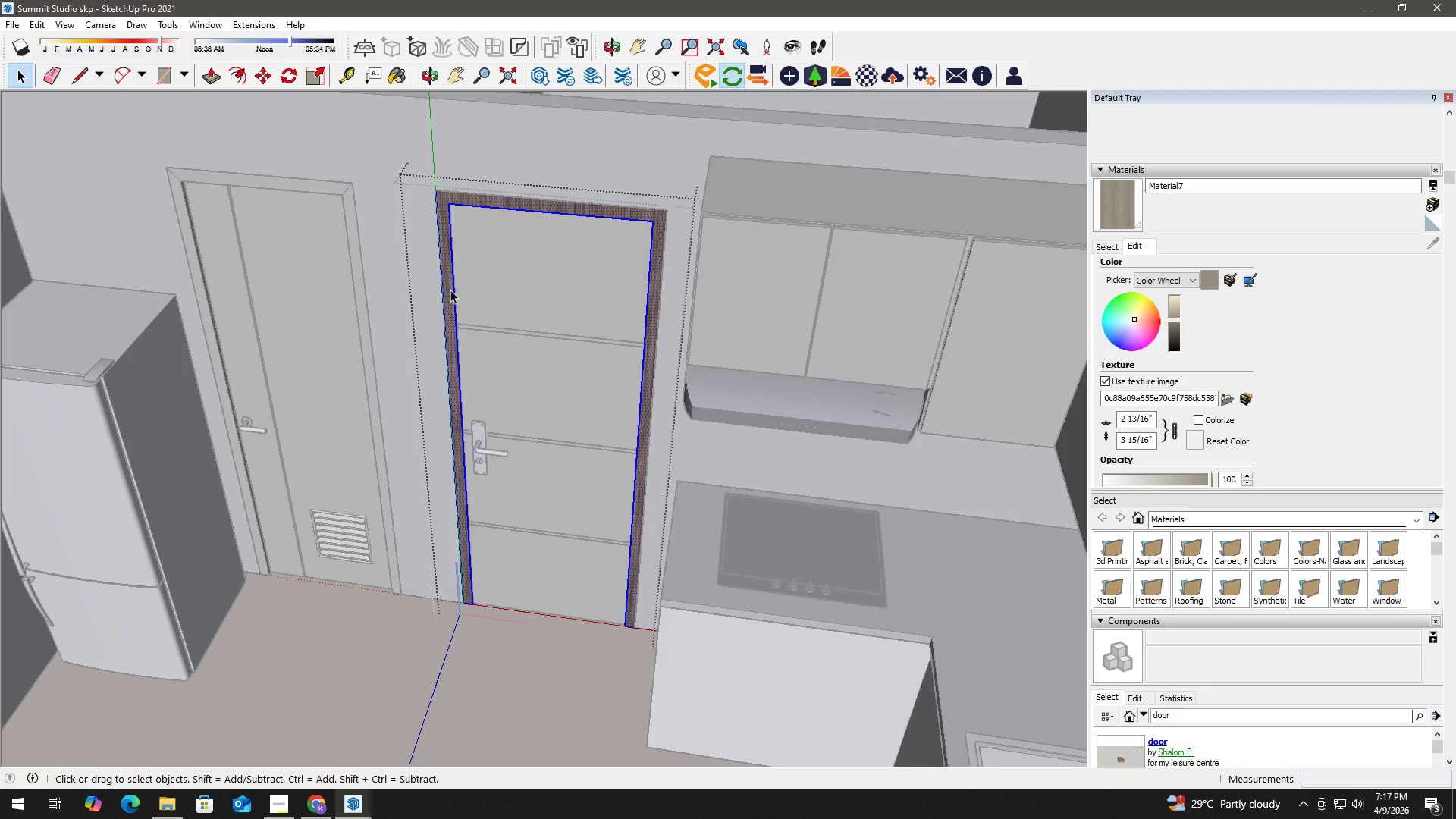 
triple_click([450, 290])
 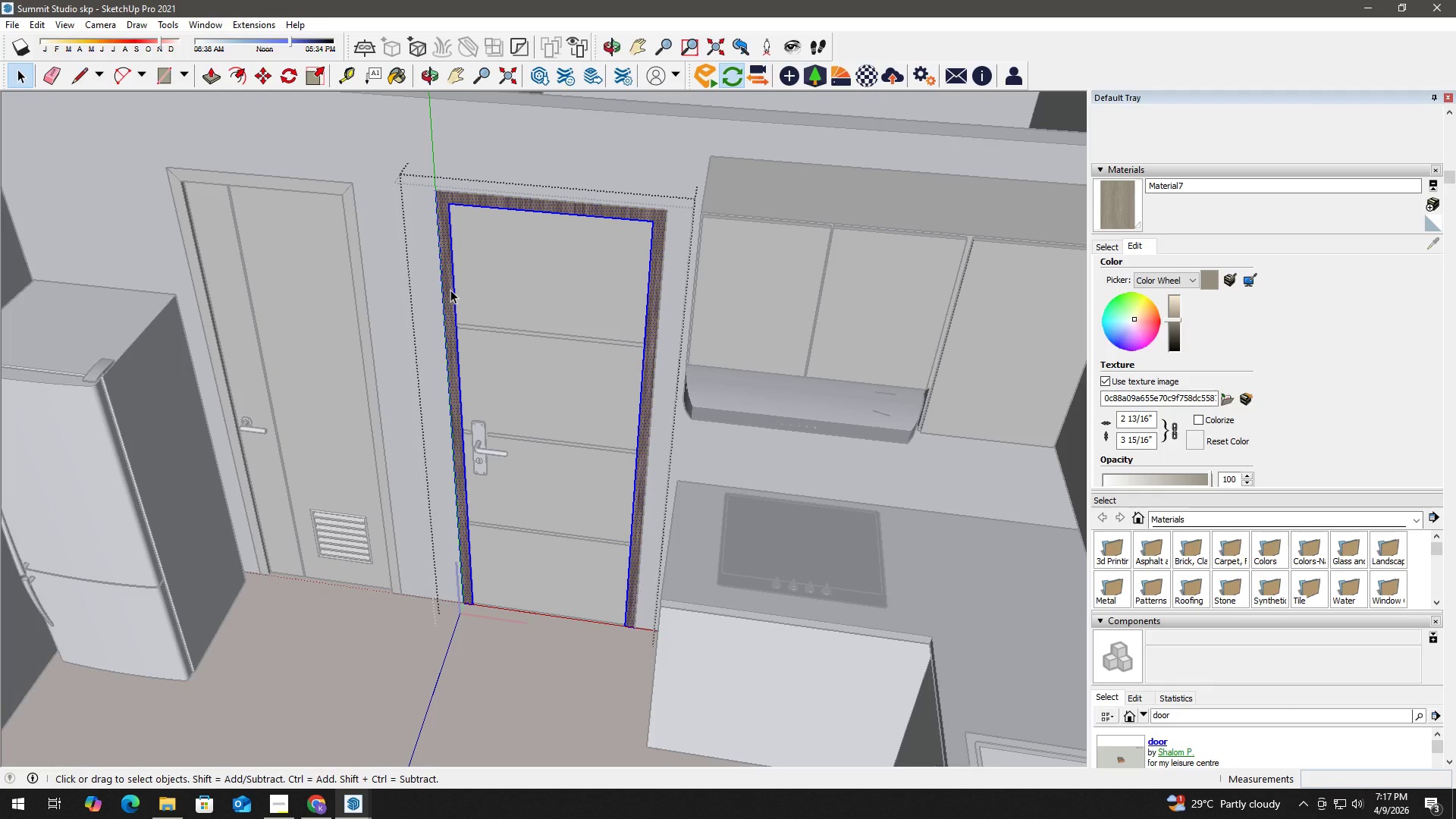 
triple_click([450, 290])
 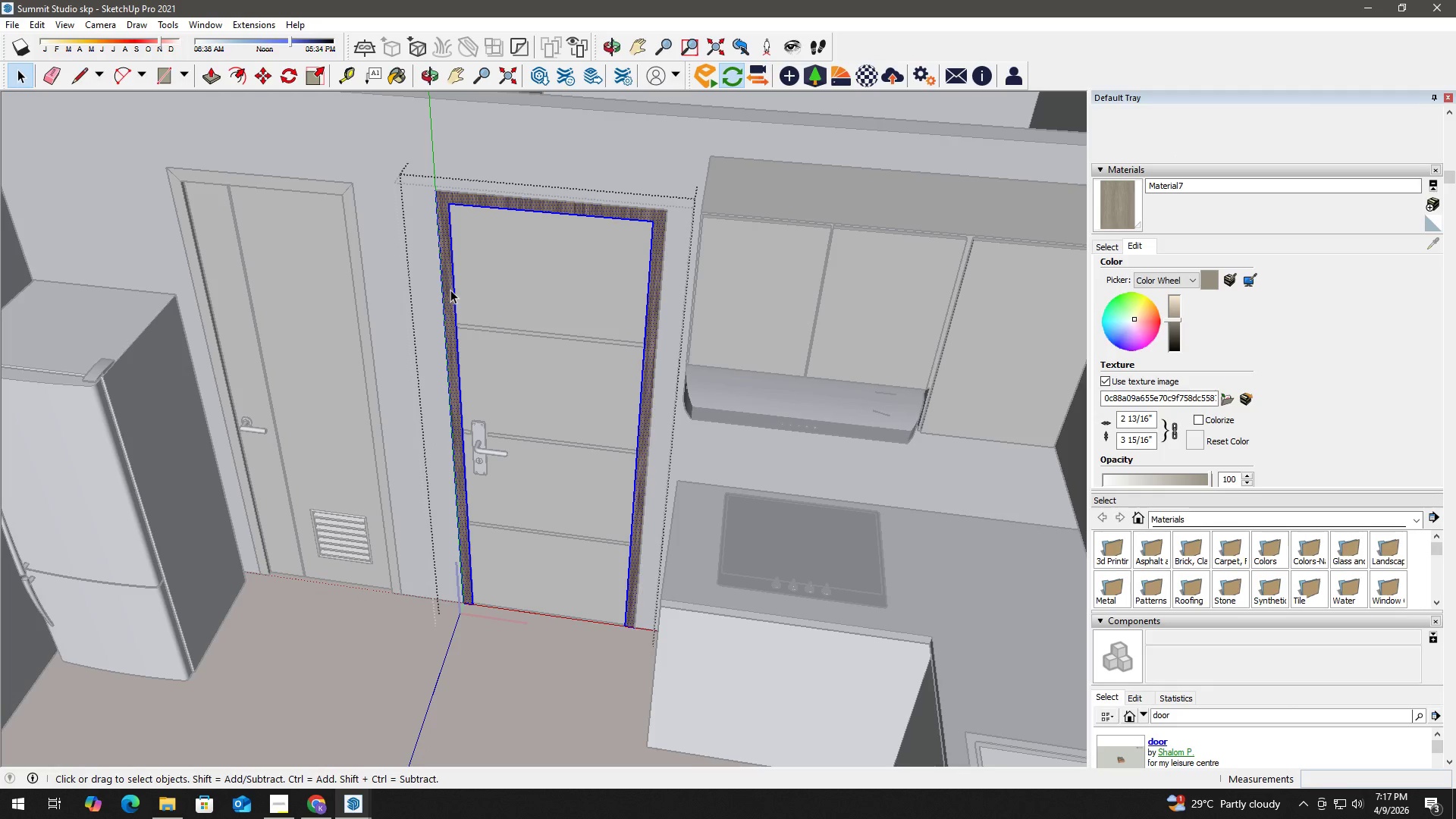 
triple_click([450, 290])
 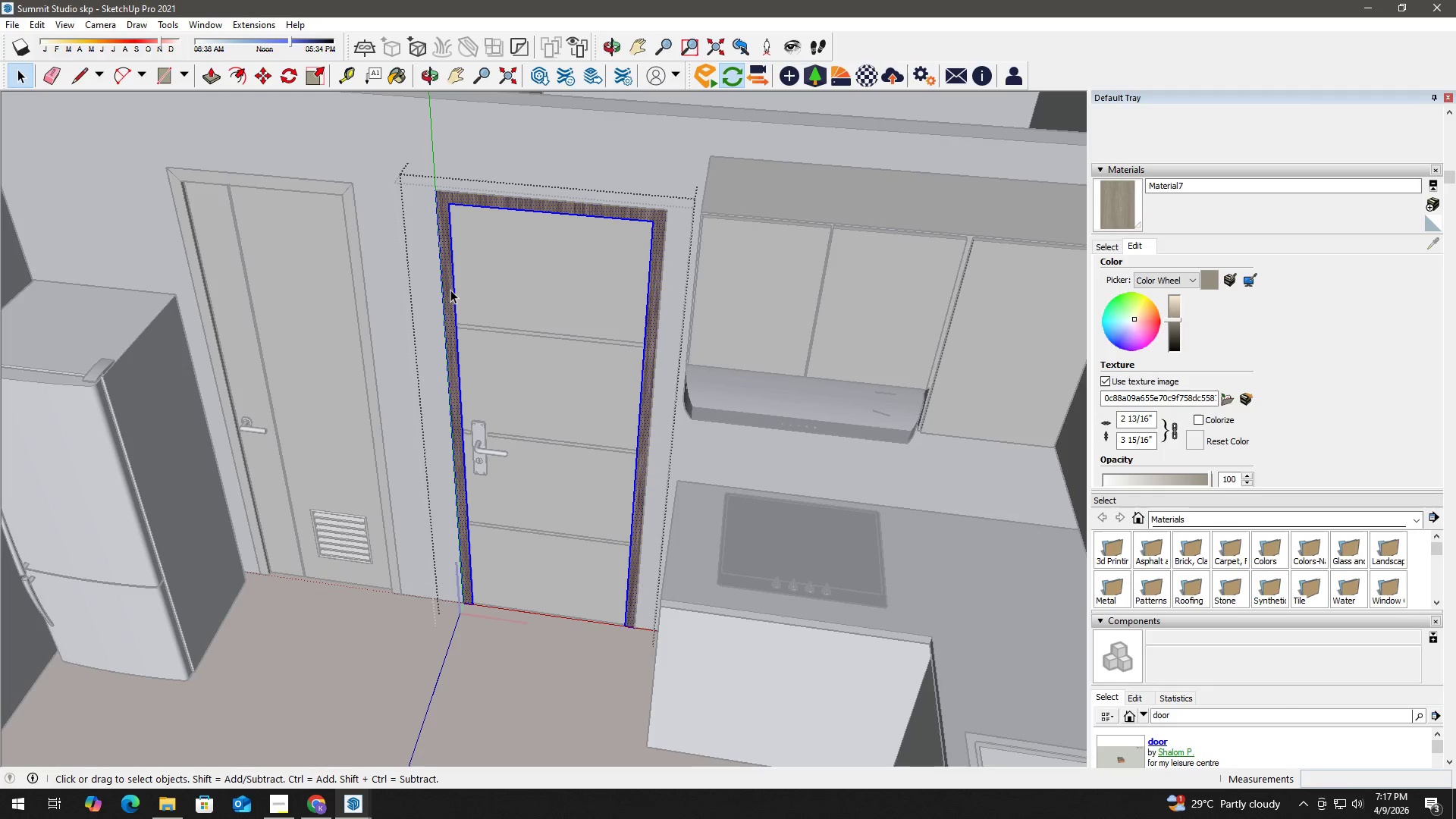 
triple_click([450, 290])
 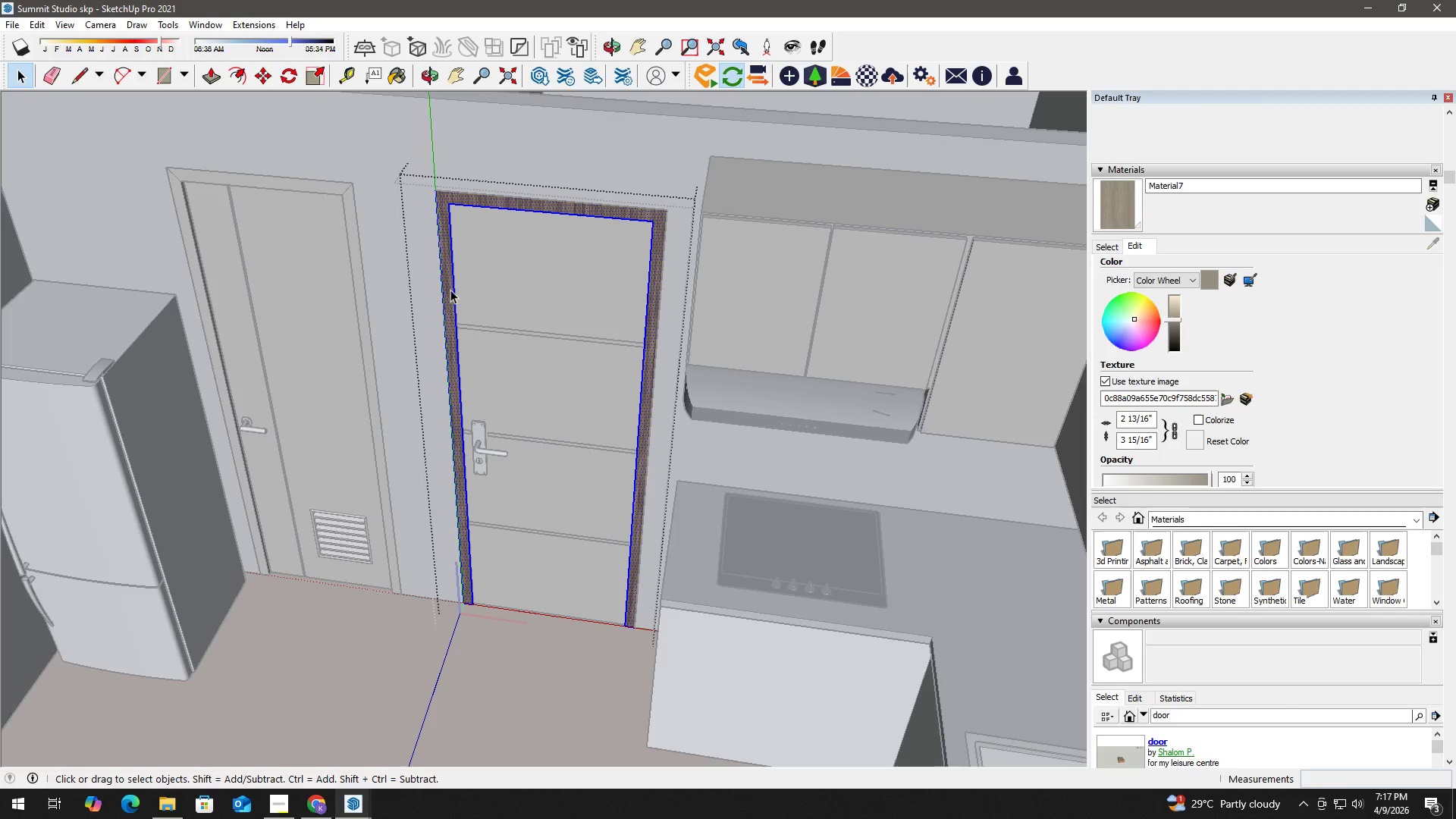 
key(B)
 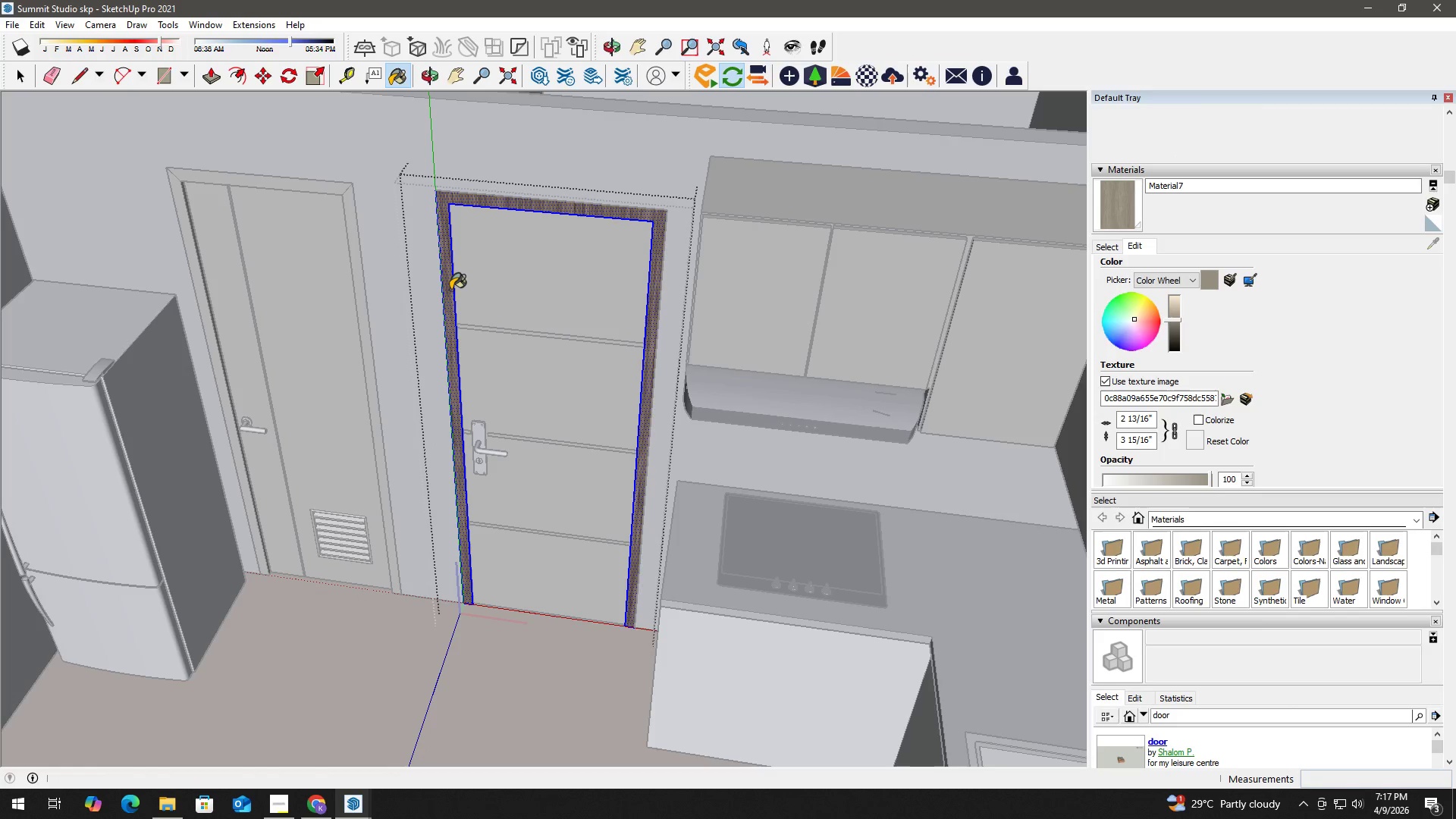 
triple_click([450, 290])
 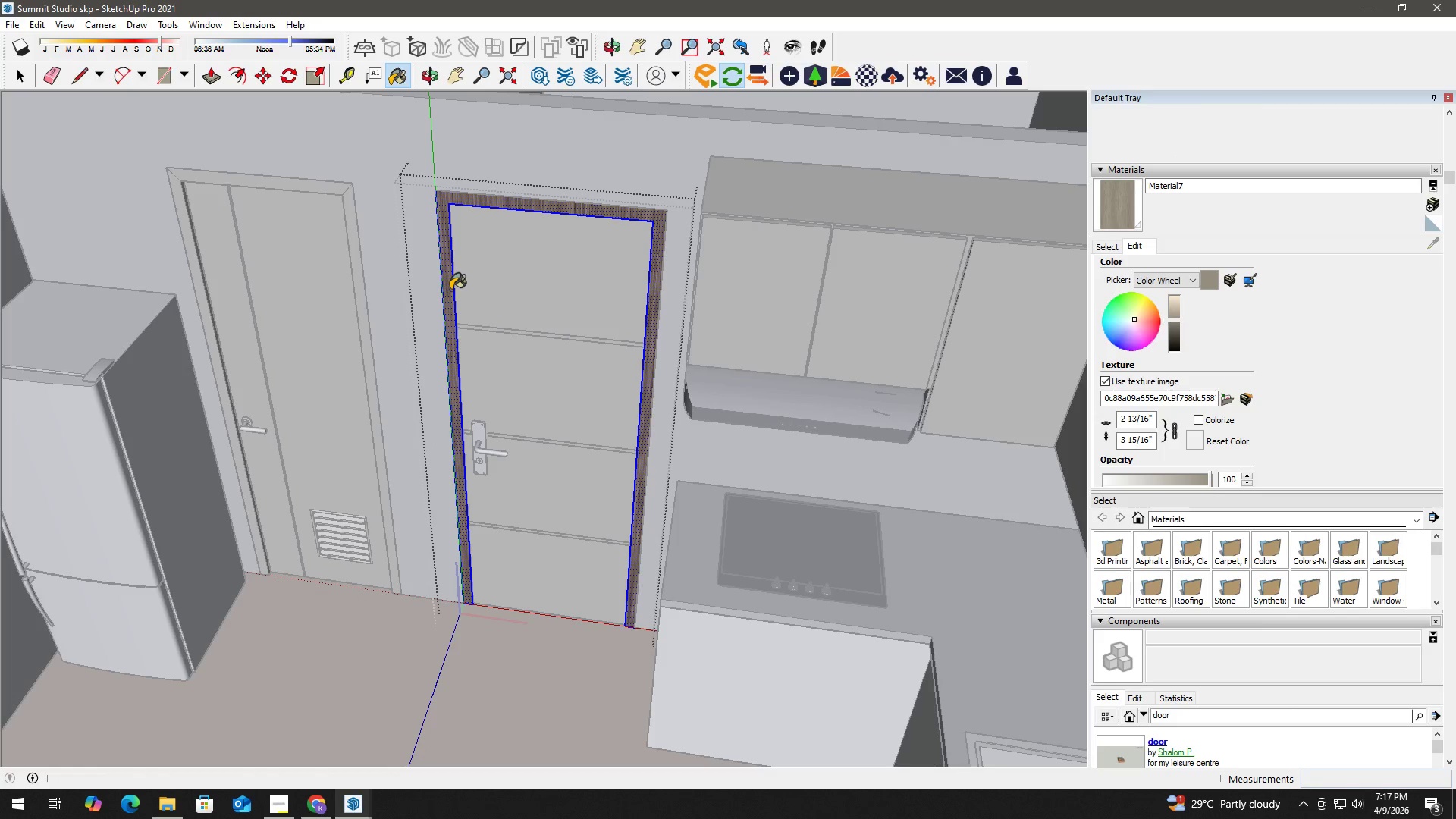 
triple_click([450, 290])
 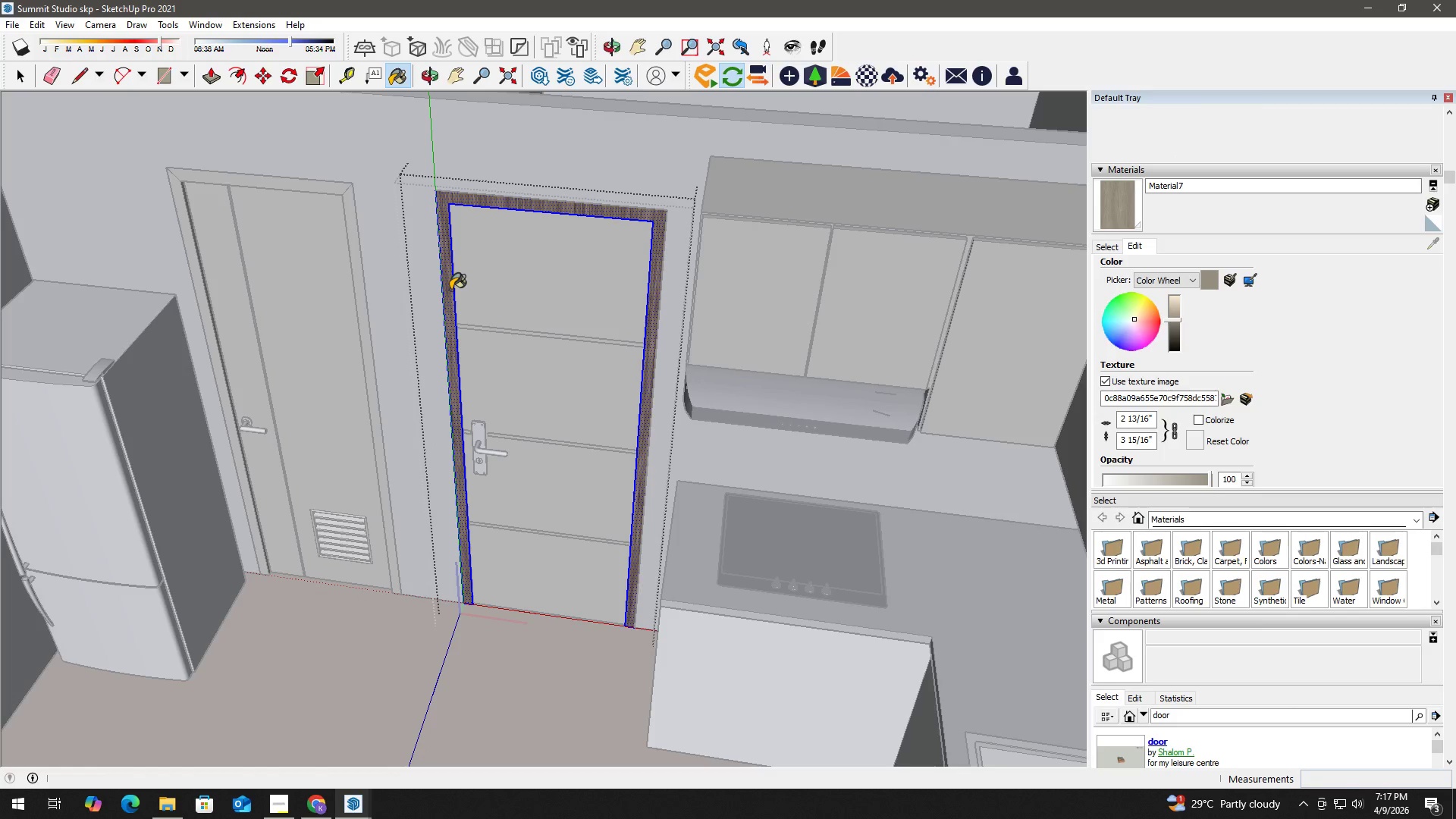 
triple_click([450, 290])
 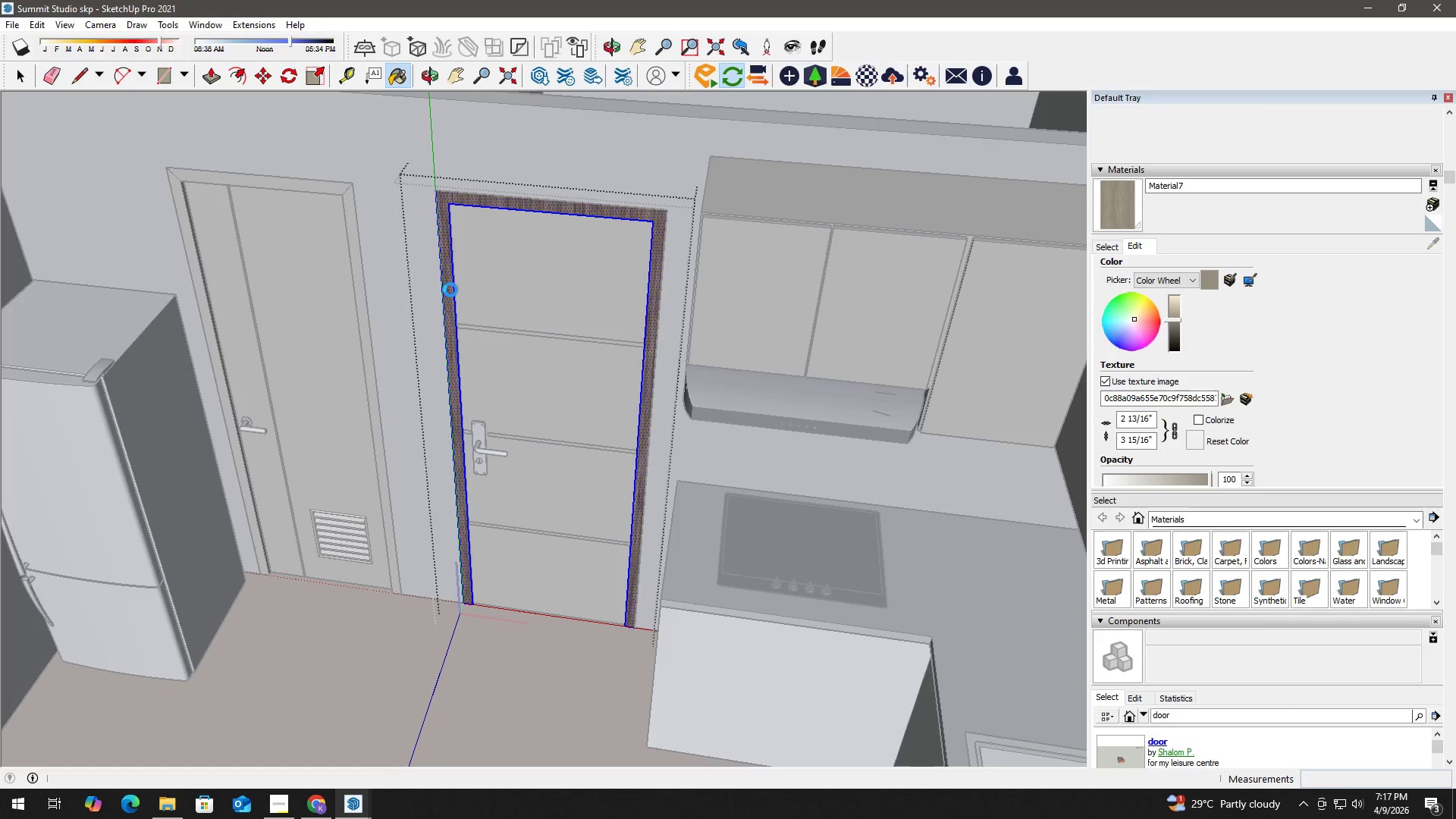 
triple_click([450, 290])
 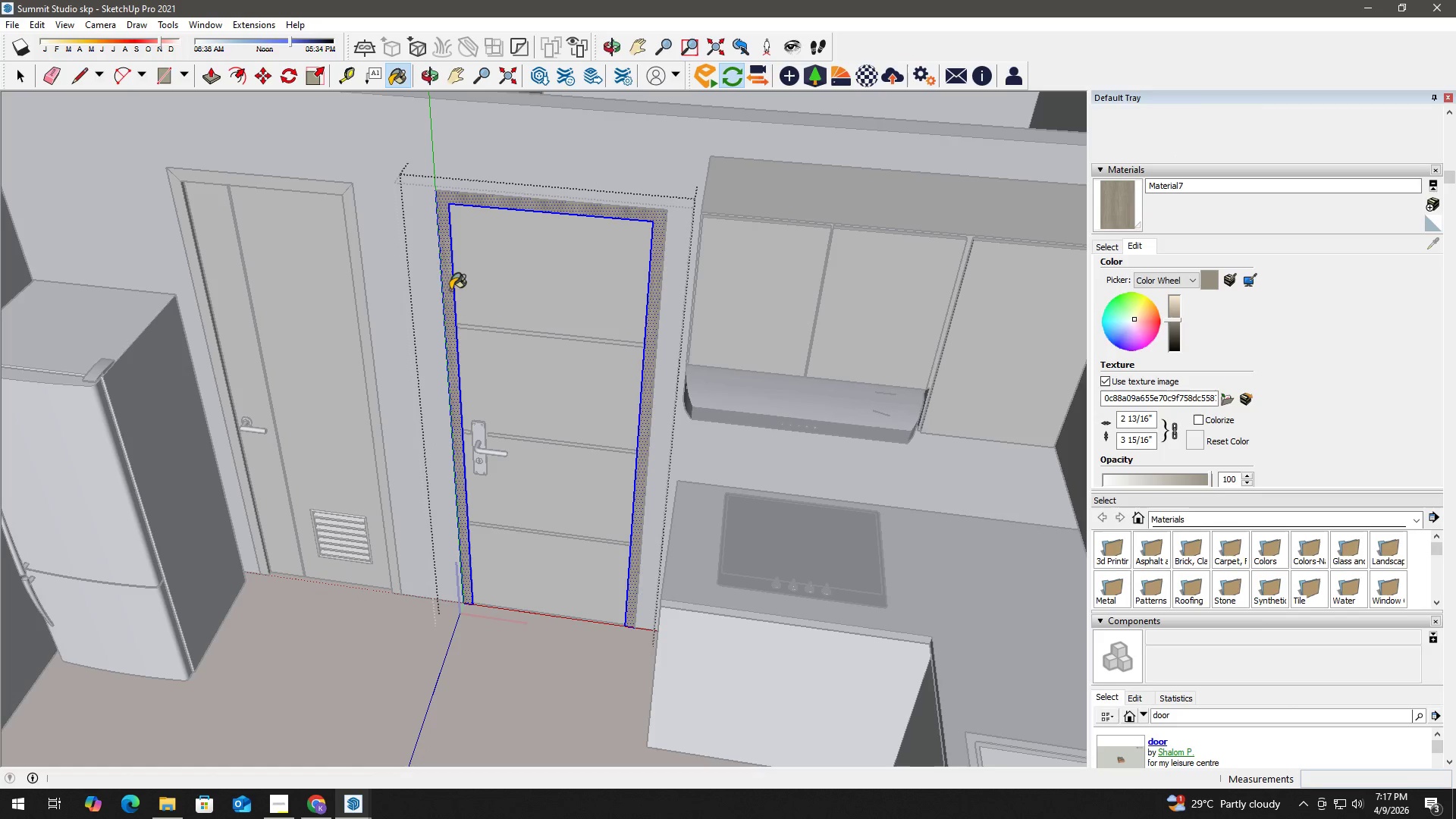 
triple_click([450, 290])
 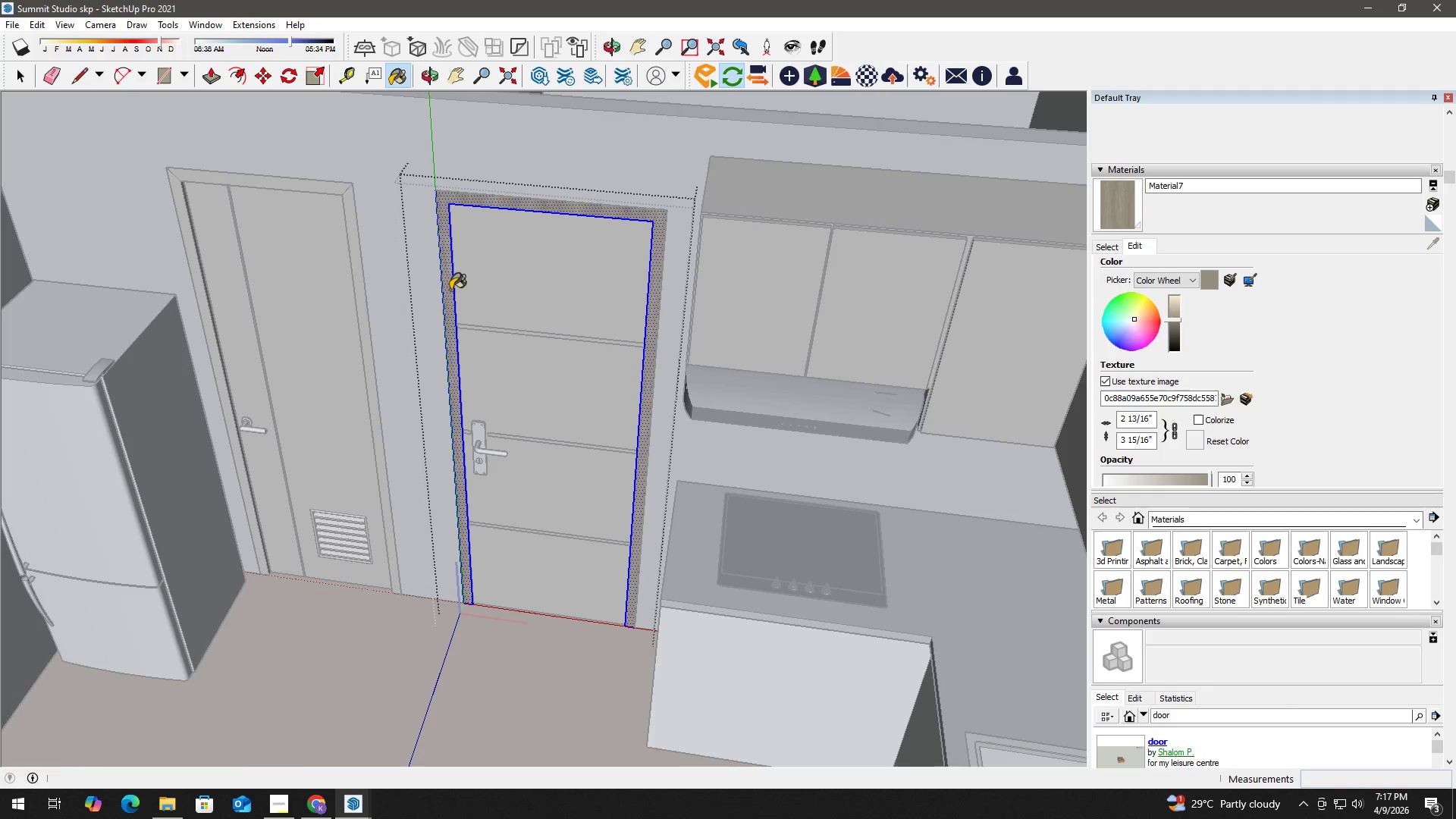 
key(Space)
 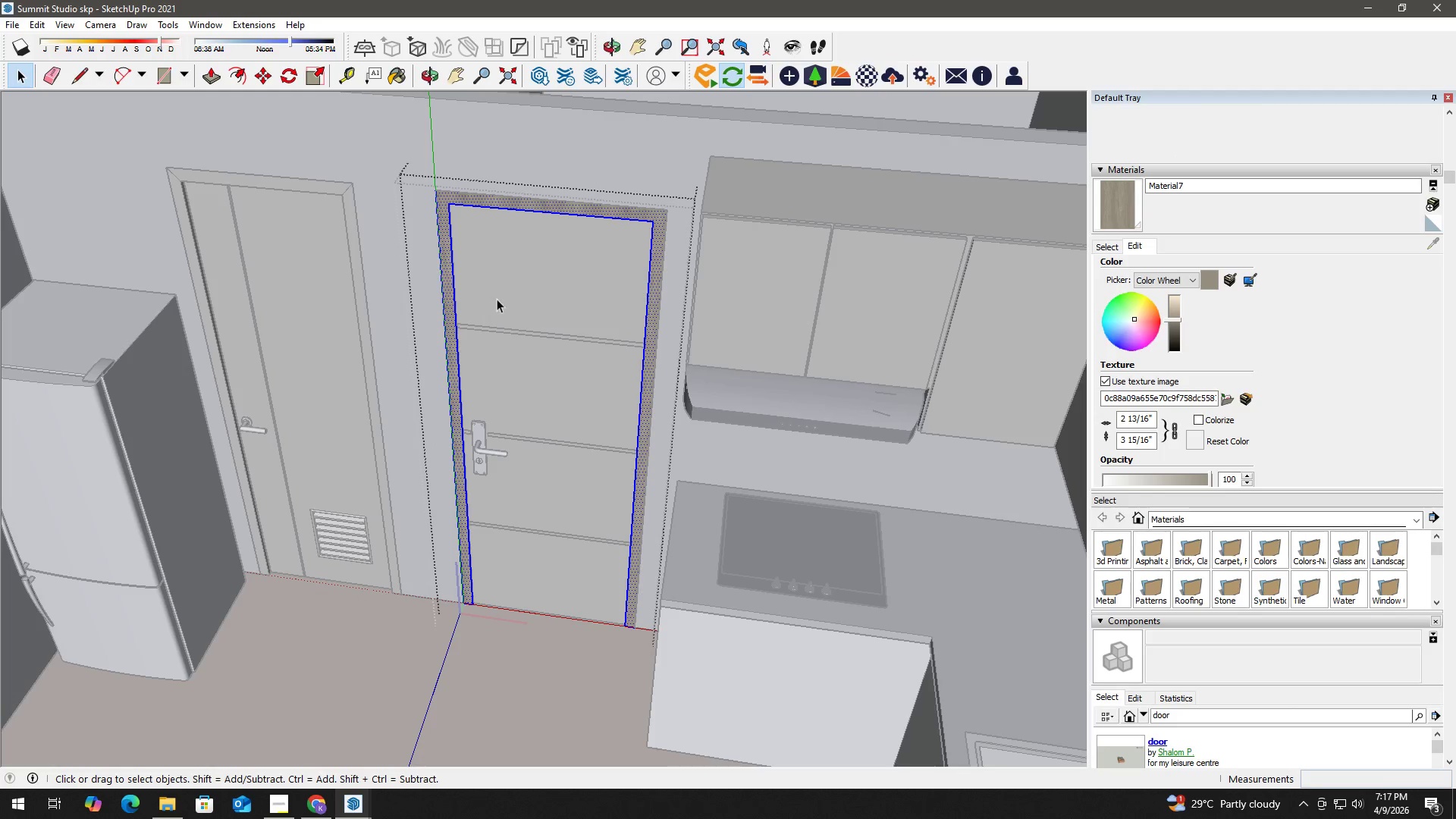 
key(Escape)
 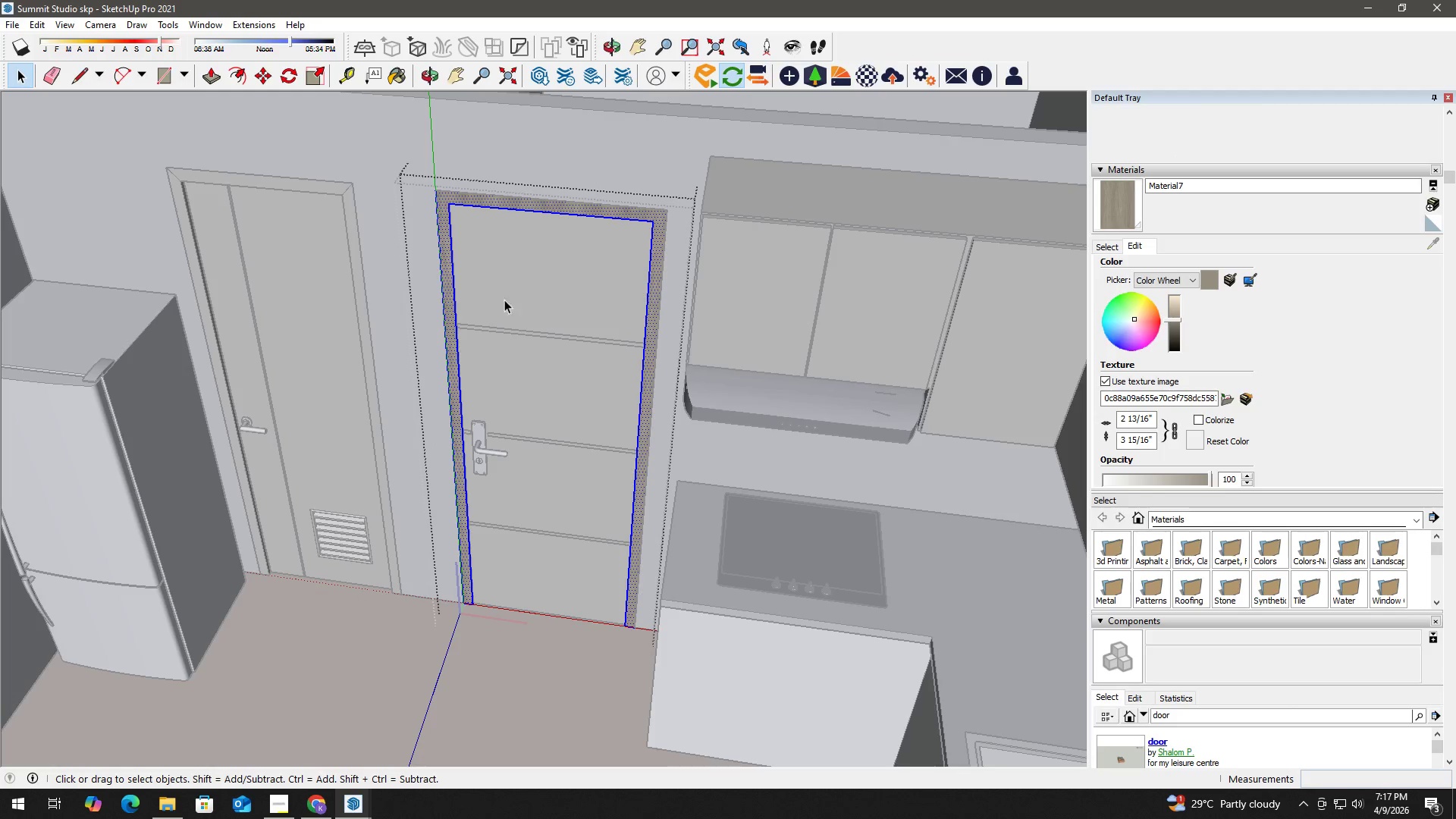 
key(Escape)
 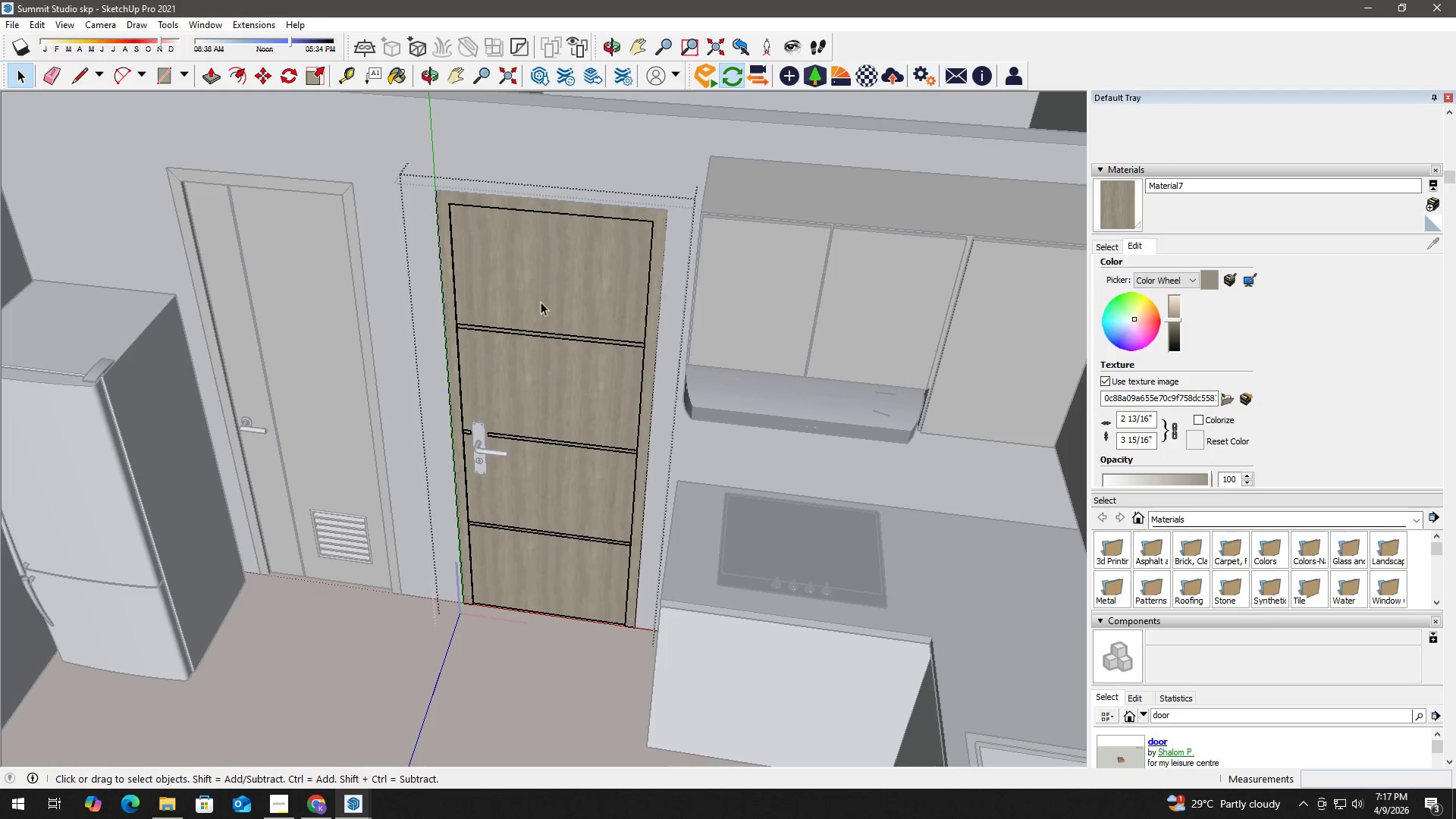 
key(Escape)
 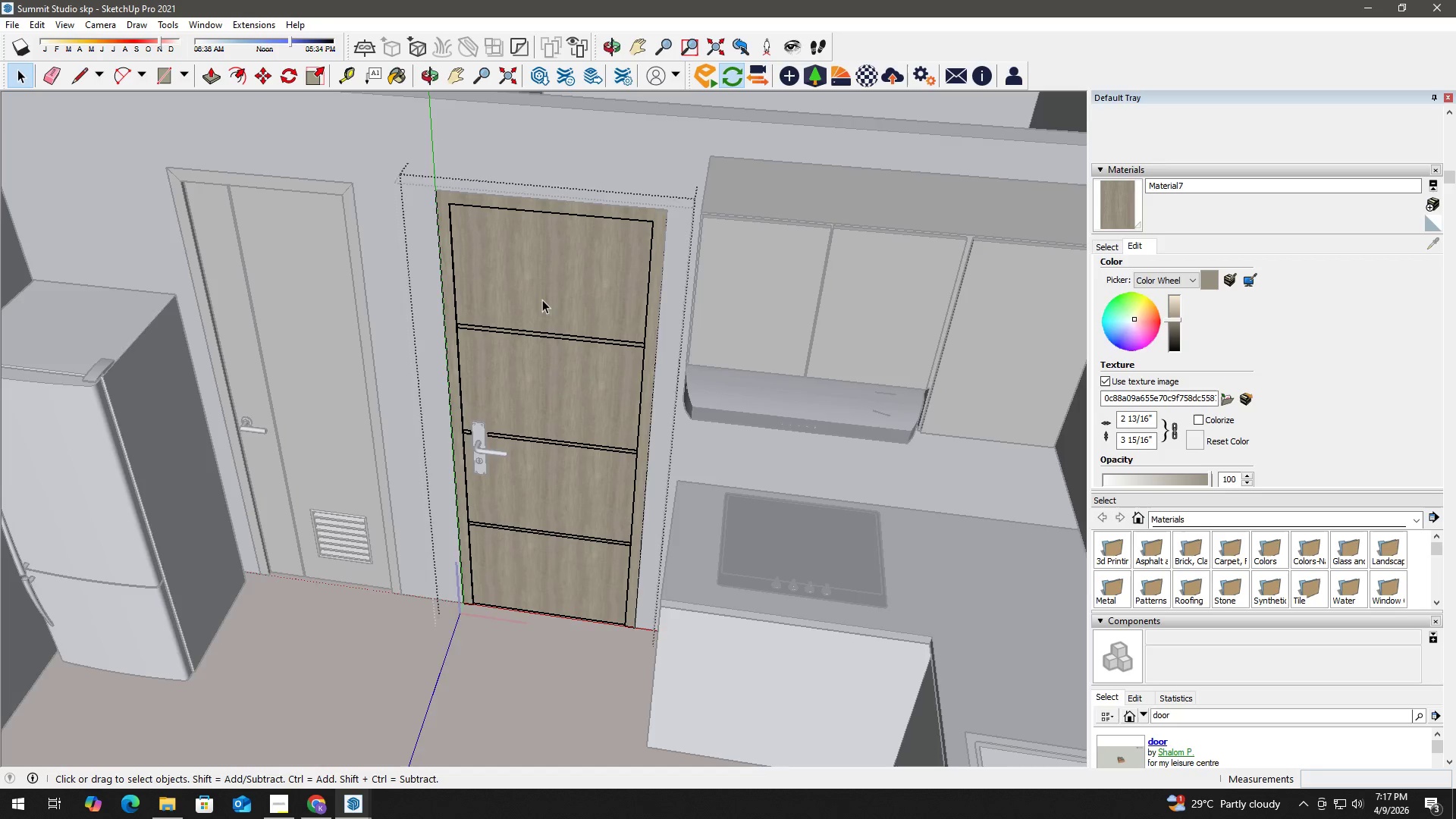 
key(Escape)
 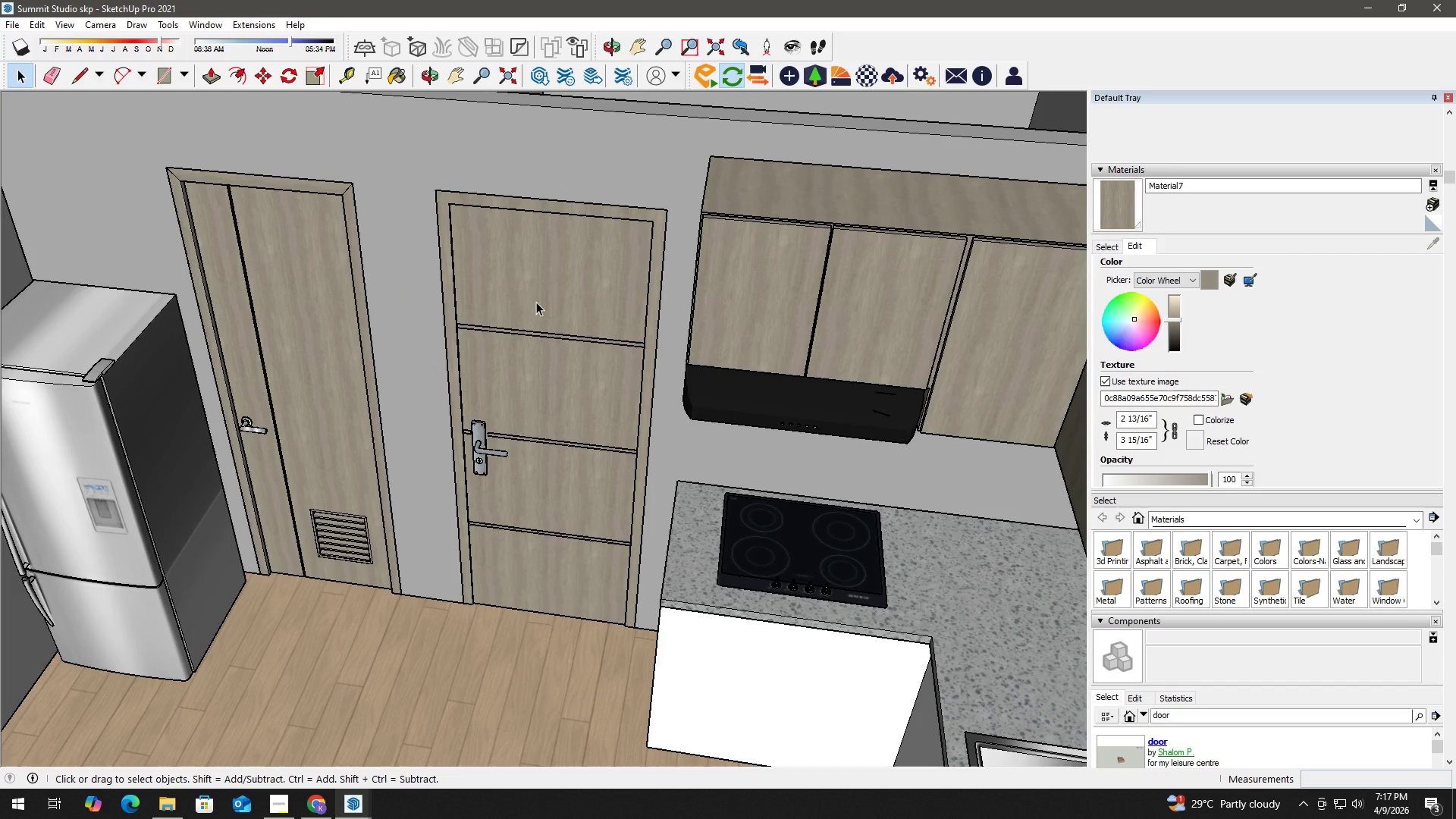 
scroll: coordinate [491, 349], scroll_direction: down, amount: 7.0
 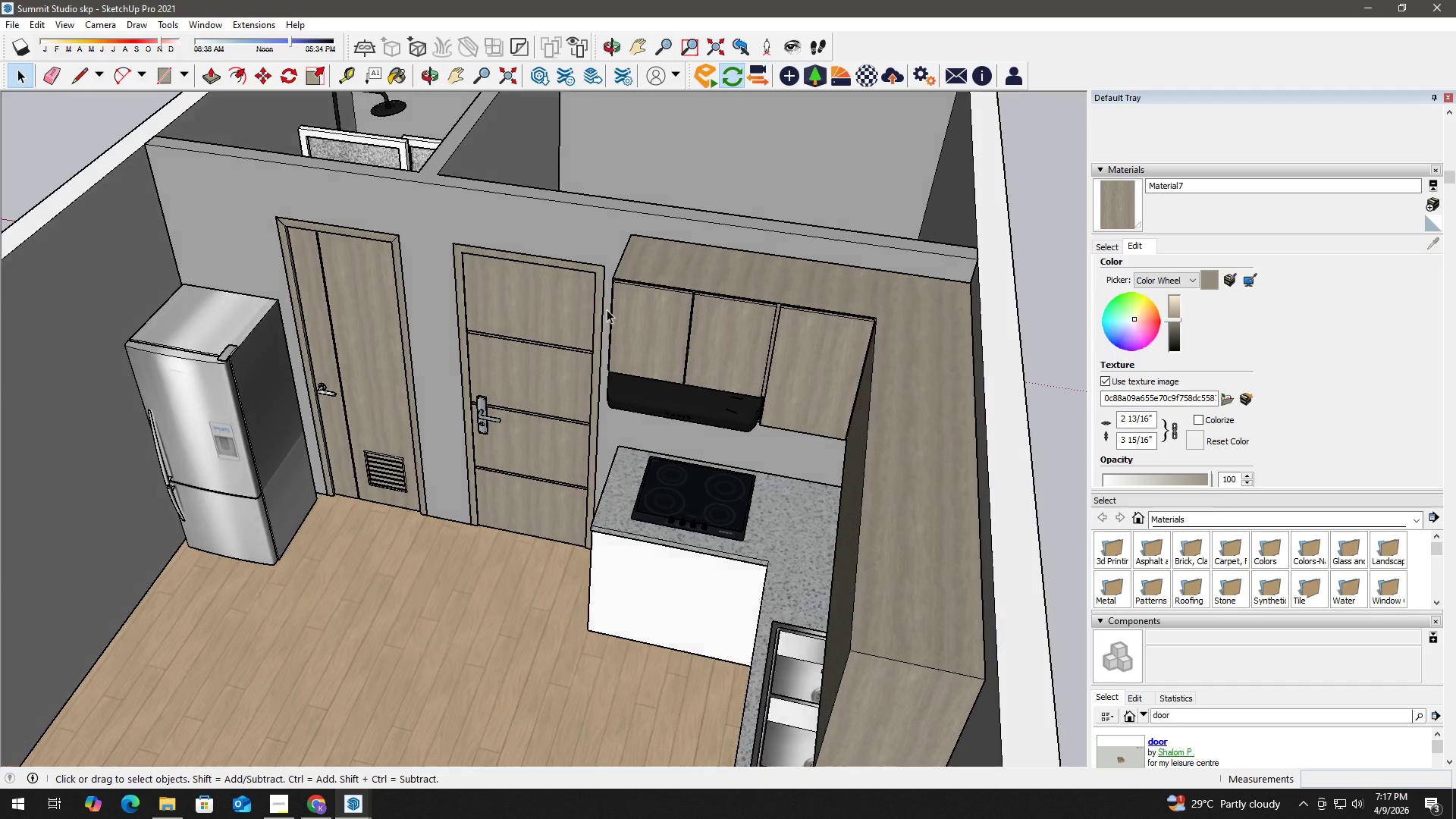 
key(Alt+Tab)
 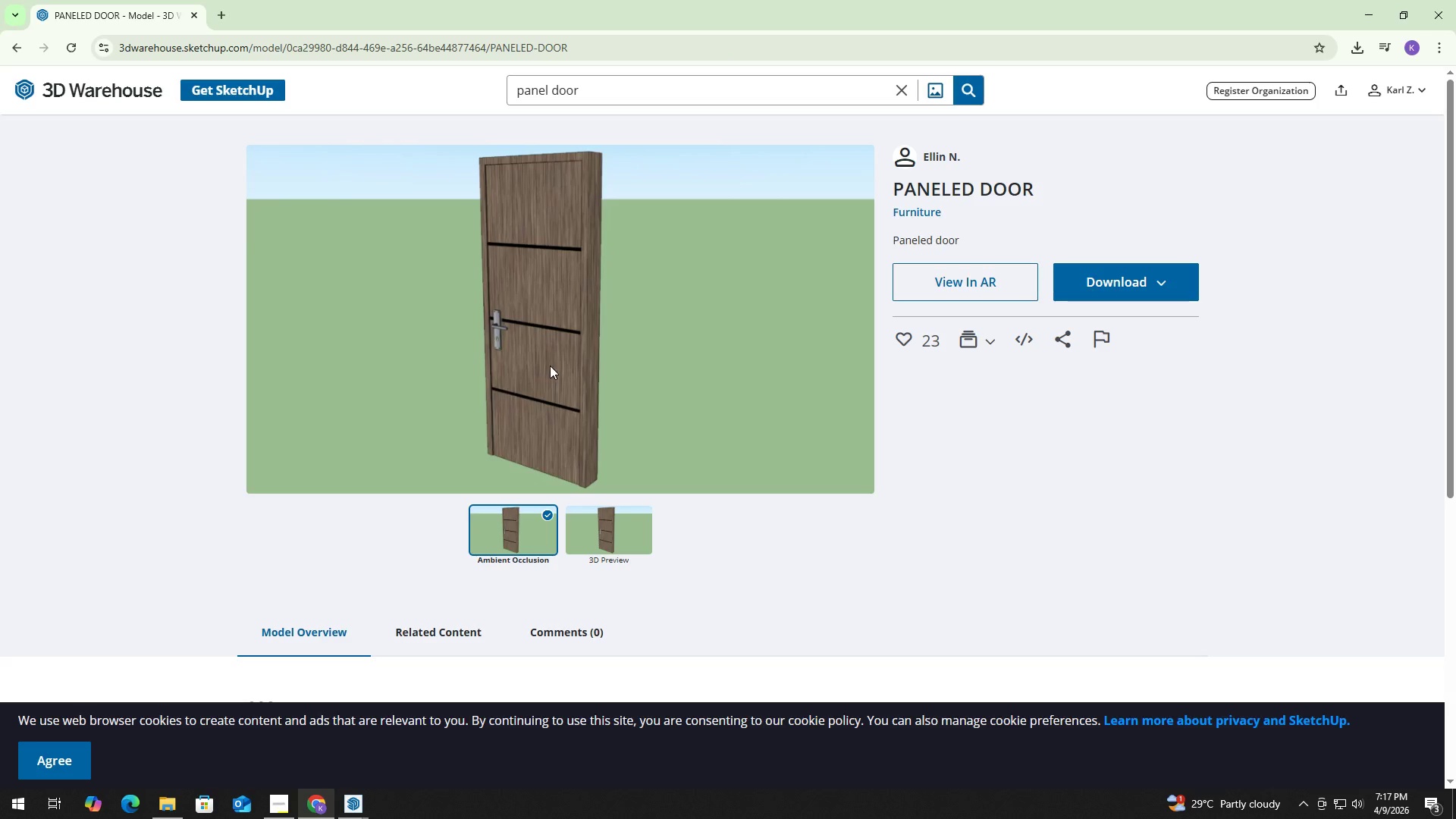 
key(Alt+Tab)
 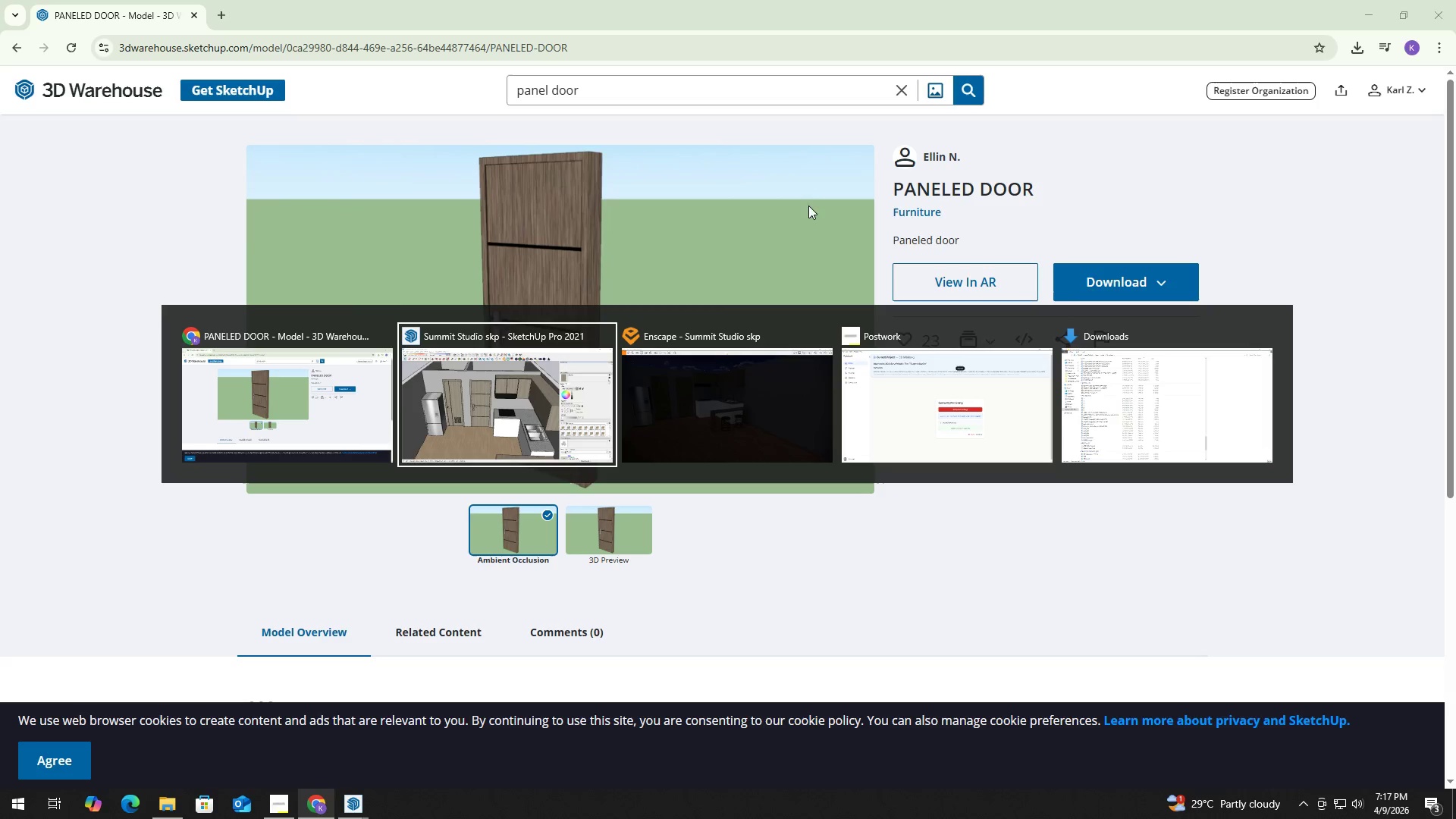 
key(Alt+Tab)
 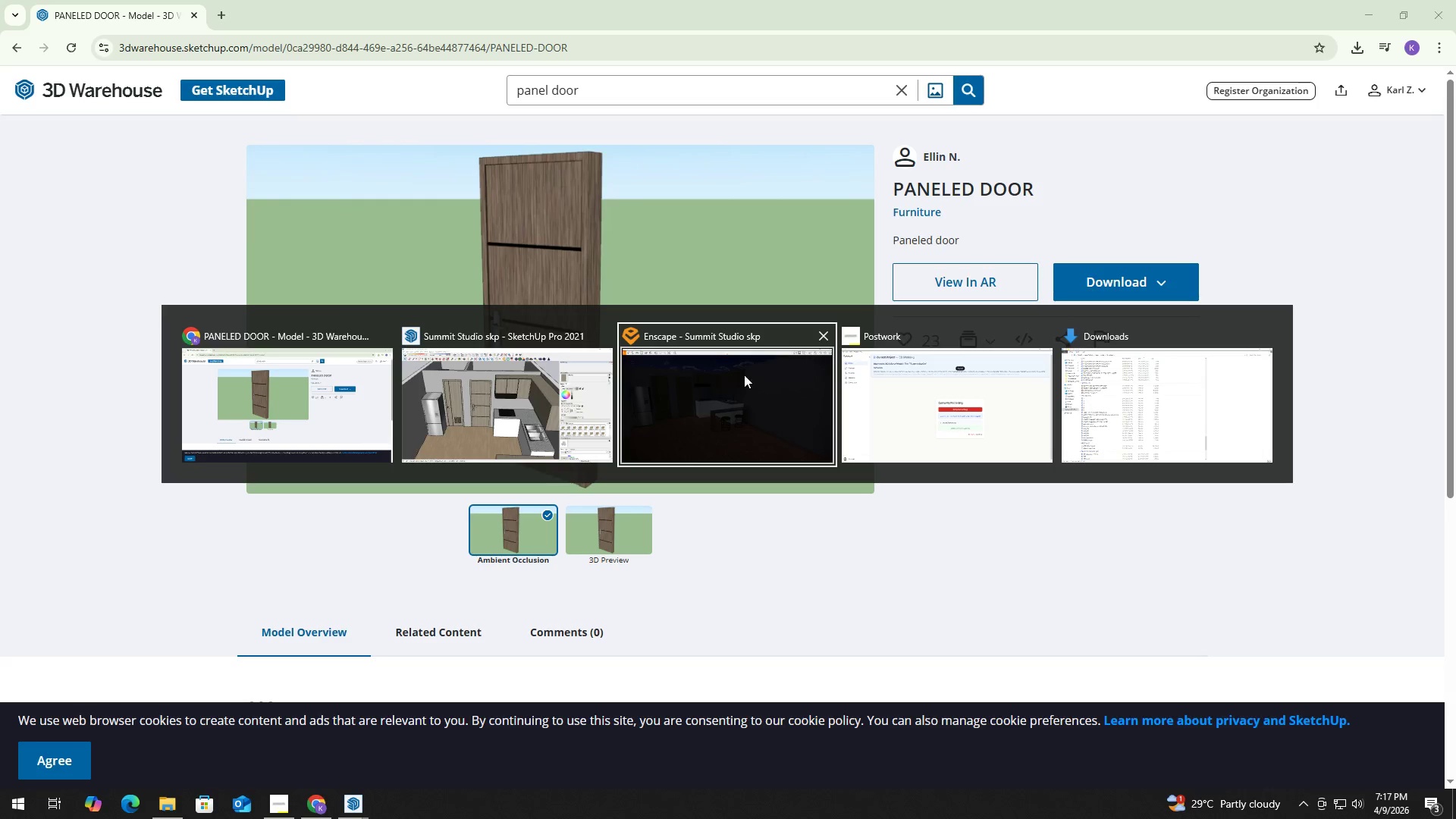 
left_click([739, 375])
 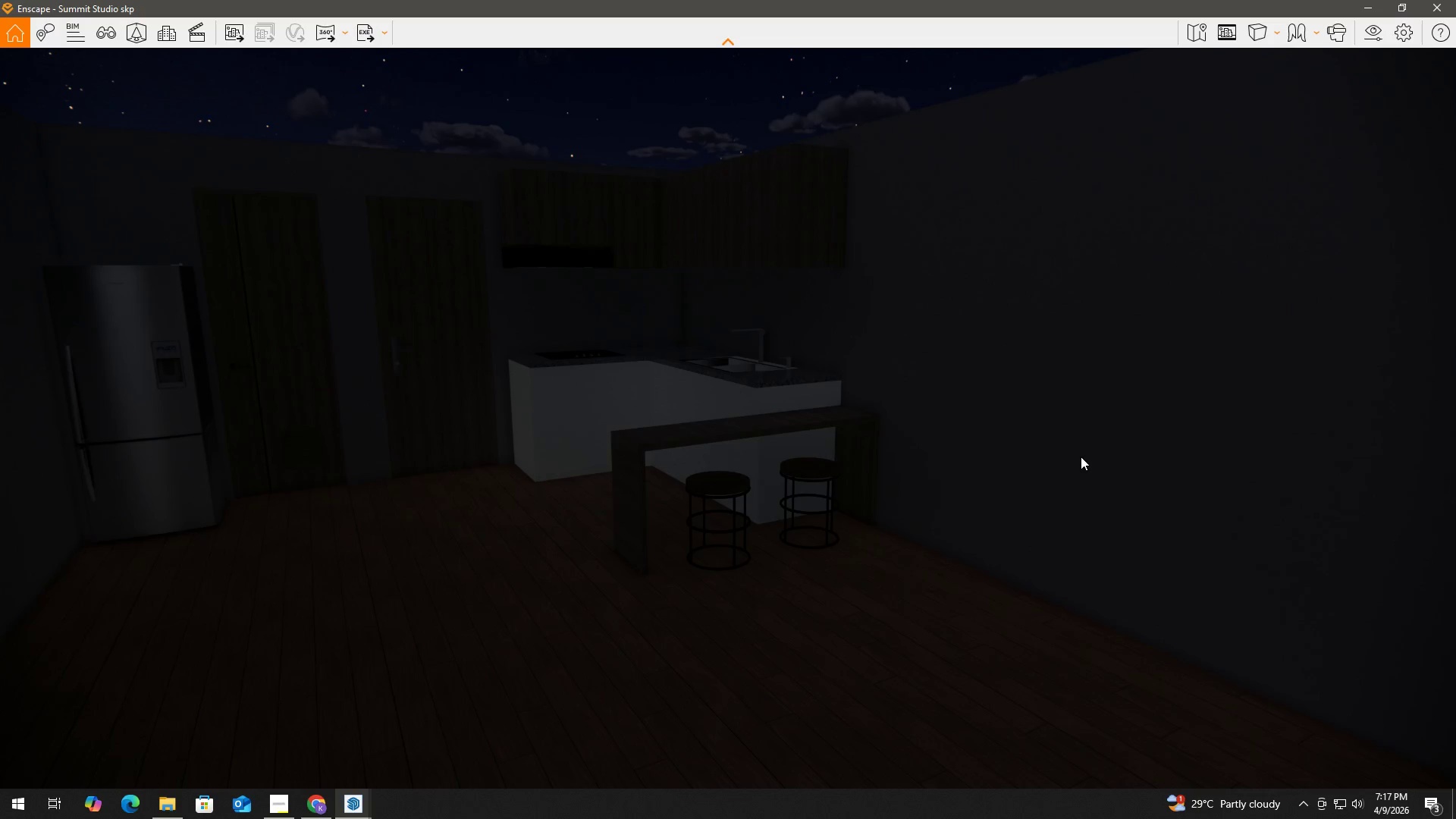 
key(Alt+AltLeft)
 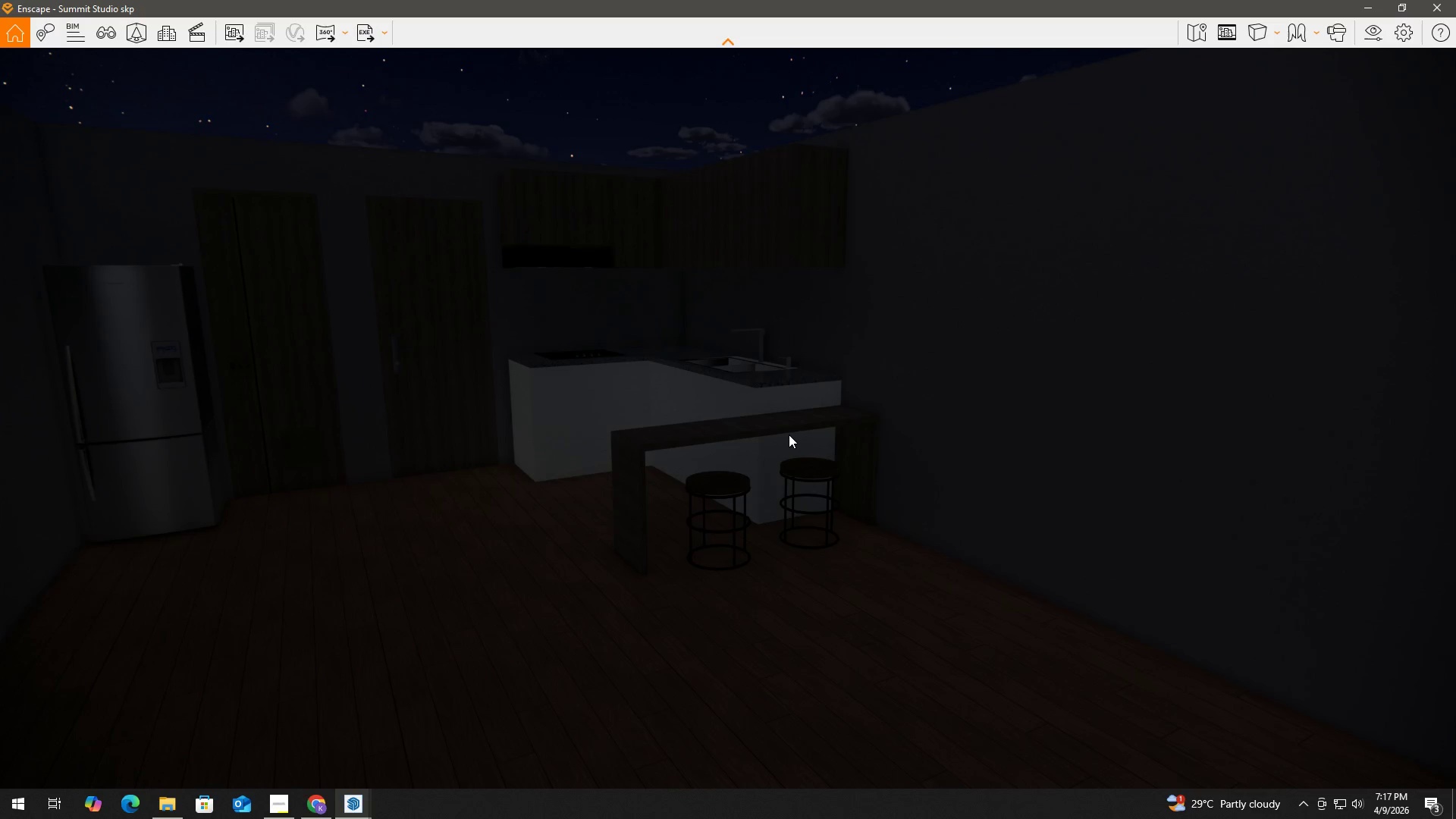 
hold_key(key=ShiftLeft, duration=1.51)
 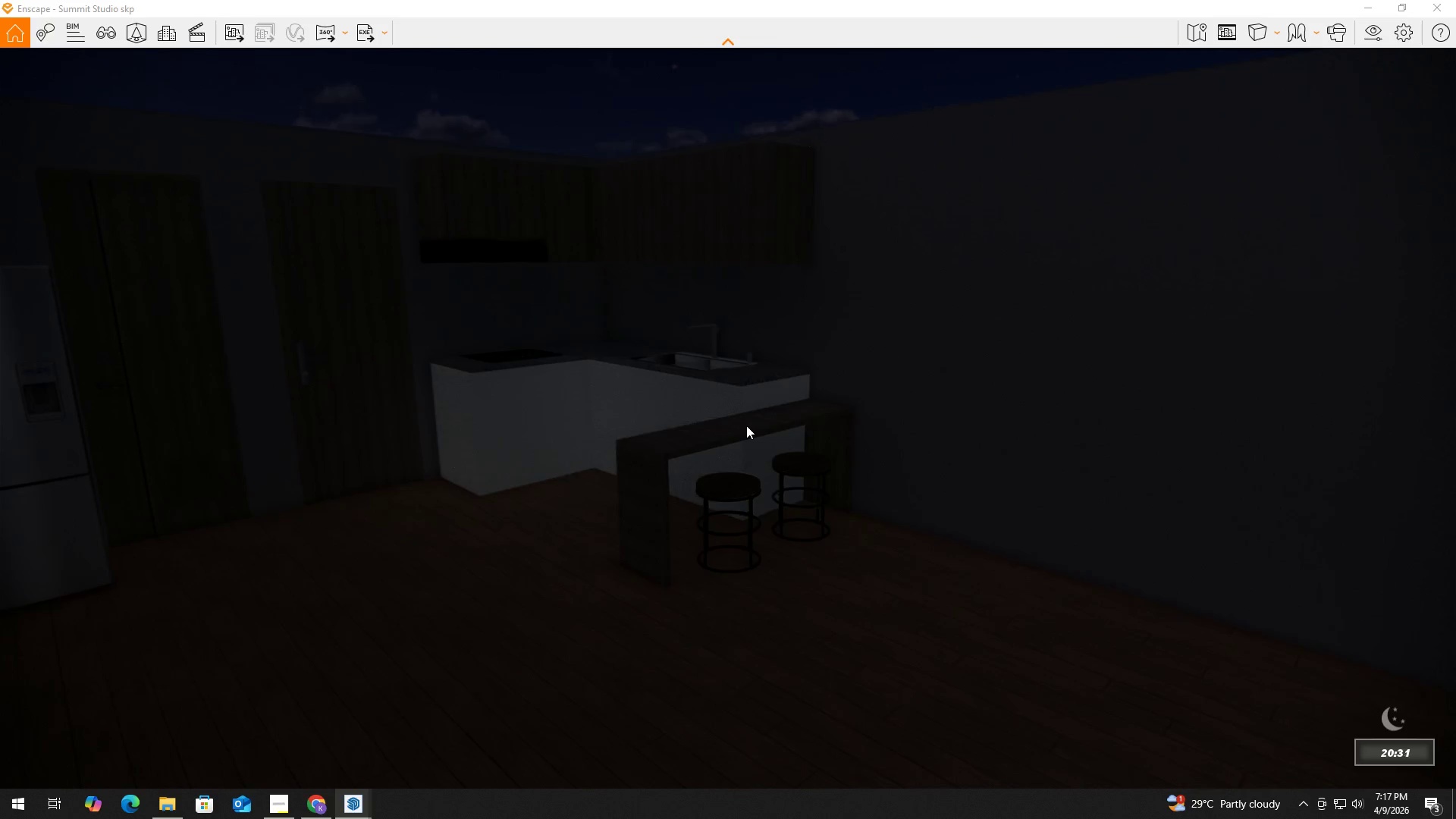 
hold_key(key=ShiftLeft, duration=1.5)
right_click([746, 425])
 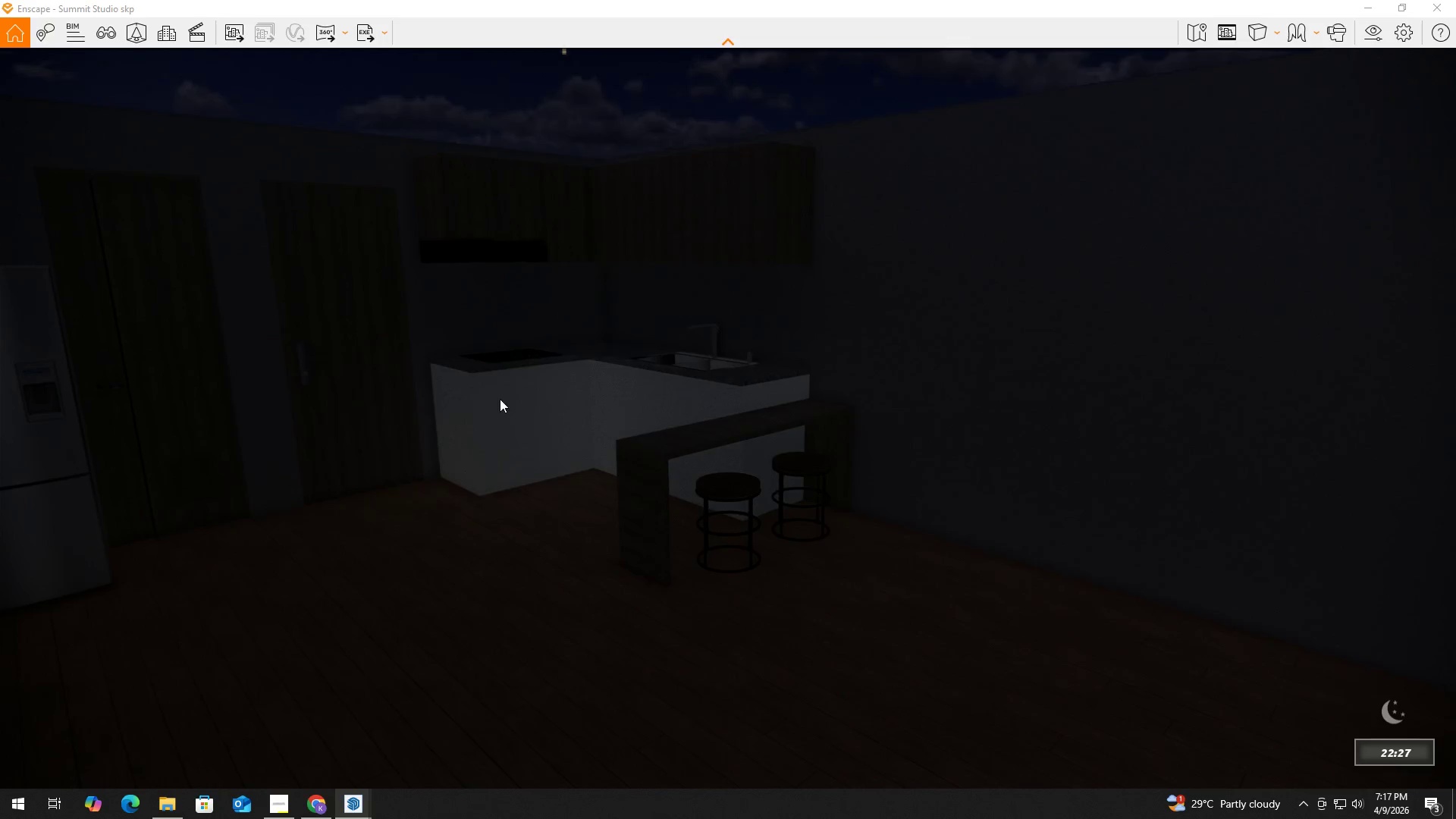 
hold_key(key=ShiftLeft, duration=1.52)
 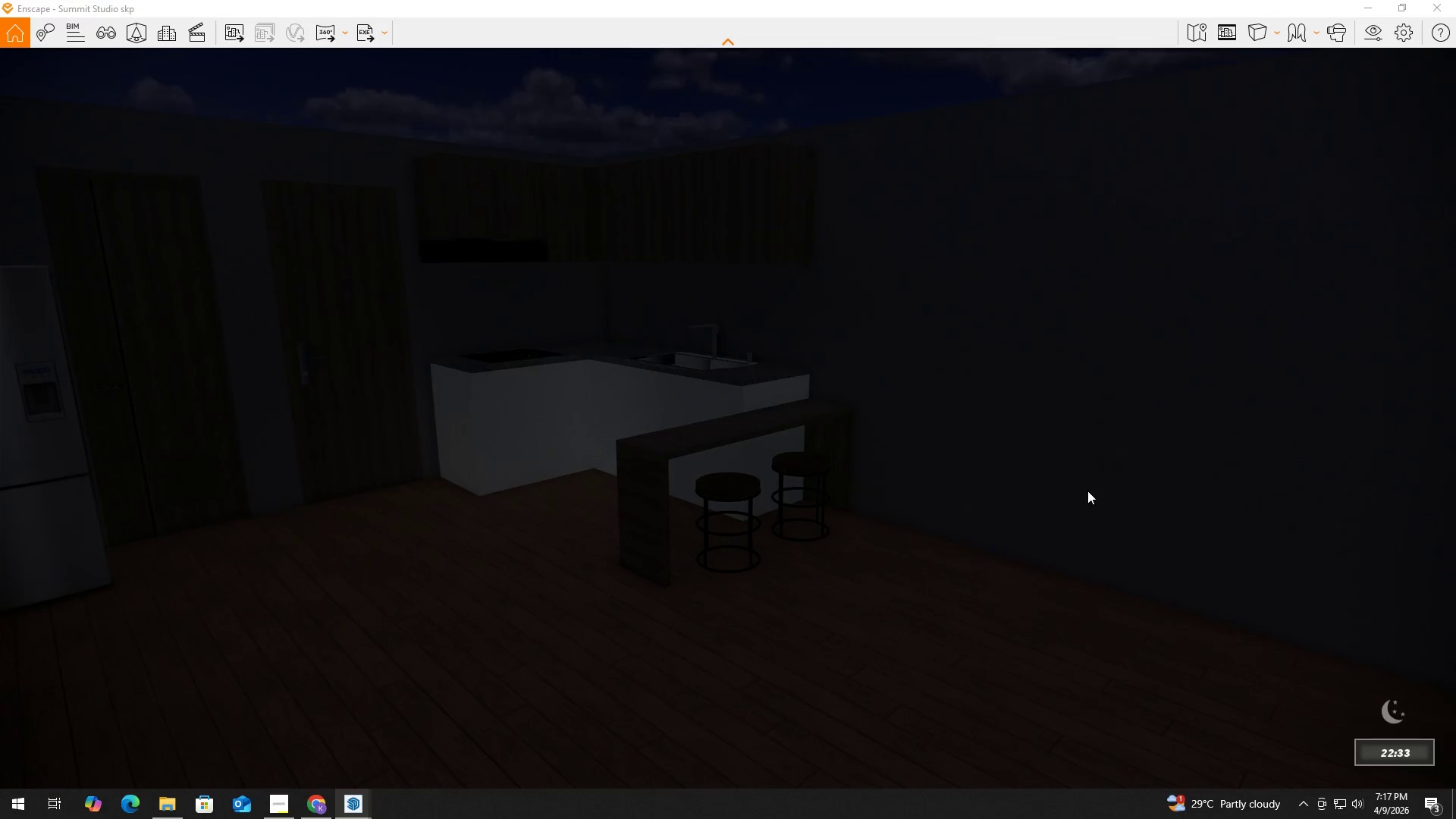 
hold_key(key=ShiftLeft, duration=1.5)
 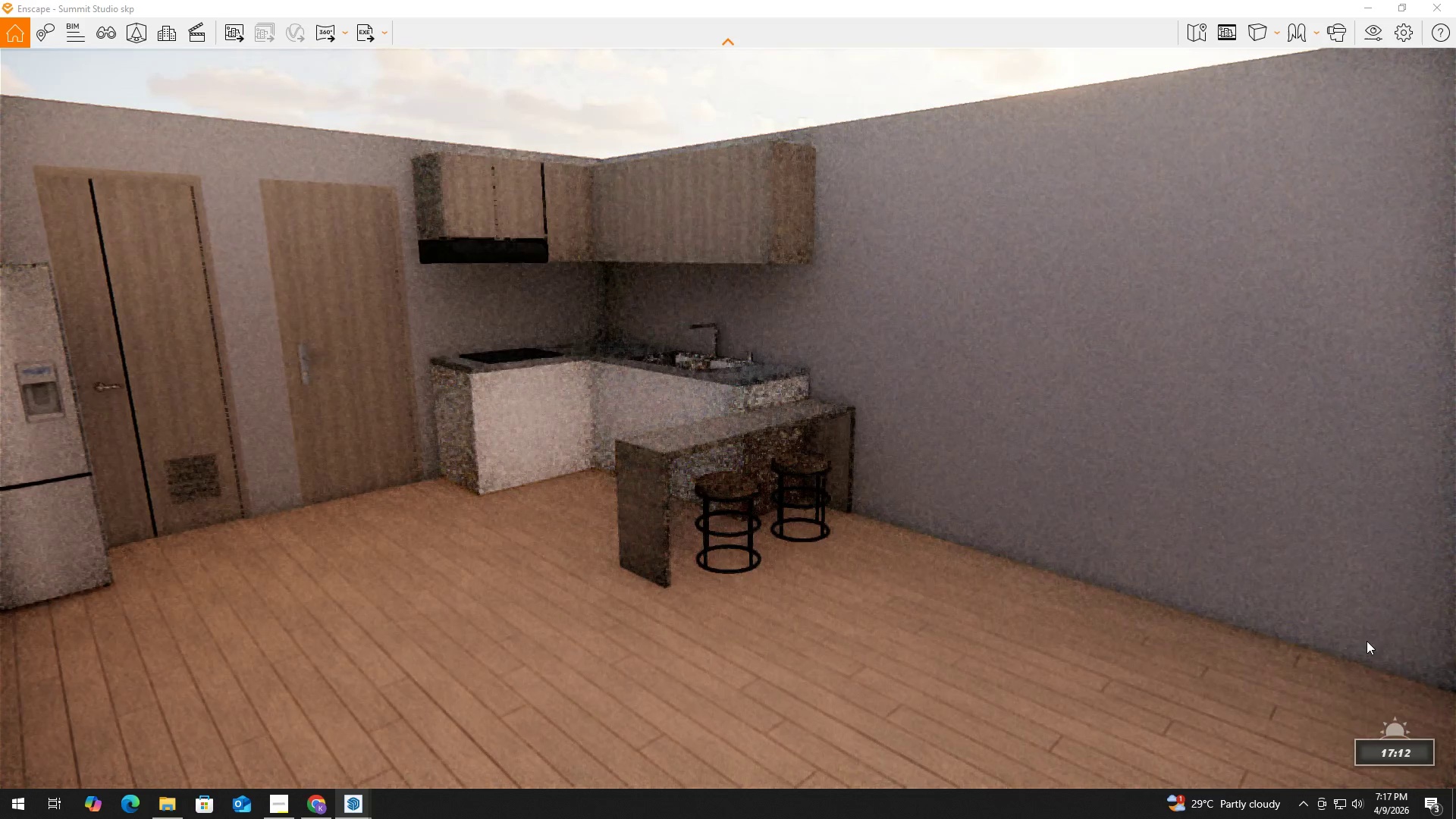 
hold_key(key=ShiftLeft, duration=1.51)
 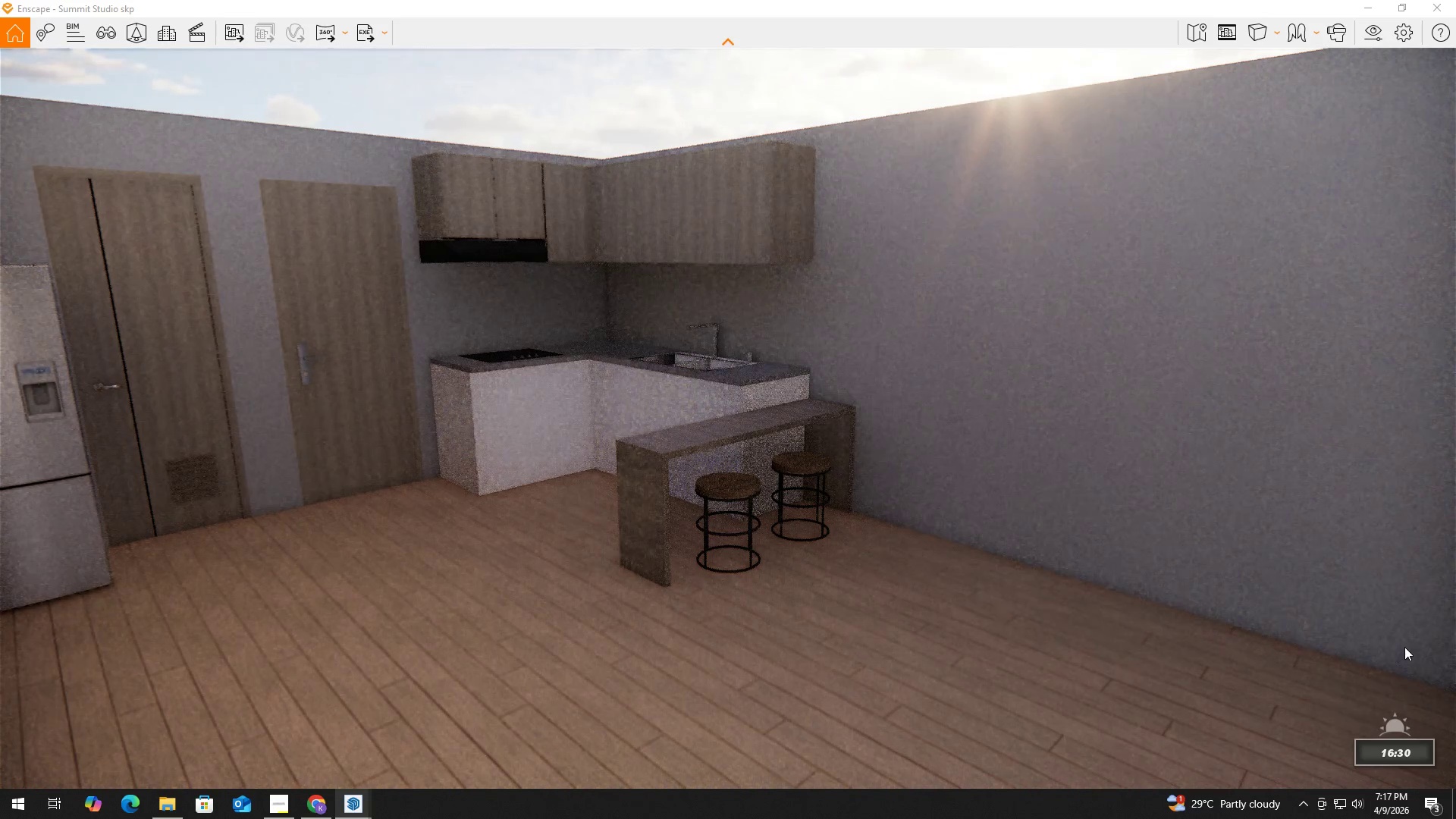 
hold_key(key=ShiftLeft, duration=1.44)
 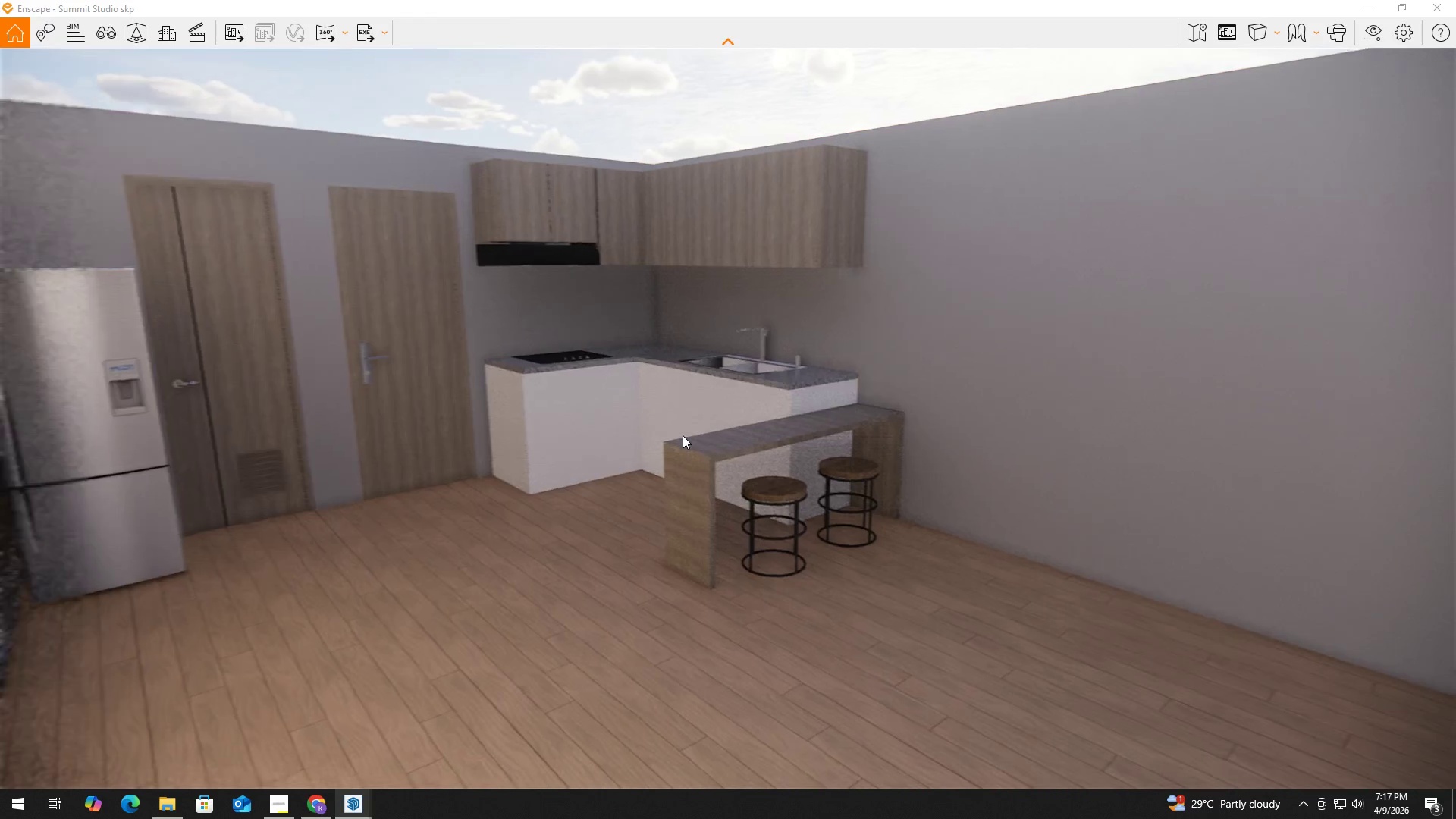 
hold_key(key=D, duration=0.73)
 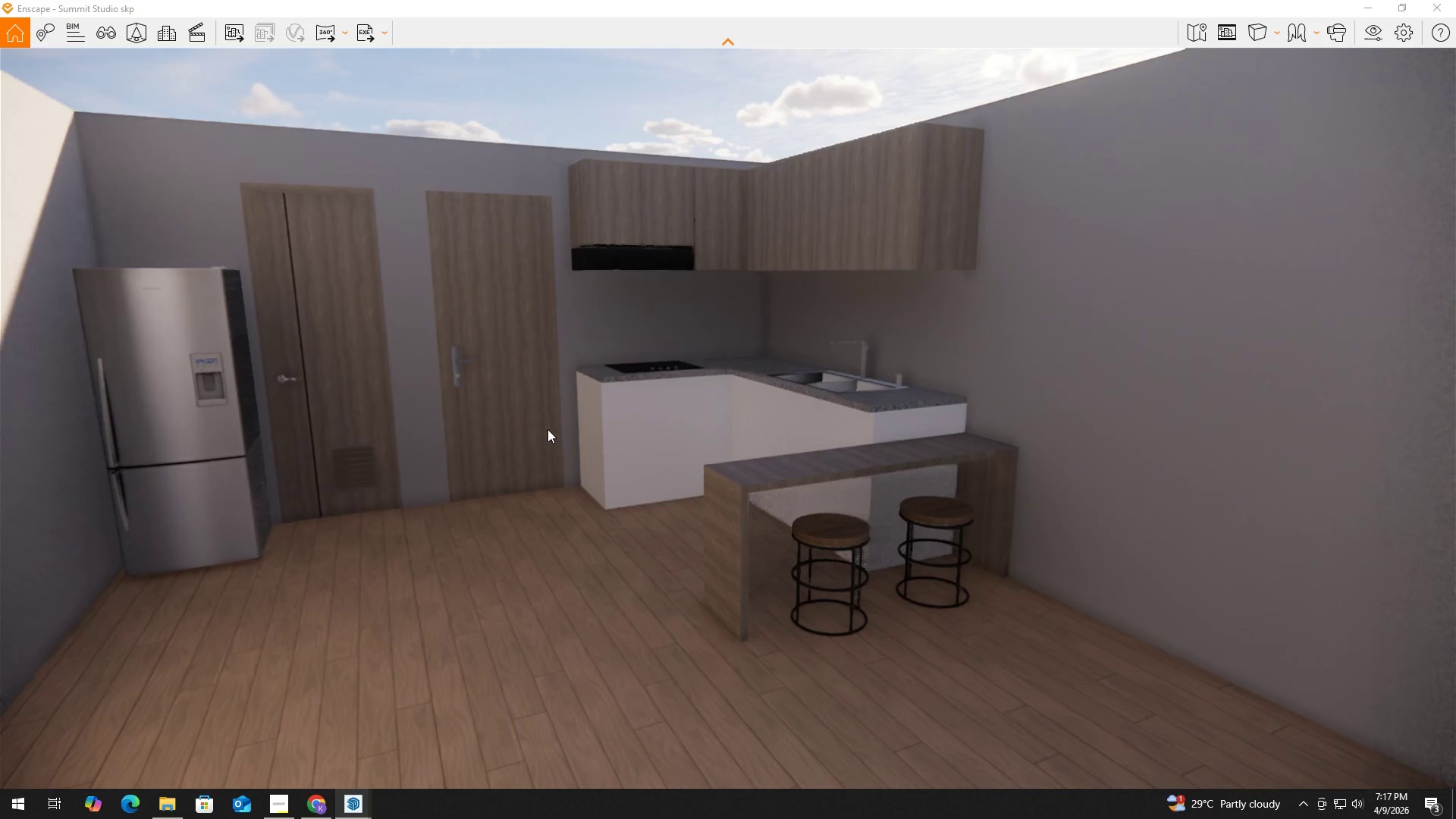 
hold_key(key=W, duration=0.47)
 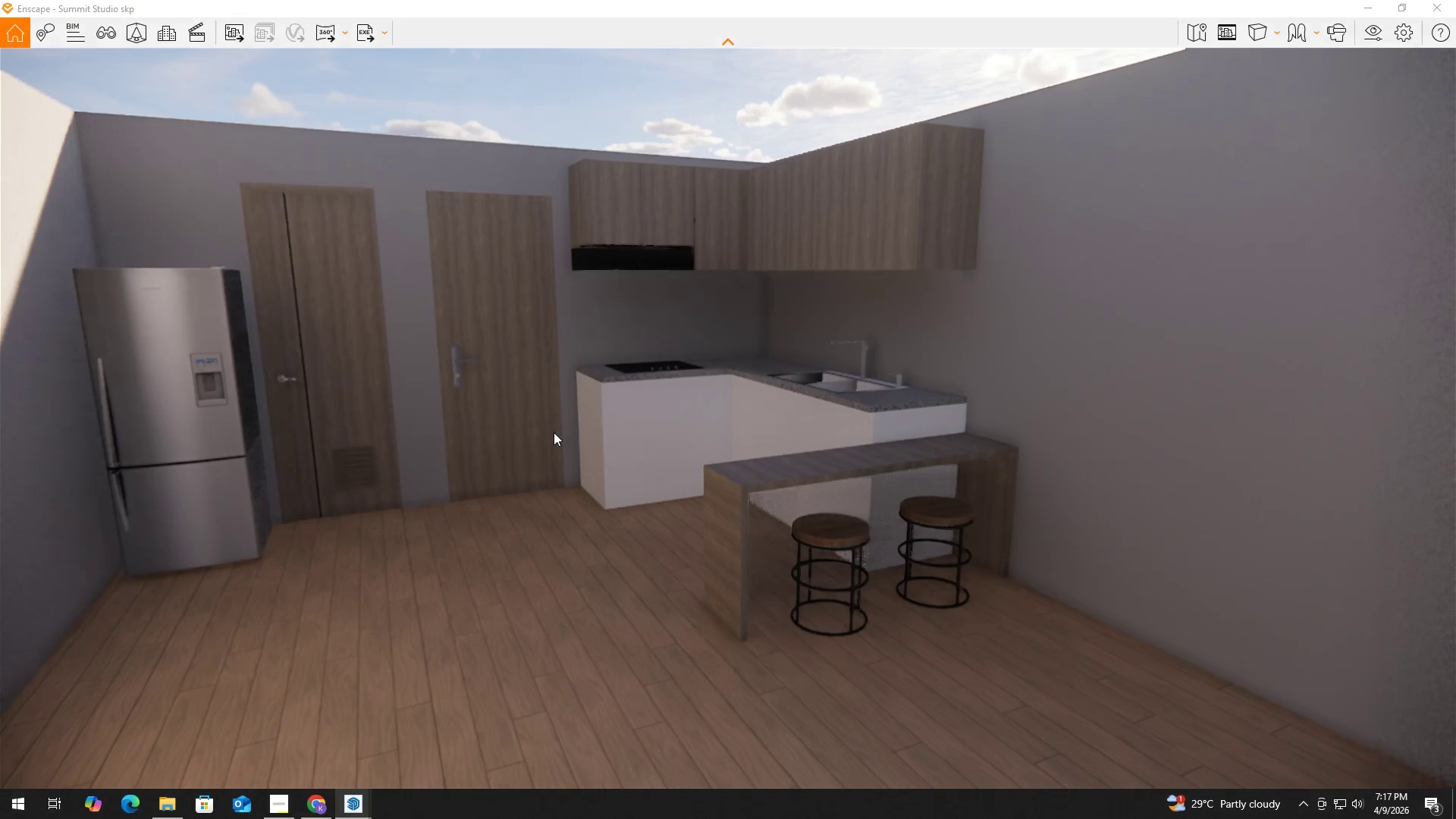 
key(A)
 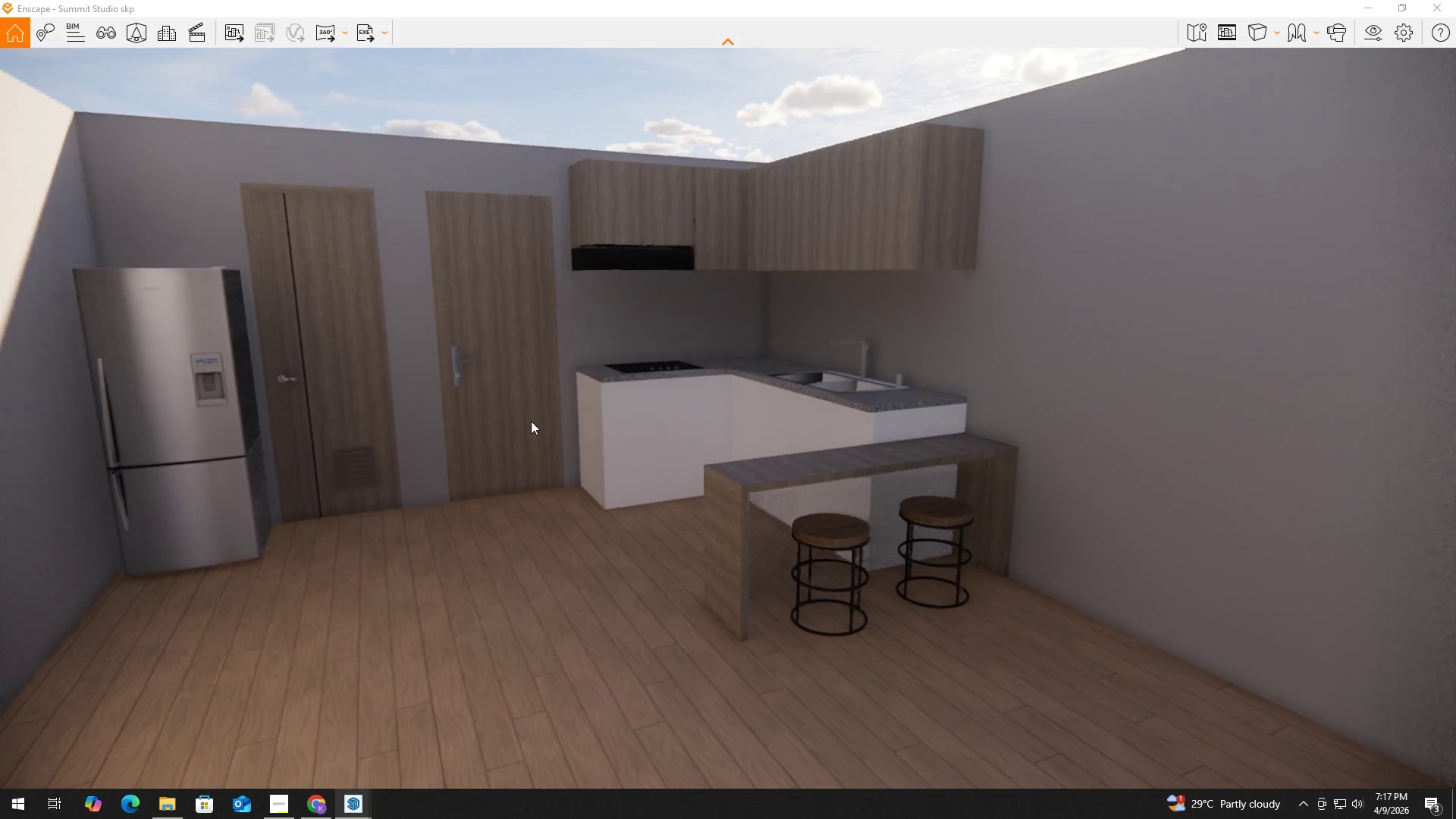 
hold_key(key=W, duration=0.33)
 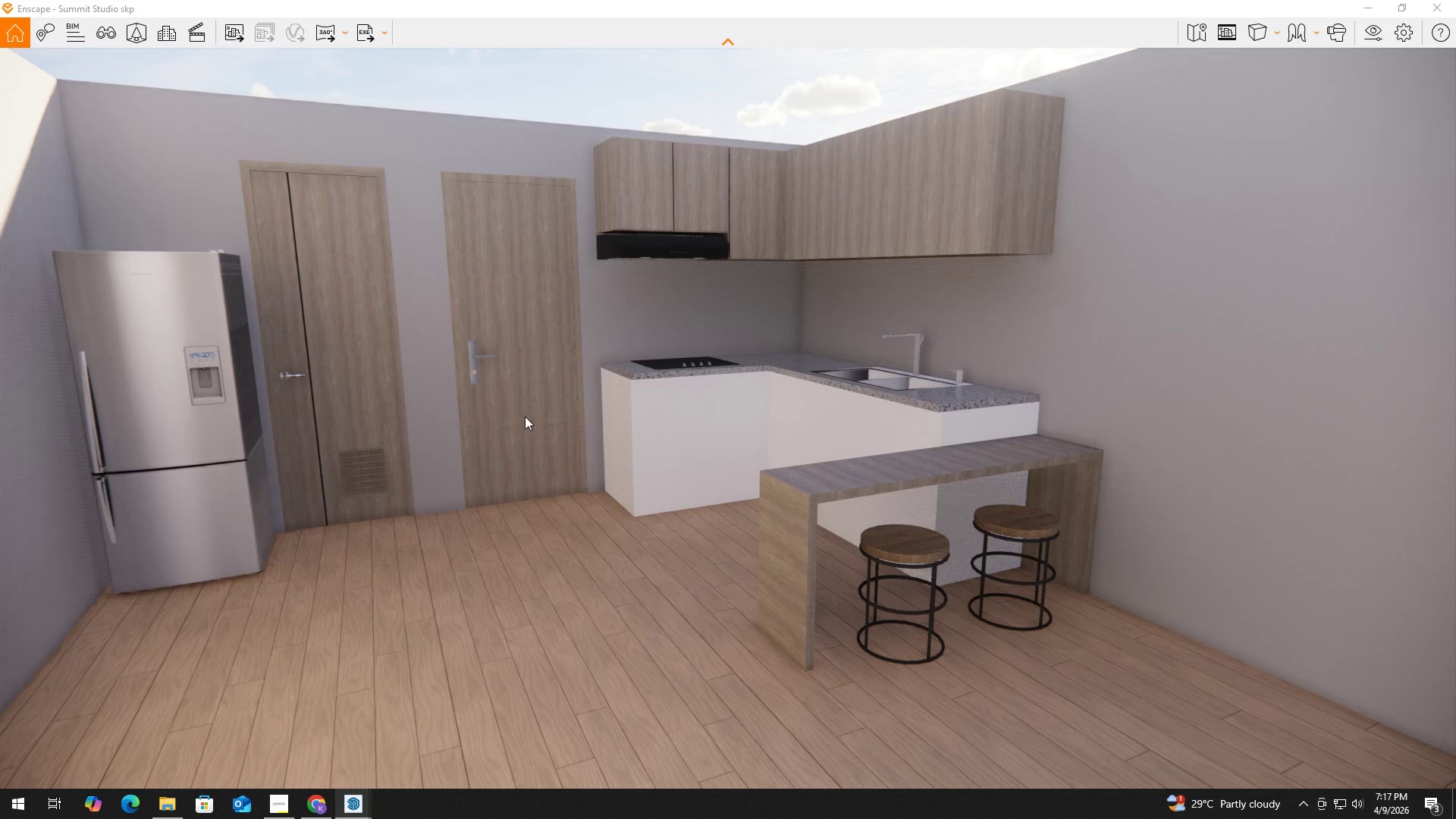 
wait(12.05)
 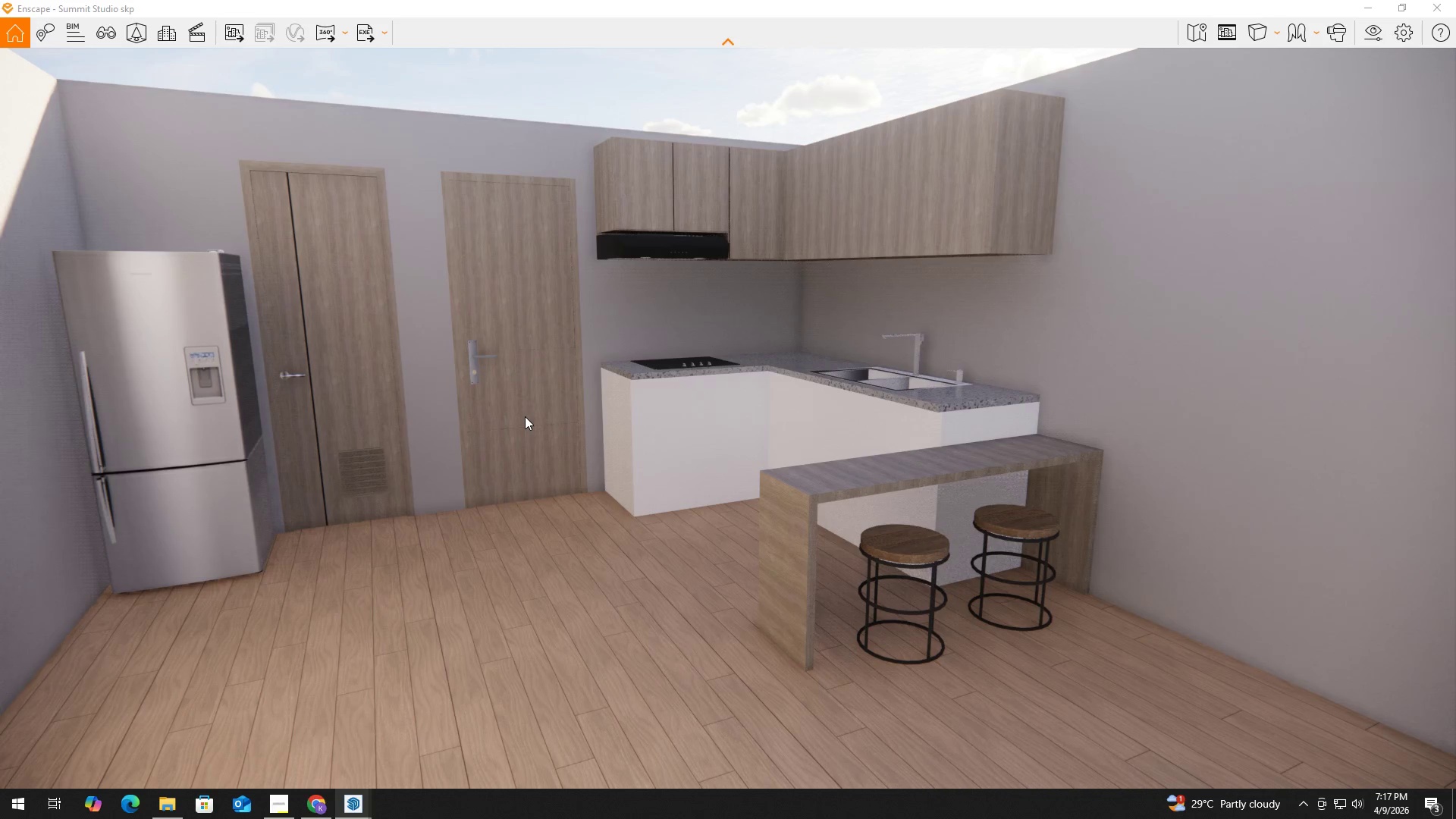 
key(Alt+Tab)
 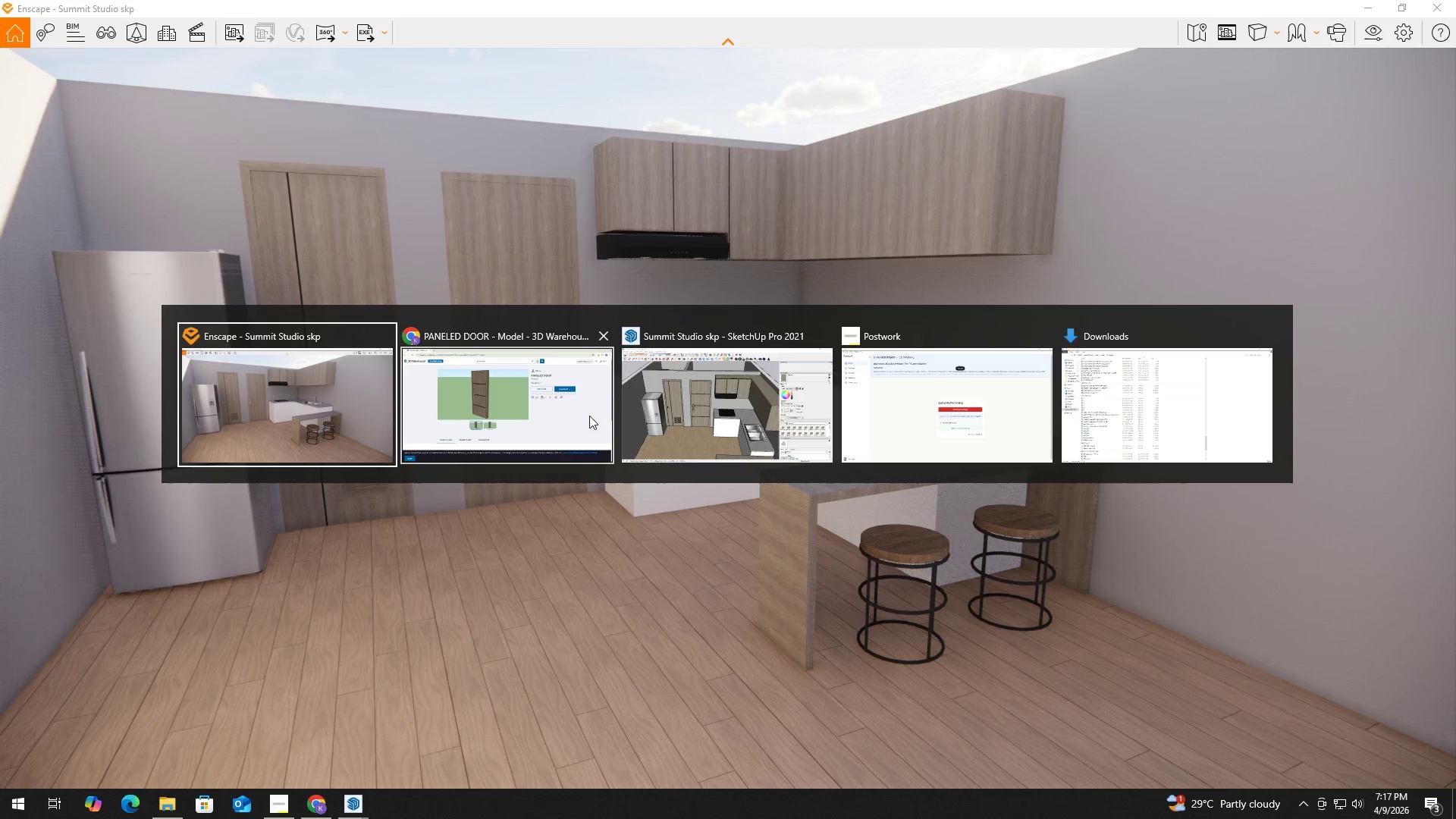 
left_click([710, 422])
 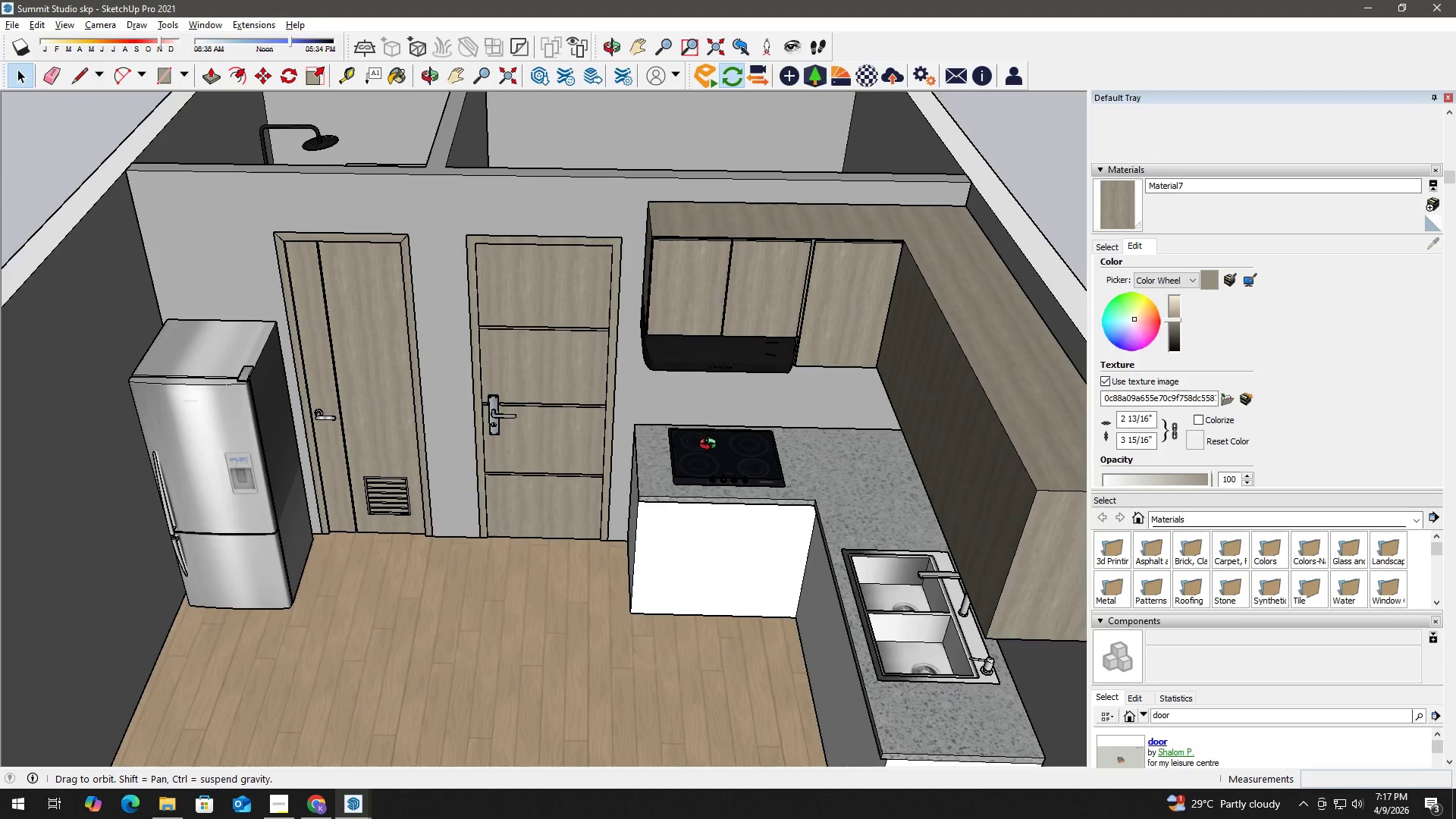 
scroll: coordinate [687, 538], scroll_direction: down, amount: 9.0
 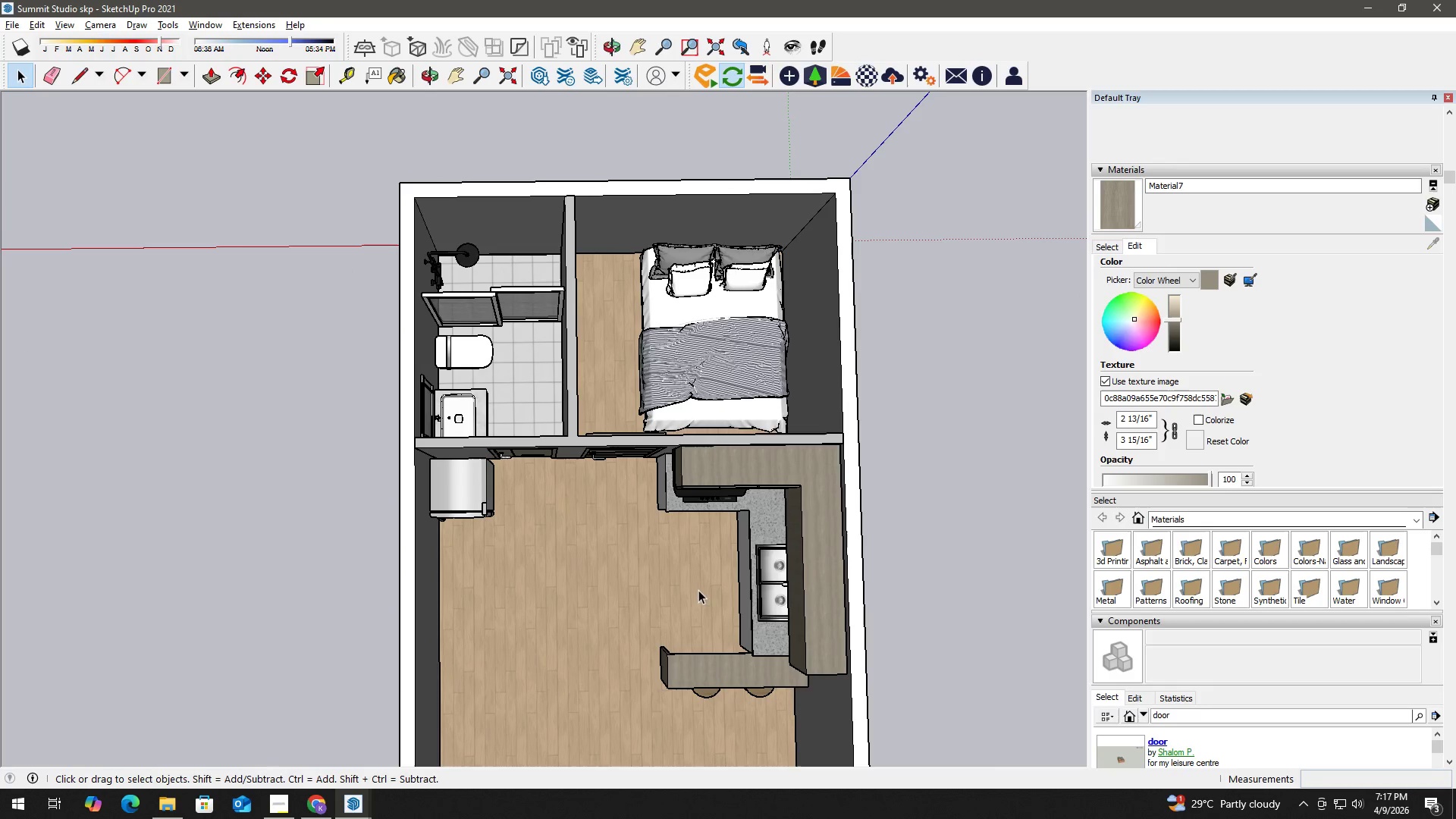 
key(H)
 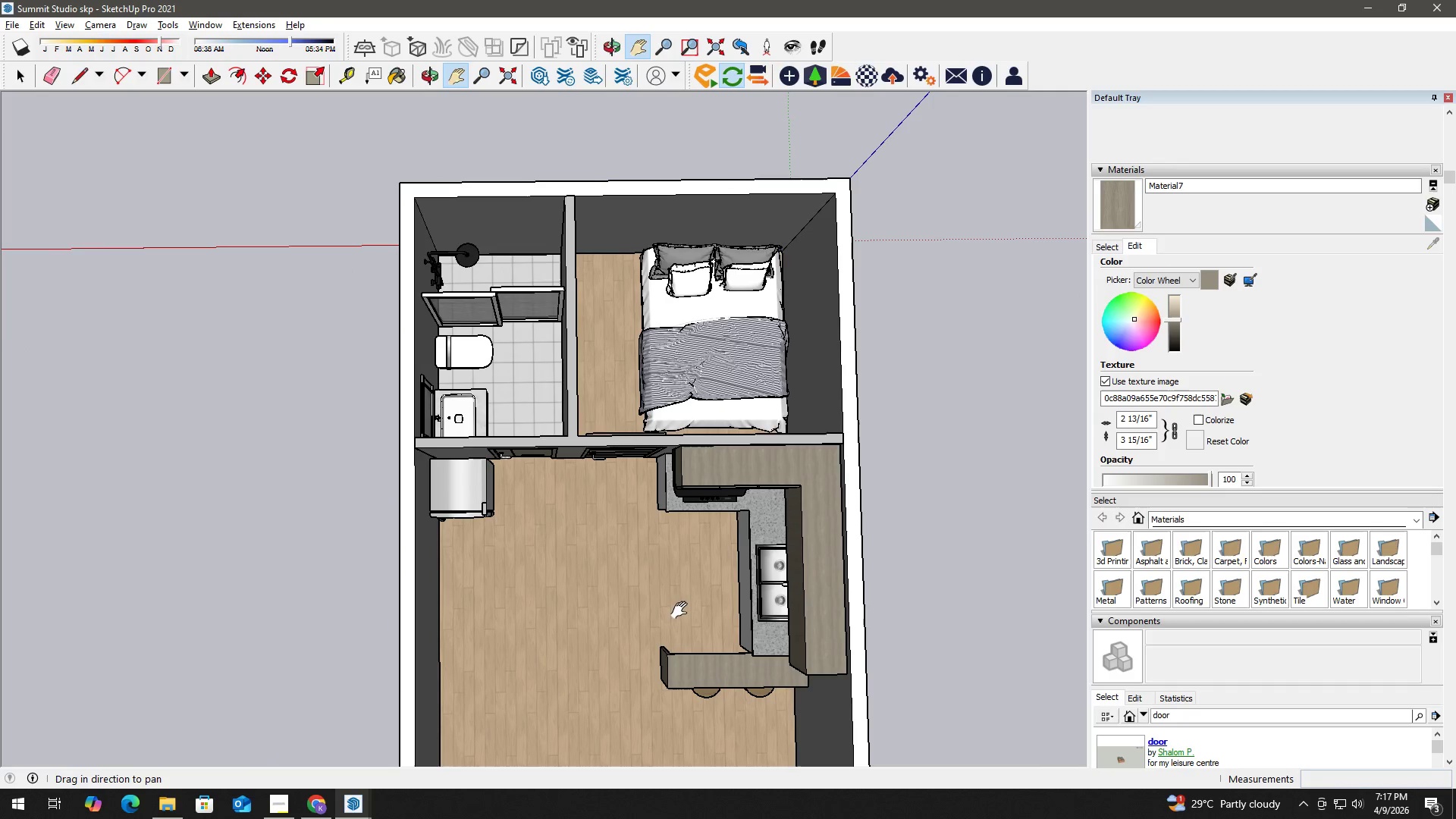 
left_click_drag(start_coordinate=[682, 610], to_coordinate=[604, 371])
 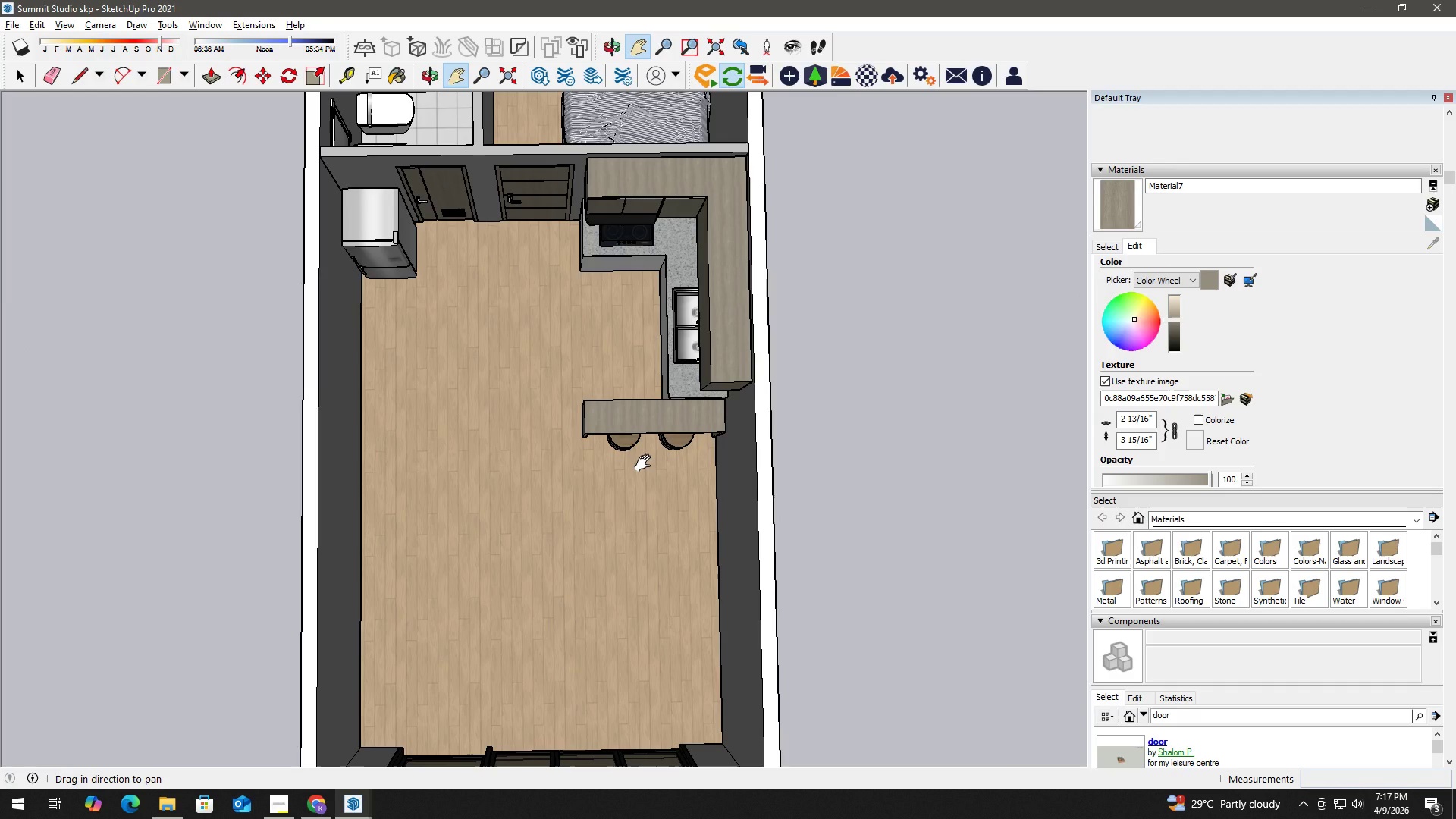 
wait(8.64)
 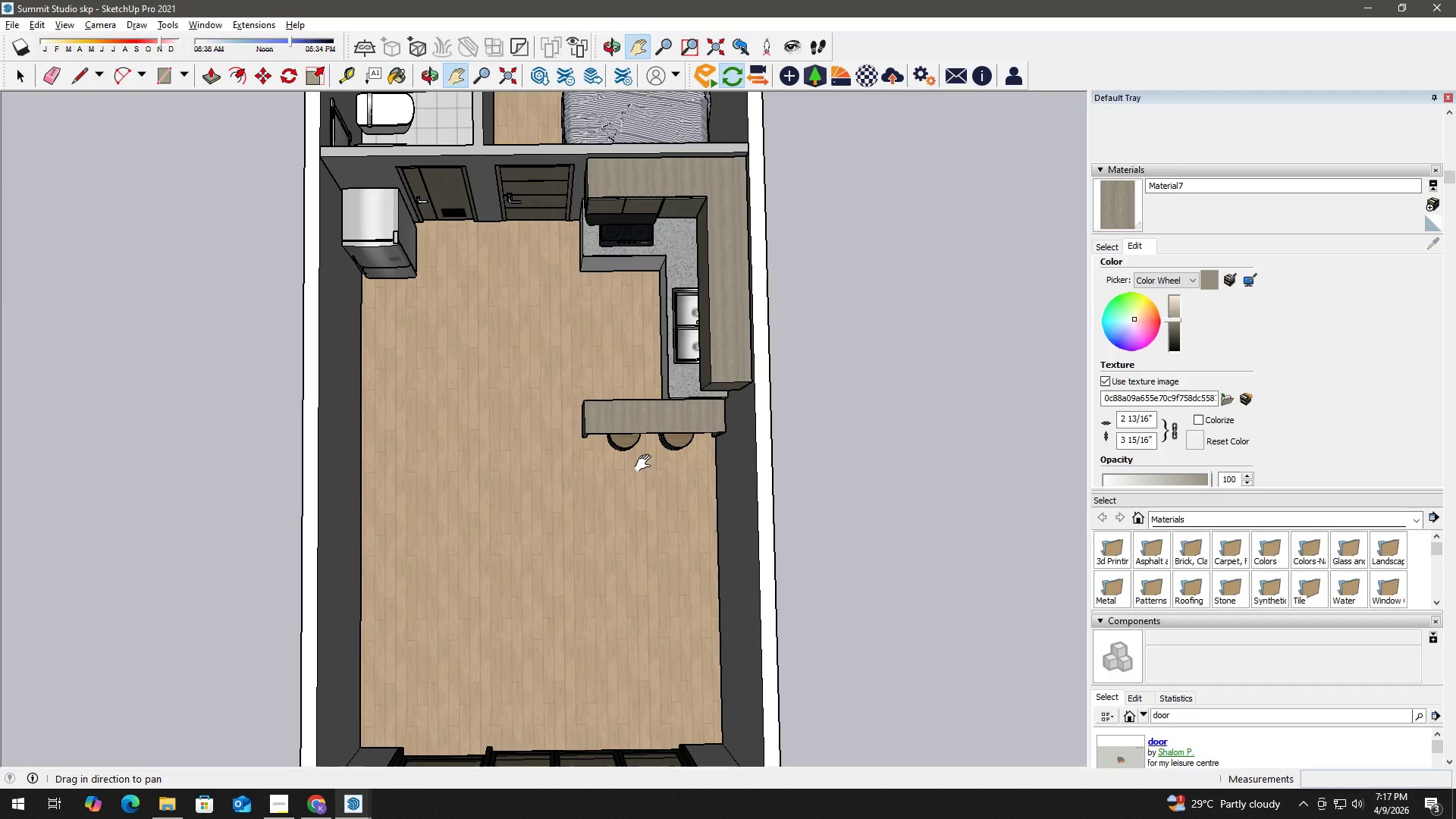 
scroll: coordinate [535, 243], scroll_direction: up, amount: 7.0
 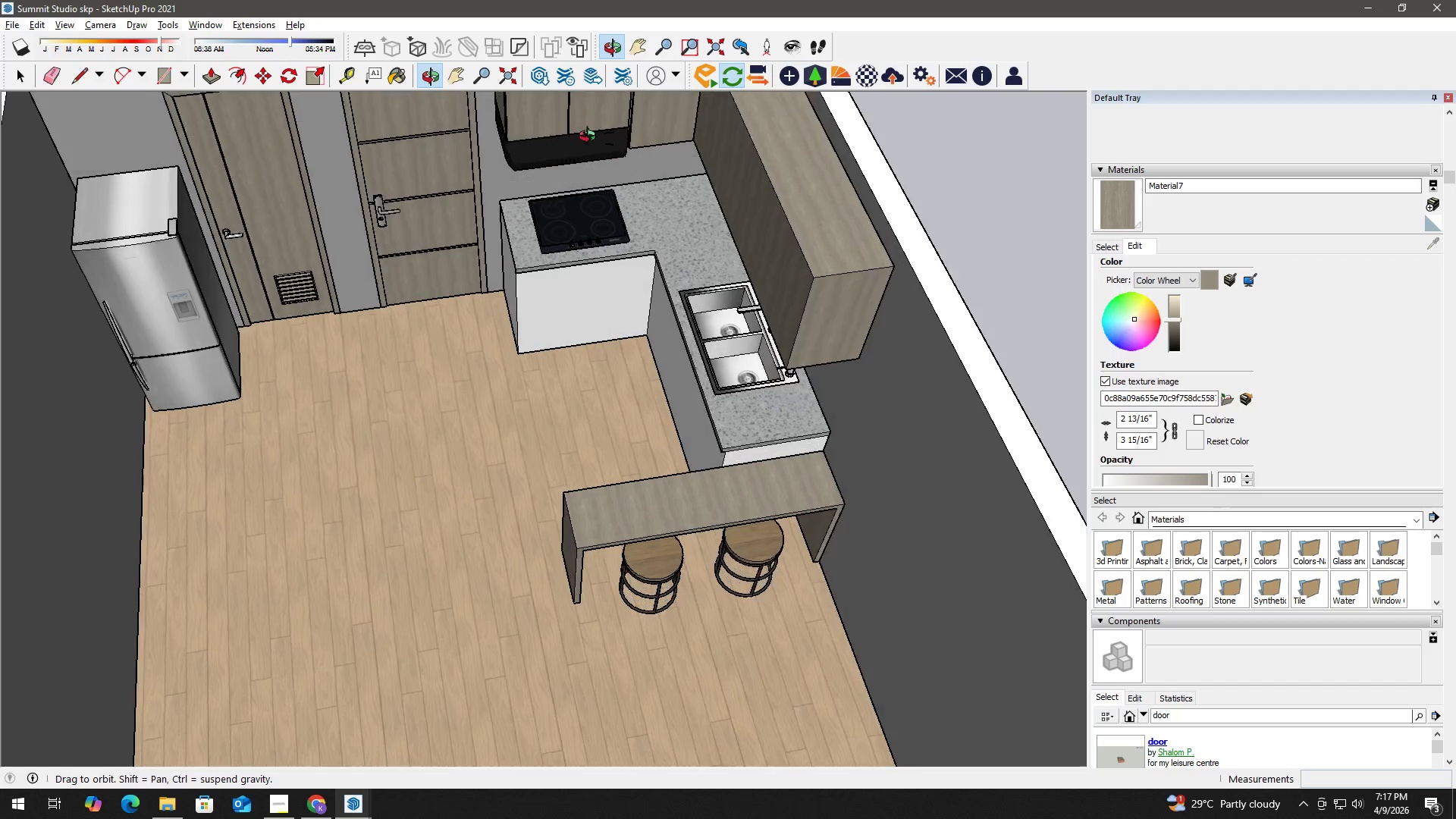 
key(H)
 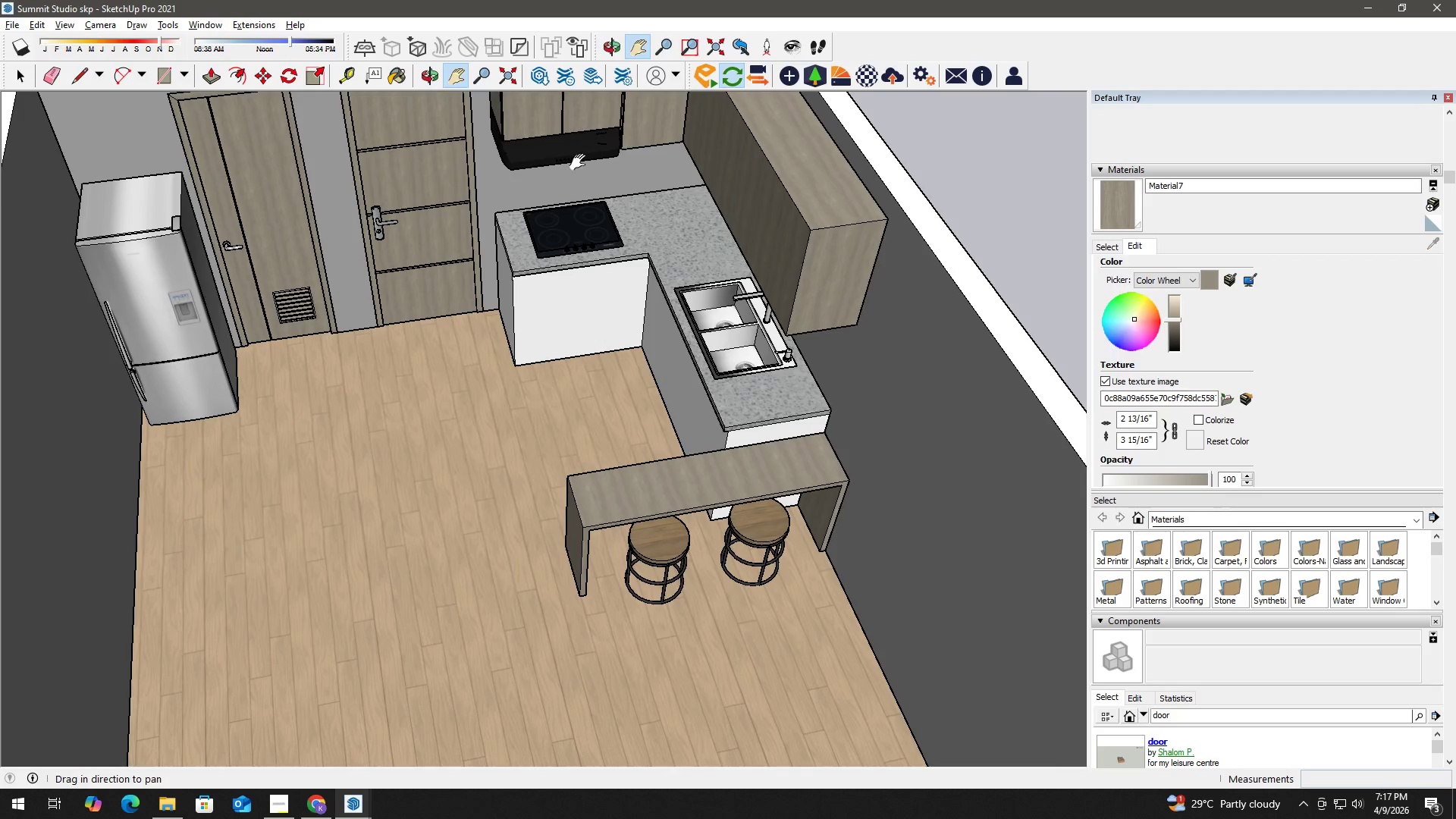 
left_click_drag(start_coordinate=[582, 145], to_coordinate=[618, 340])
 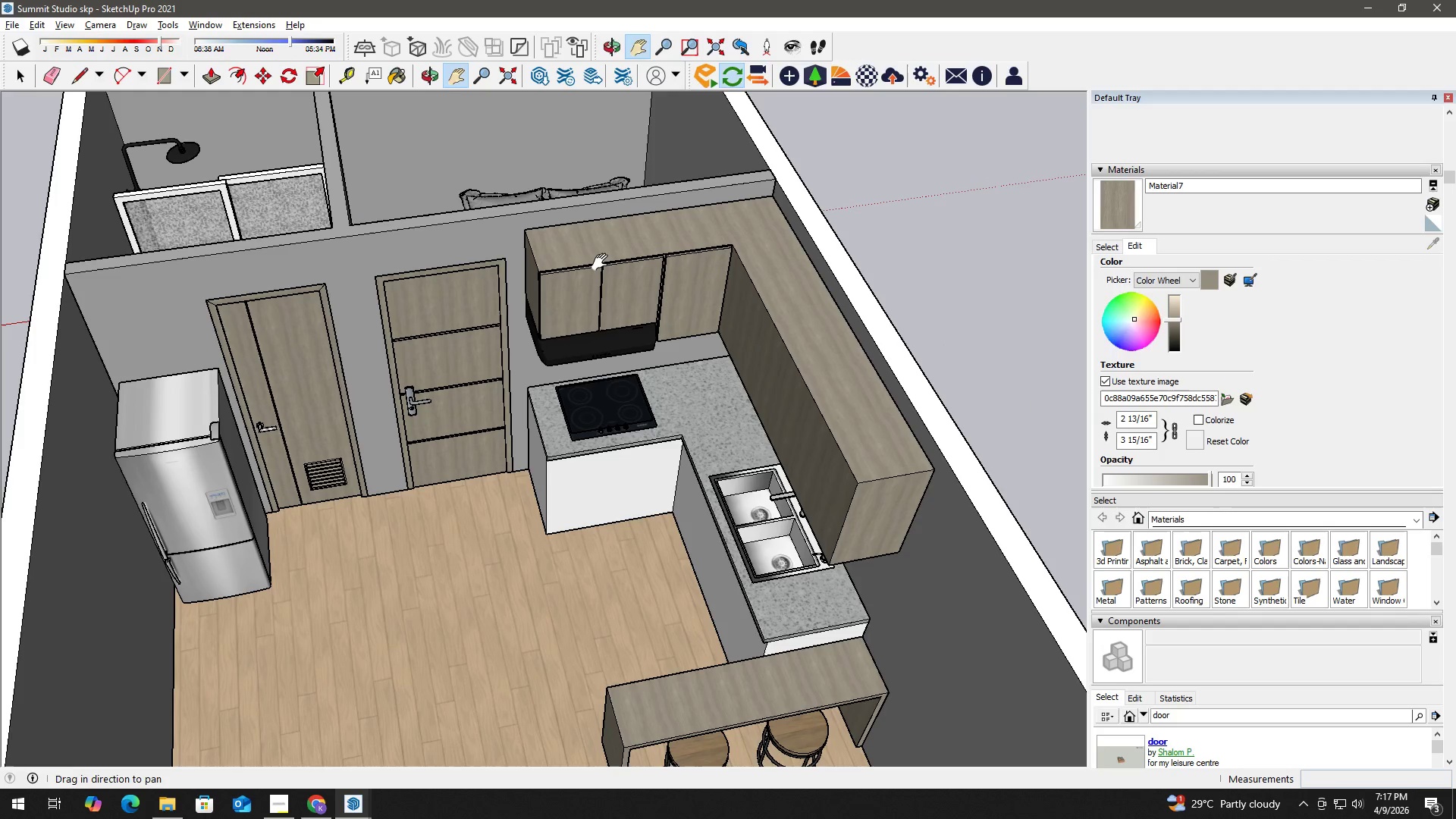 
key(Space)
 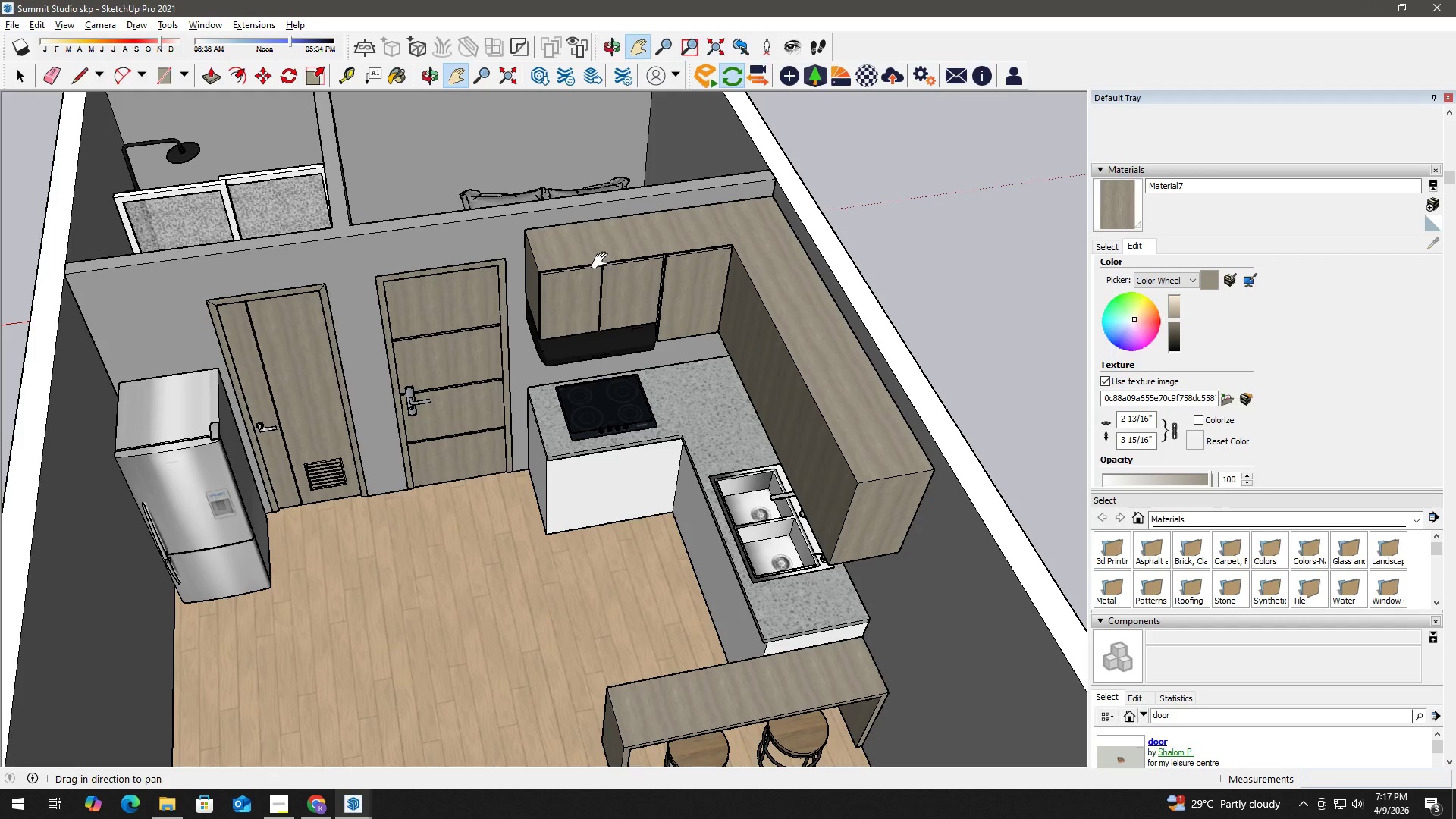 
left_click([576, 296])
 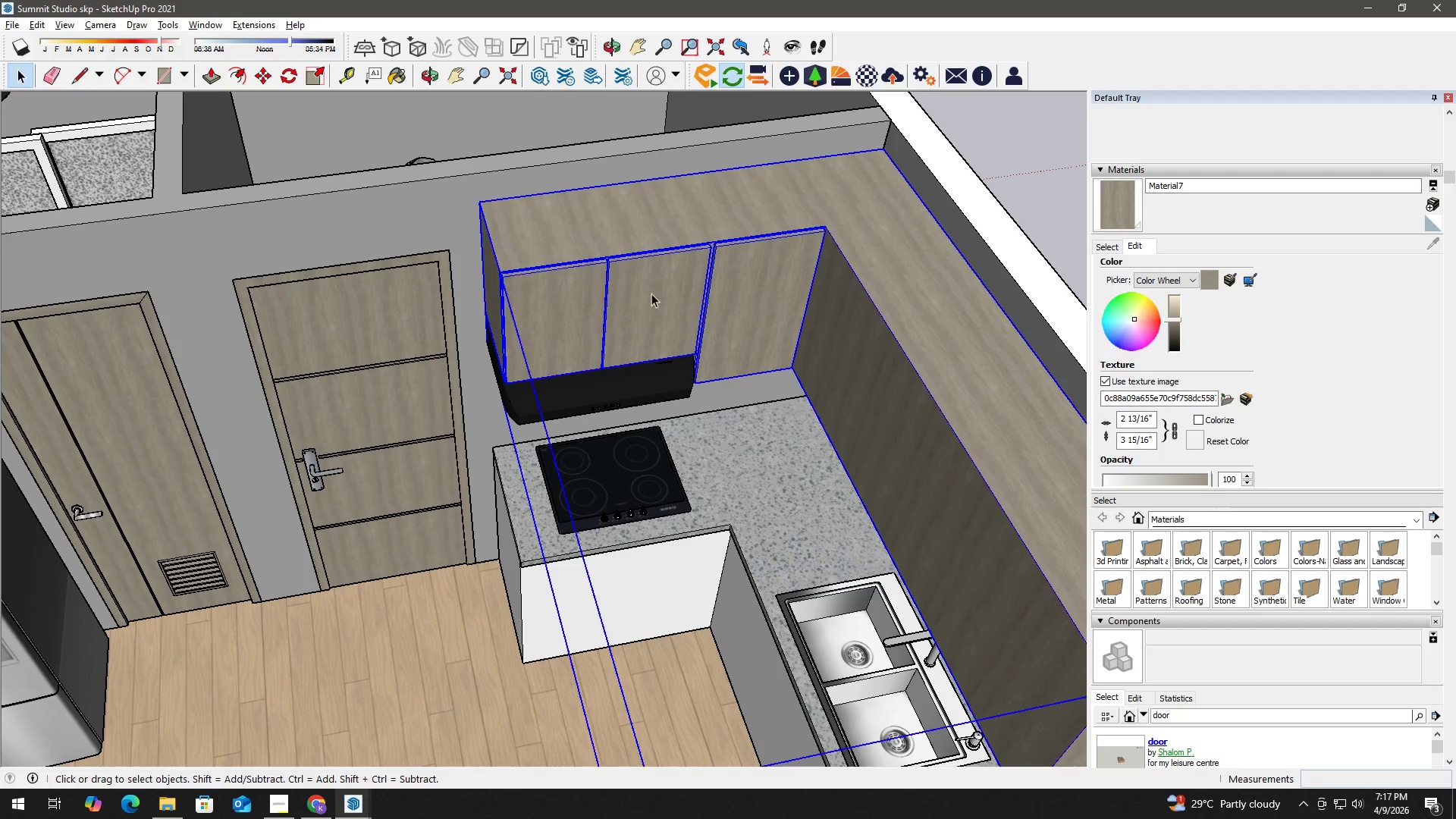 
scroll: coordinate [576, 297], scroll_direction: up, amount: 5.0
 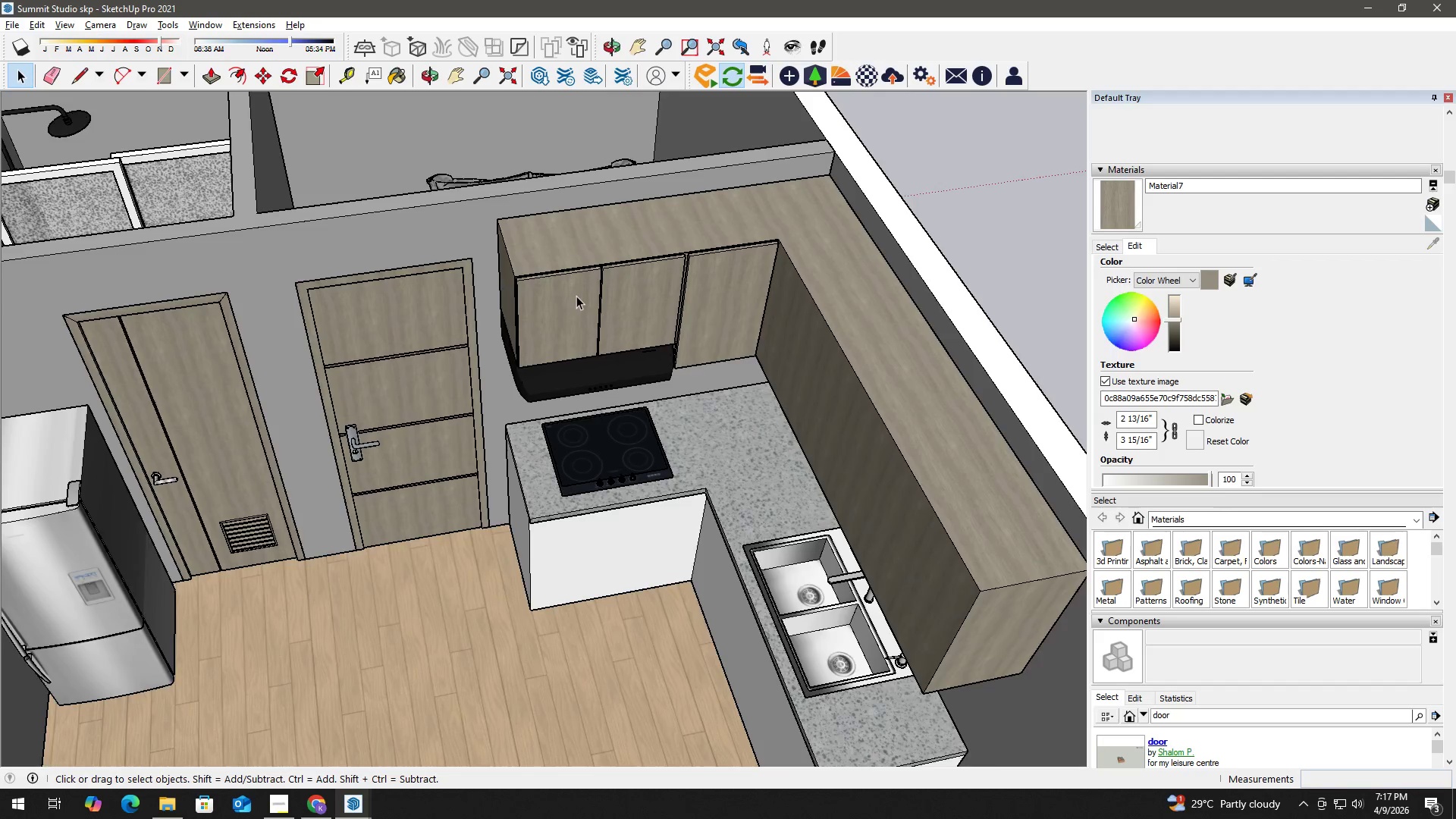 
key(Control+ControlLeft)
 